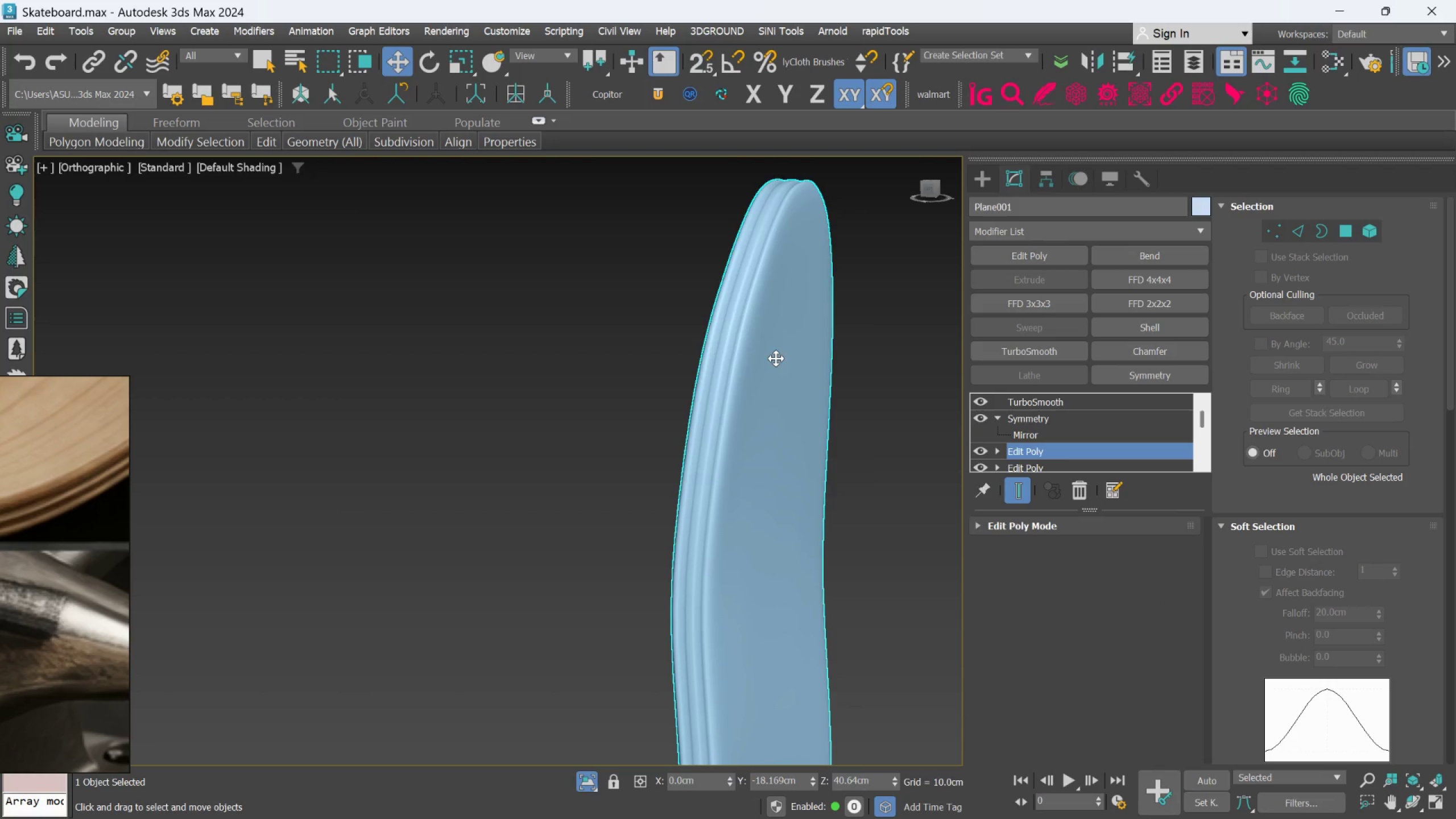 
key(F4)
 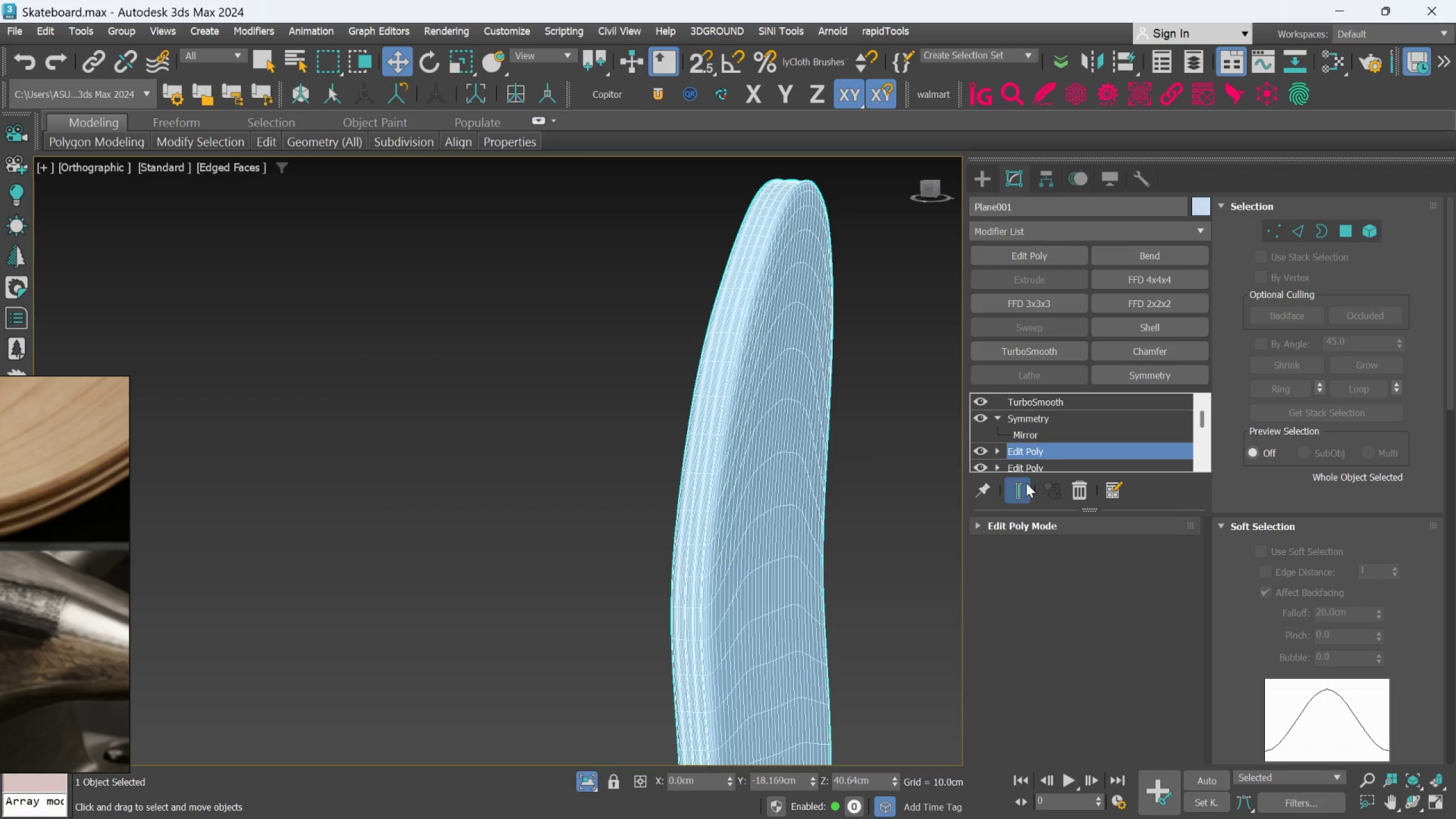 
left_click([1018, 487])
 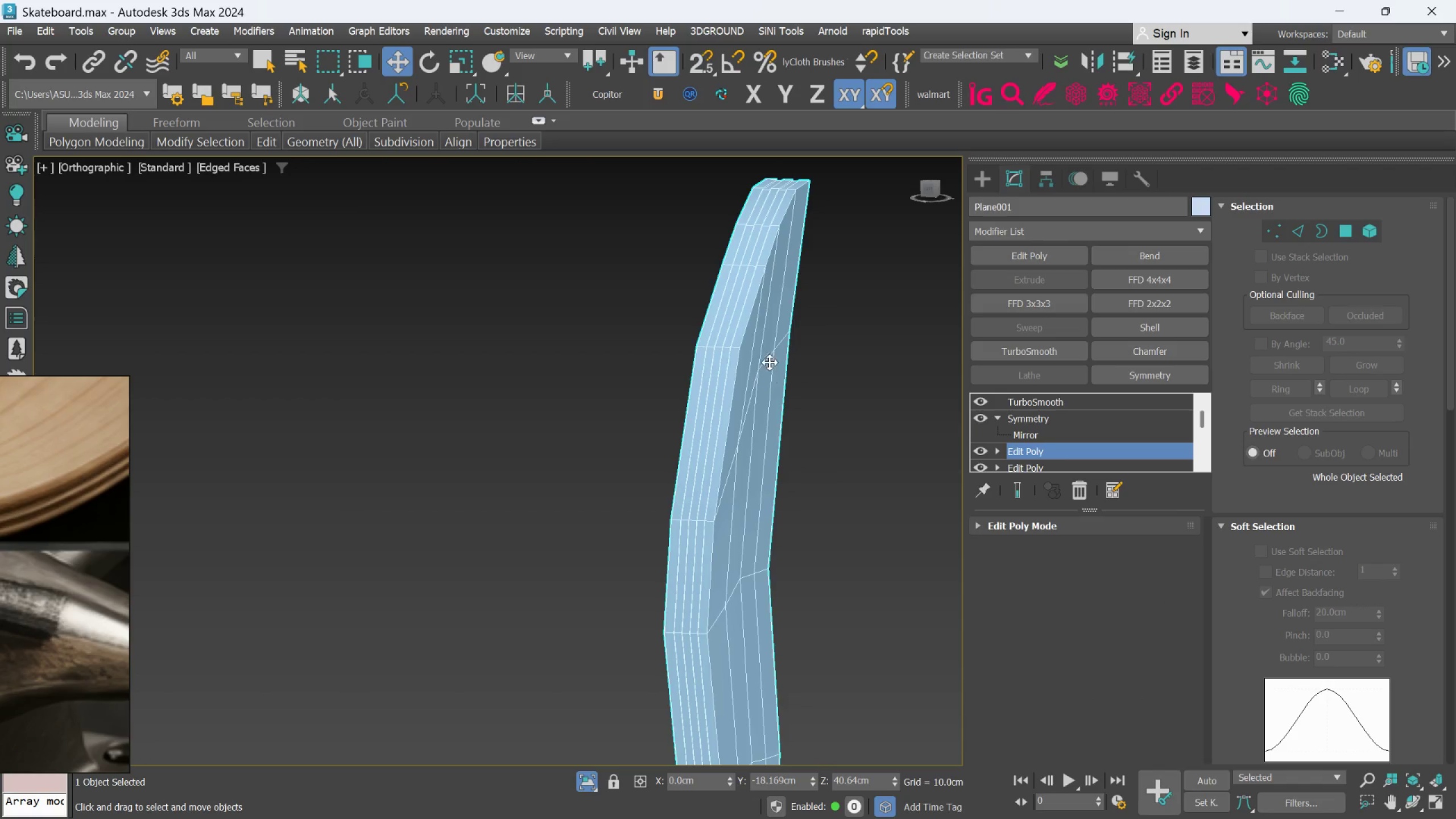 
scroll: coordinate [756, 348], scroll_direction: up, amount: 3.0
 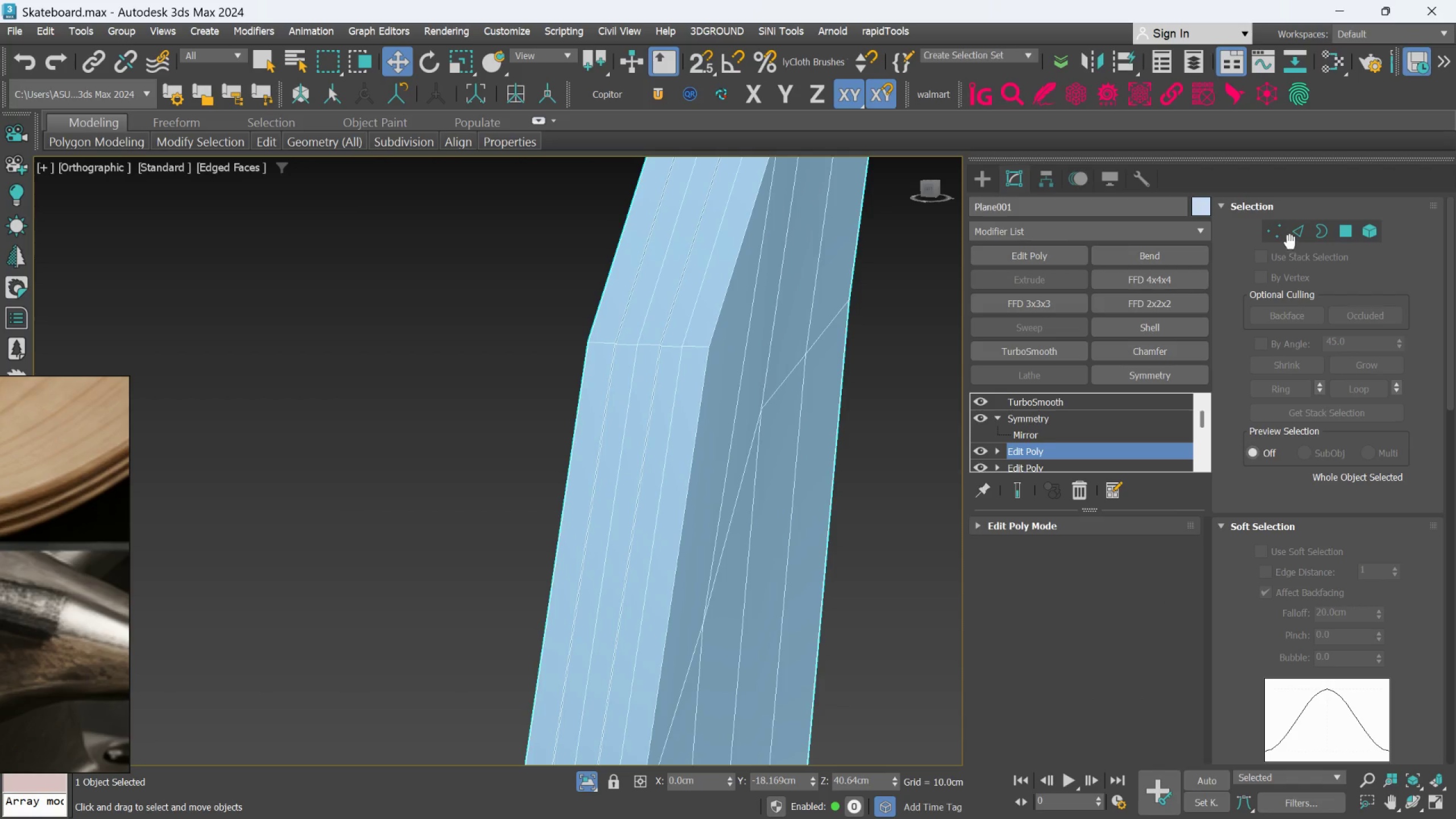 
left_click([1296, 240])
 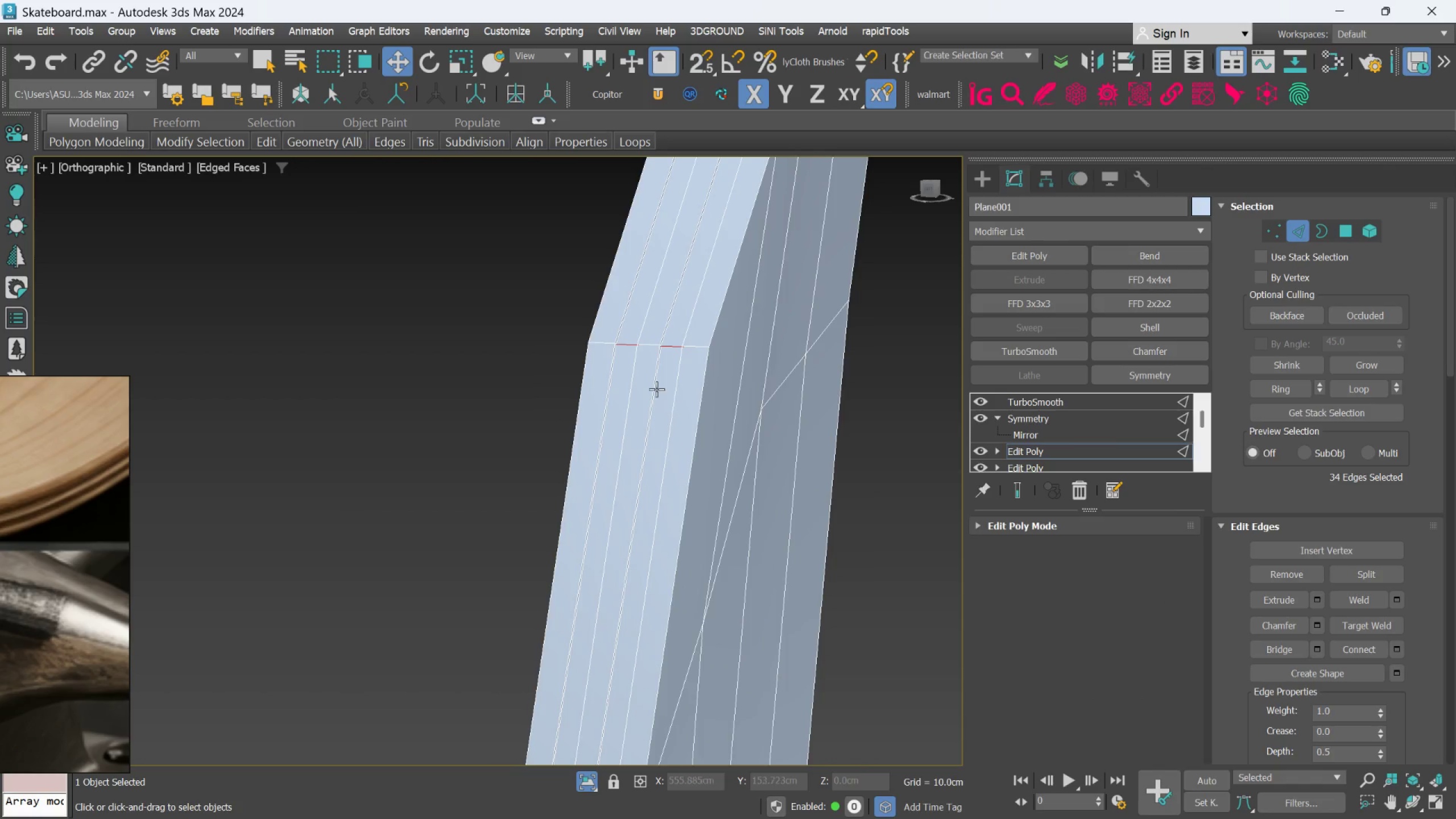 
scroll: coordinate [635, 370], scroll_direction: up, amount: 1.0
 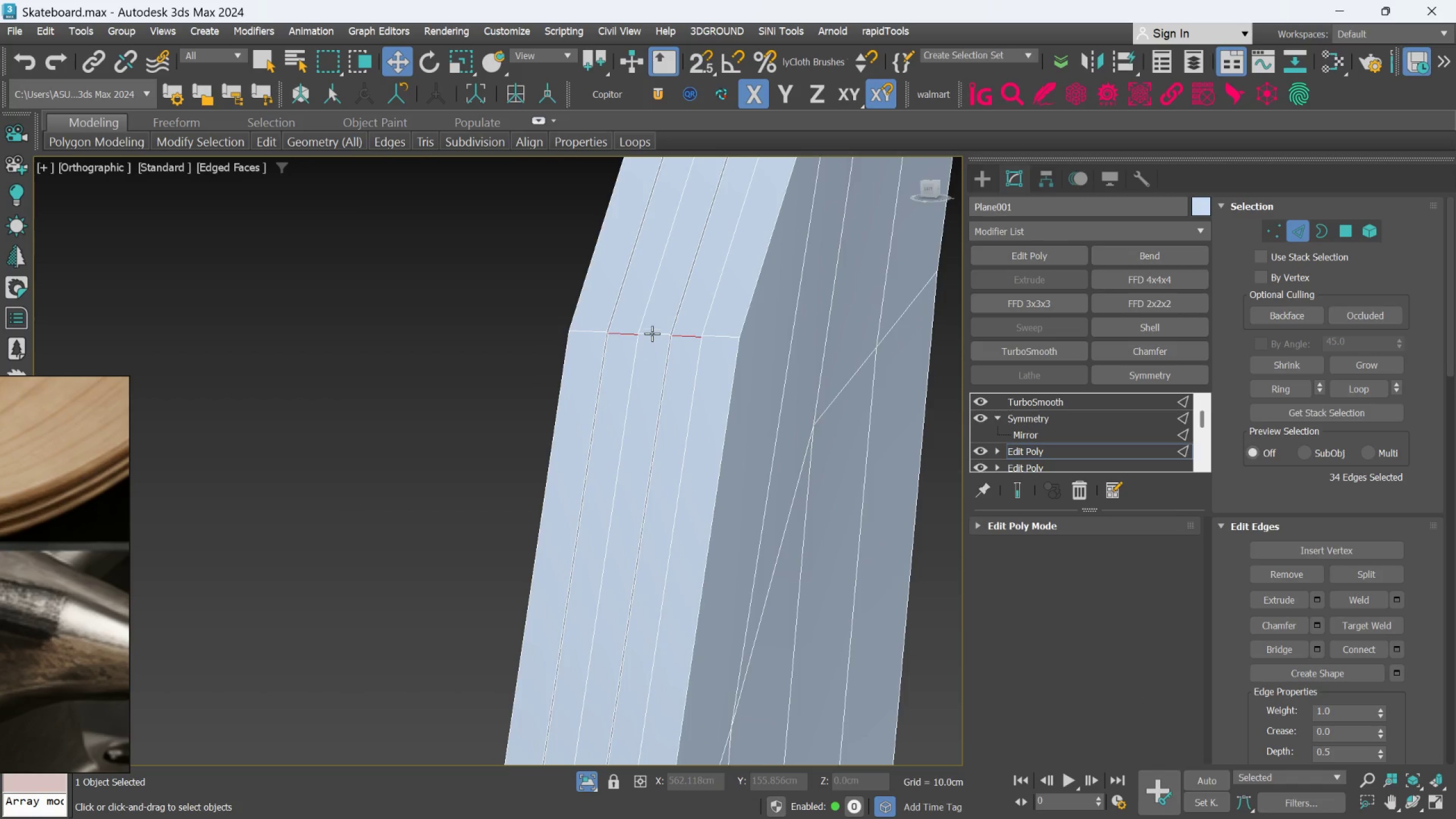 
left_click([652, 333])
 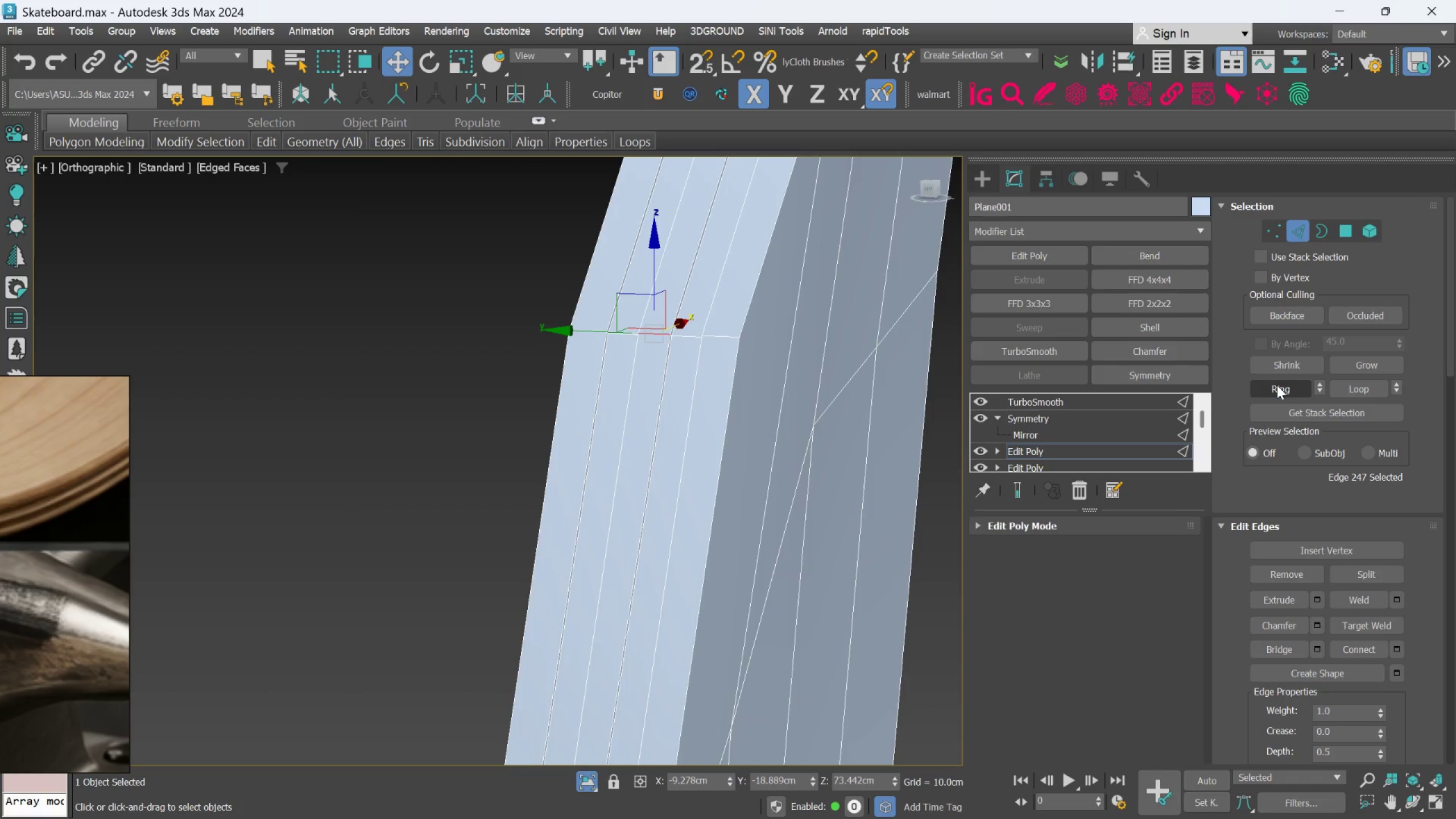 
left_click([1276, 386])
 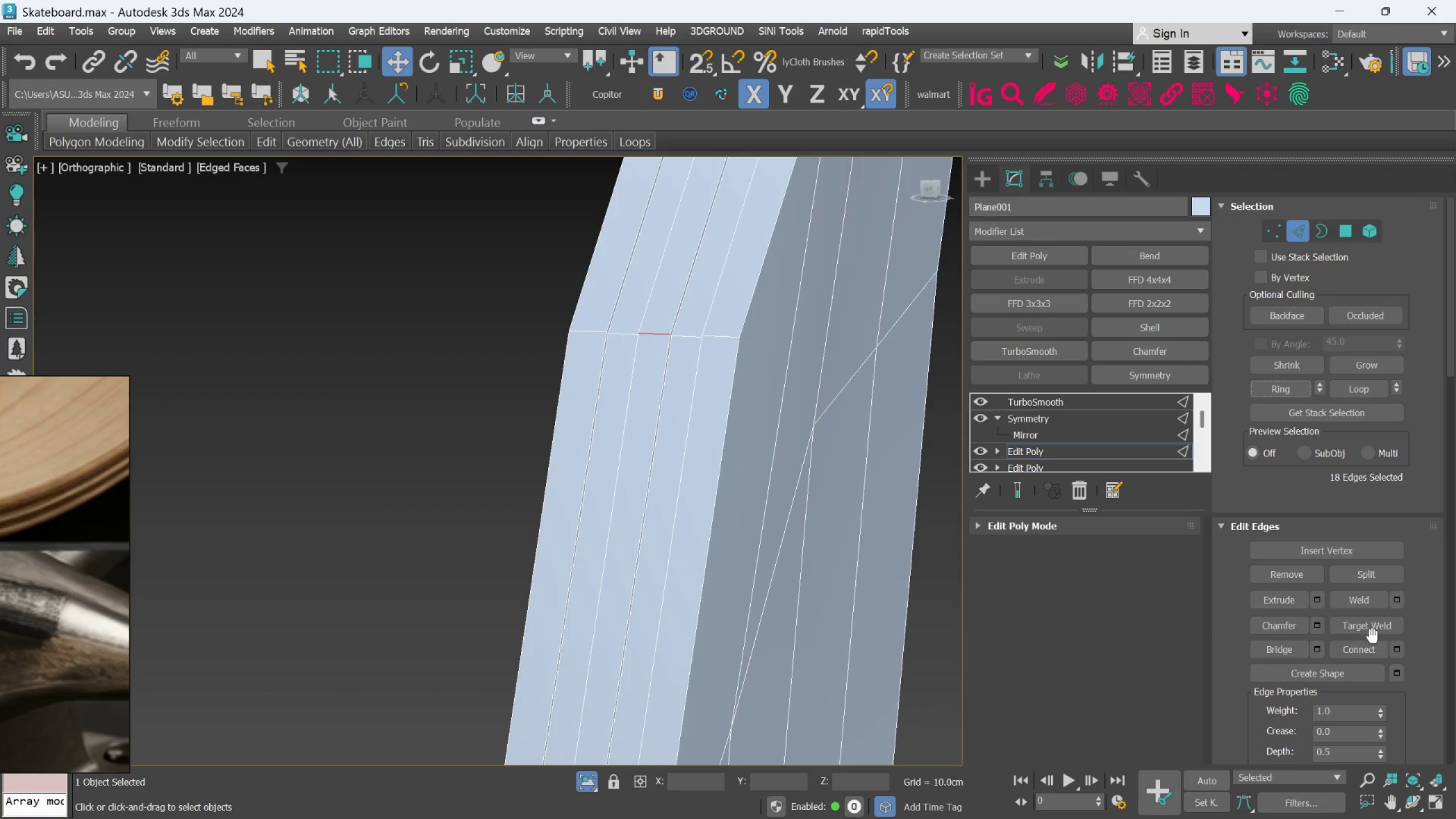 
left_click([1399, 647])
 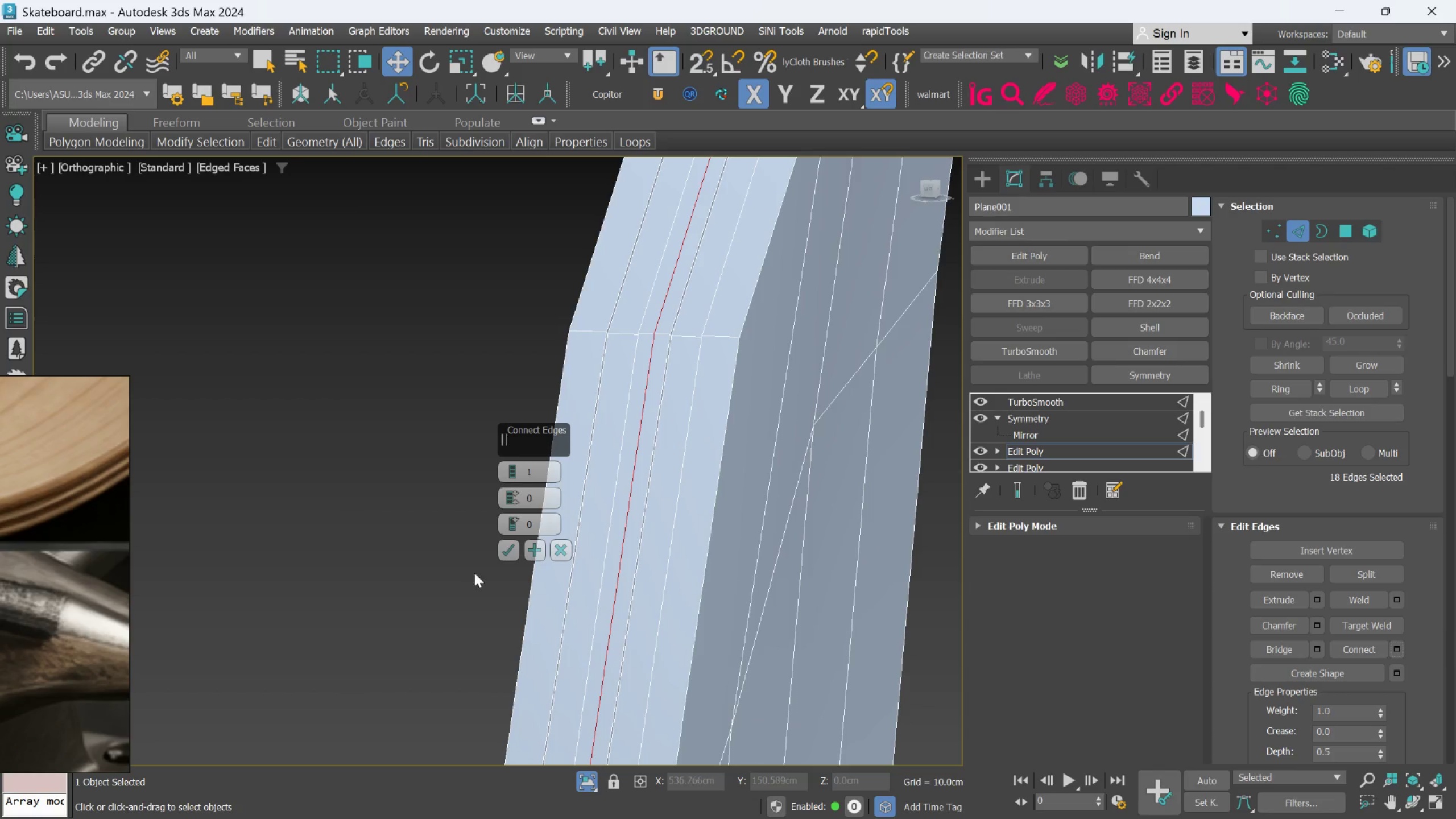 
left_click([508, 553])
 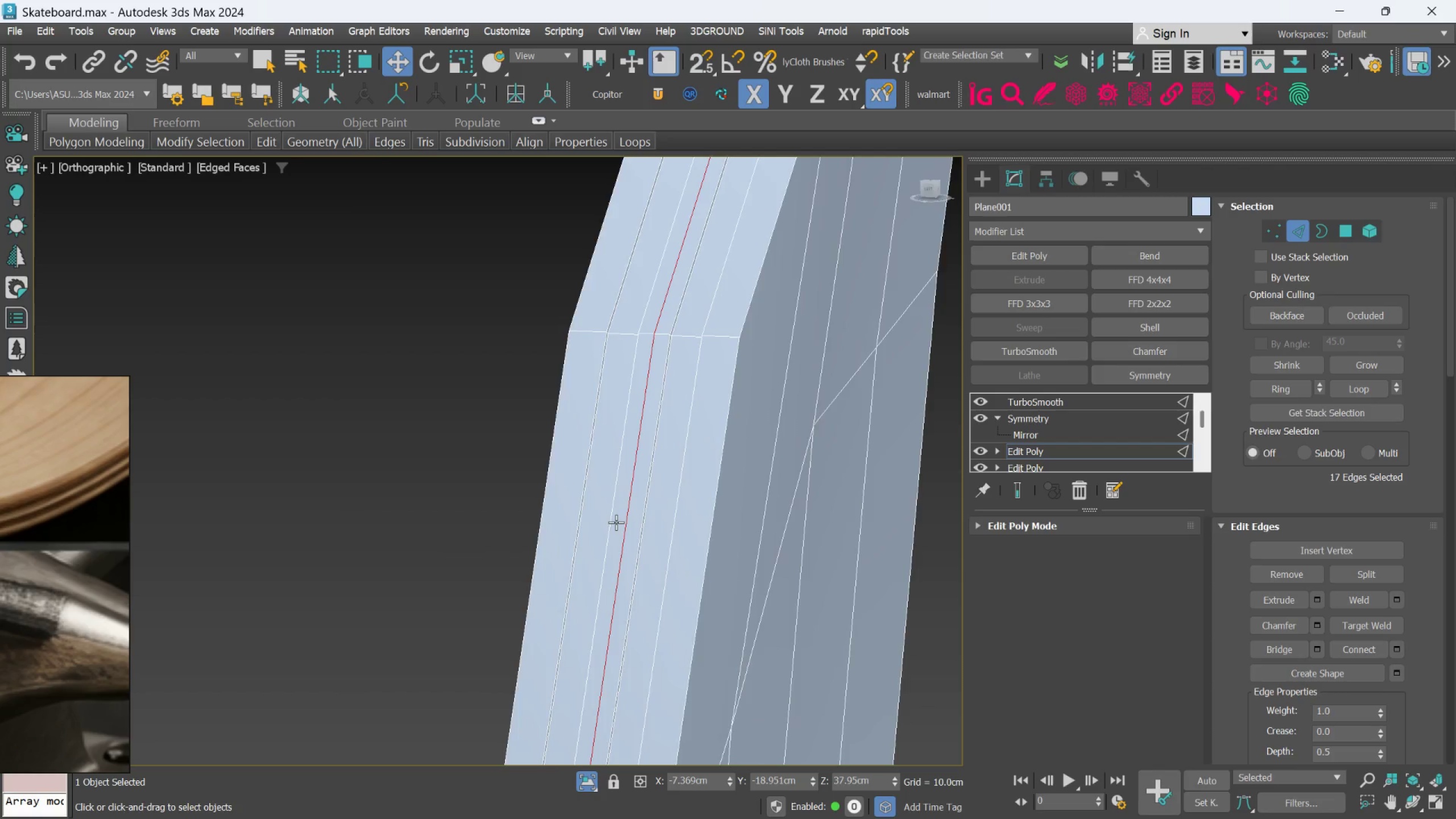 
scroll: coordinate [616, 522], scroll_direction: down, amount: 4.0
 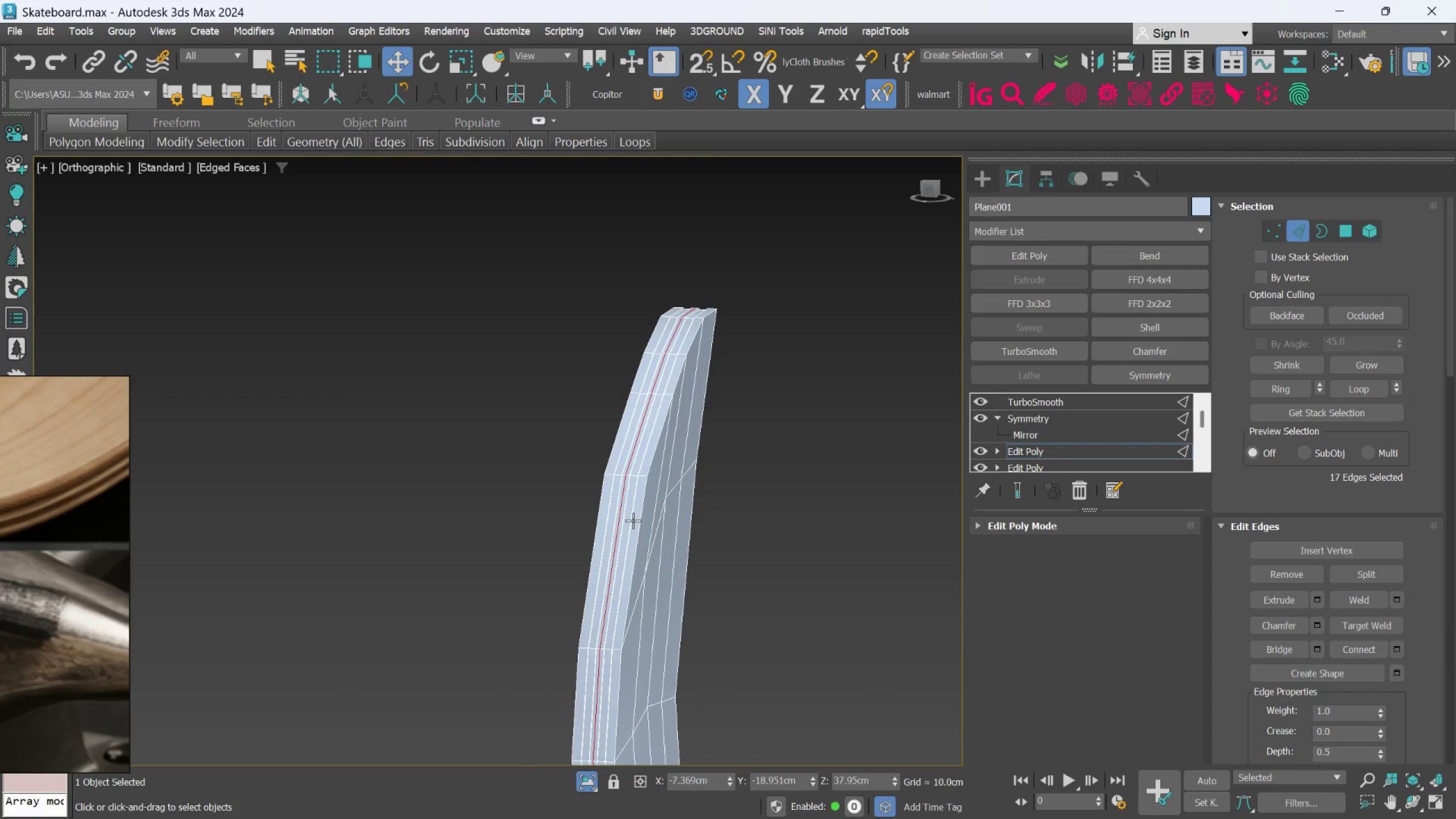 
hold_key(key=AltLeft, duration=0.7)
 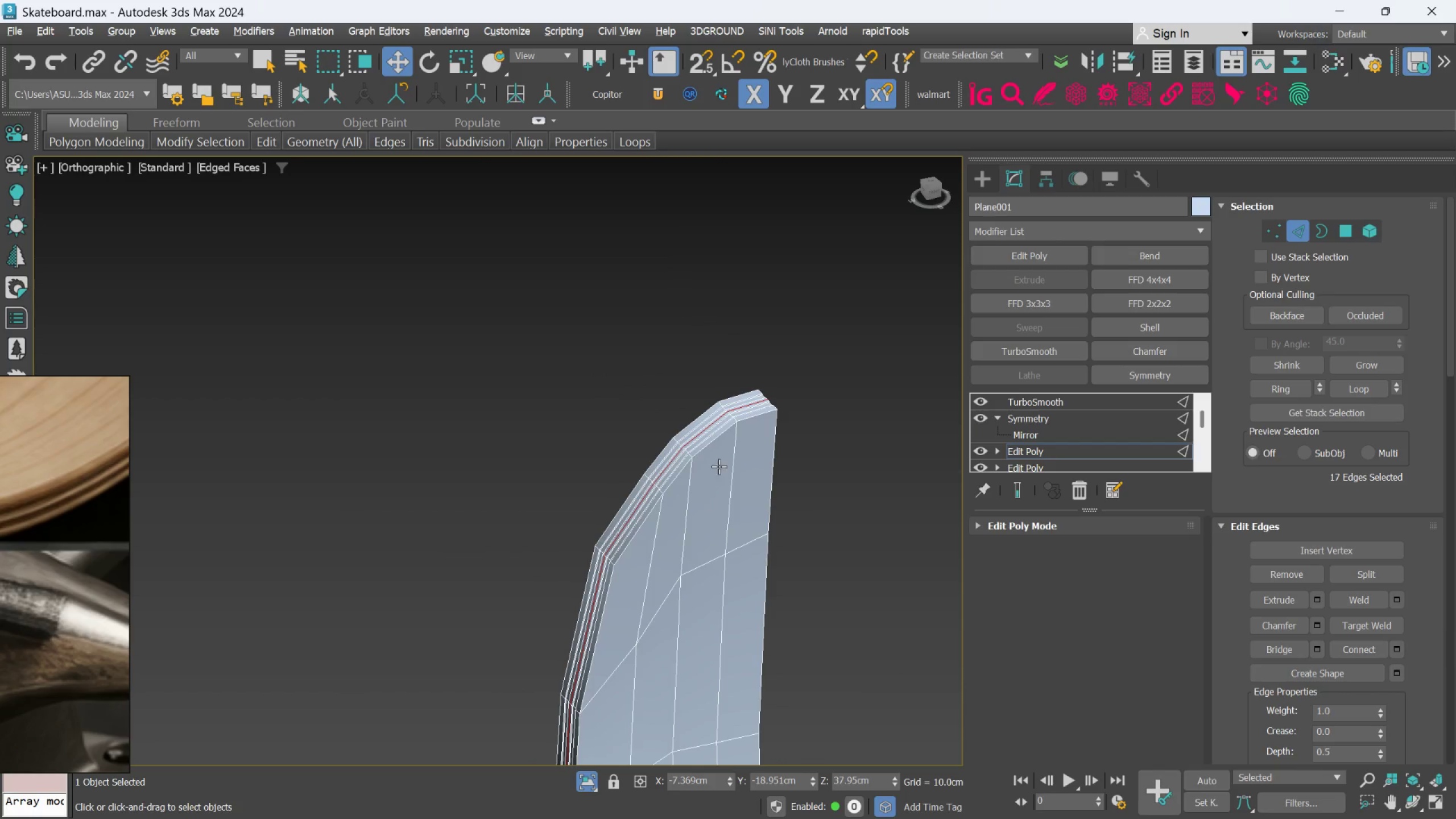 
scroll: coordinate [721, 454], scroll_direction: up, amount: 3.0
 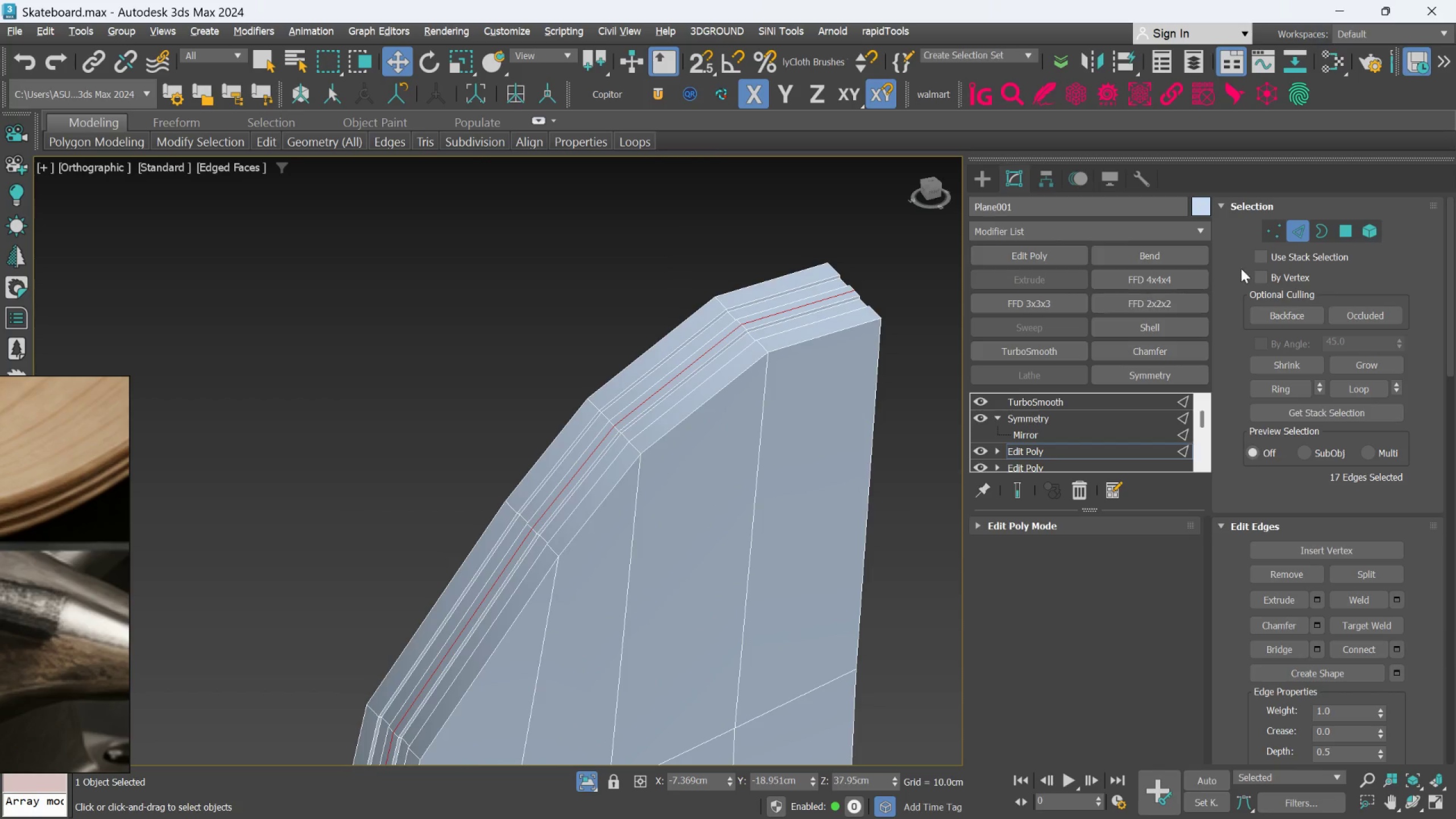 
scroll: coordinate [656, 354], scroll_direction: down, amount: 5.0
 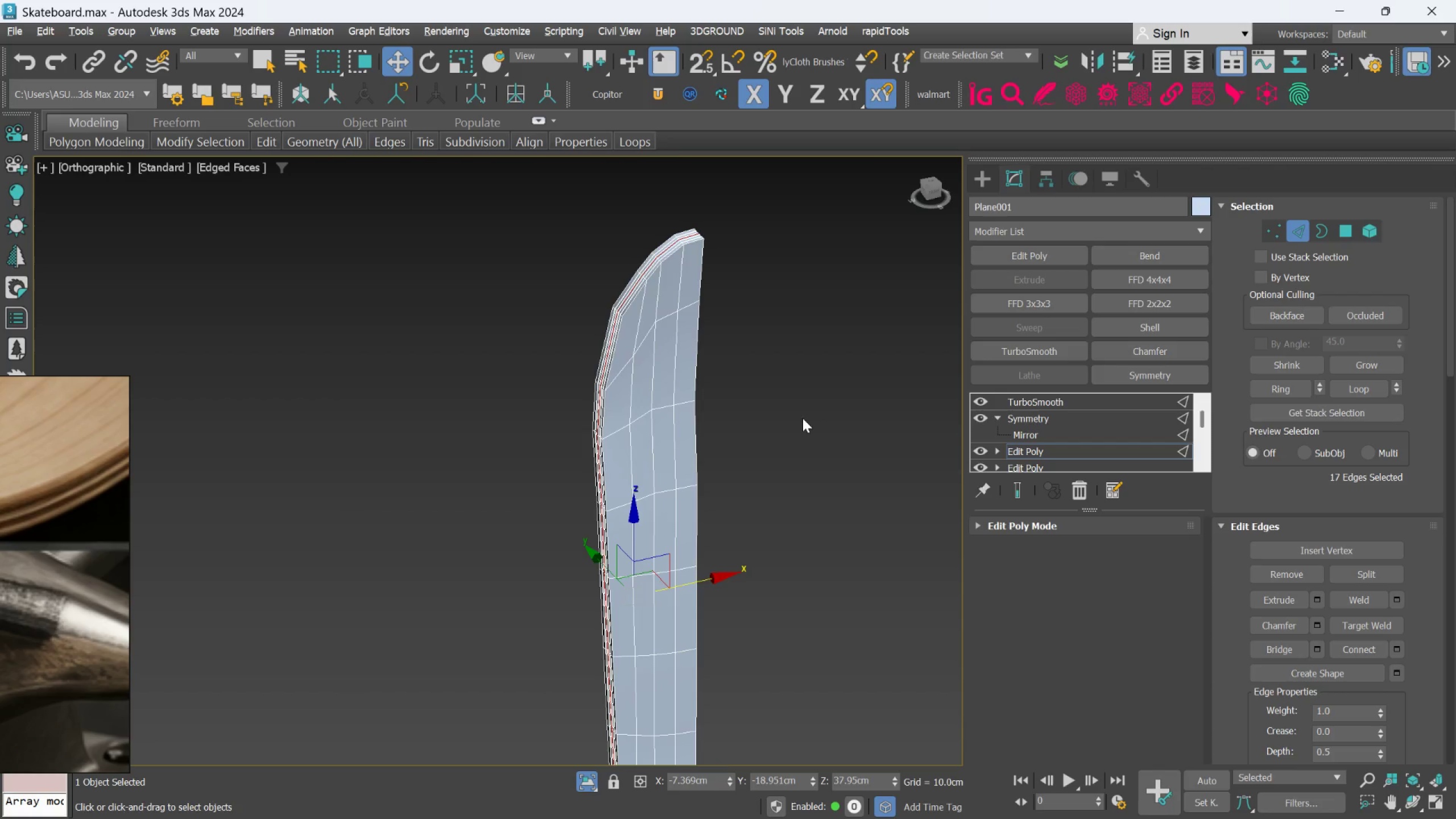 
key(F)
 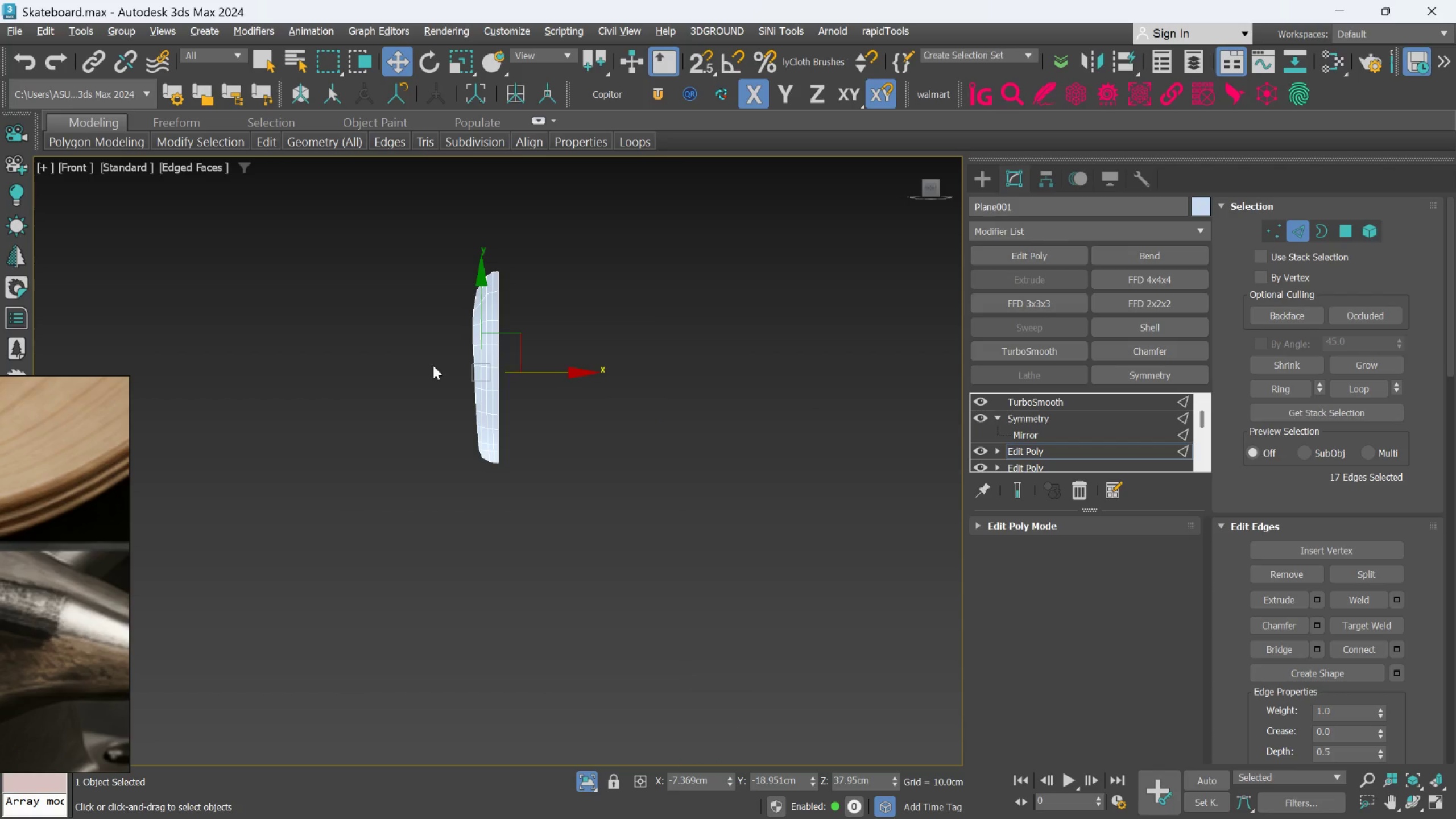 
scroll: coordinate [479, 344], scroll_direction: up, amount: 2.0
 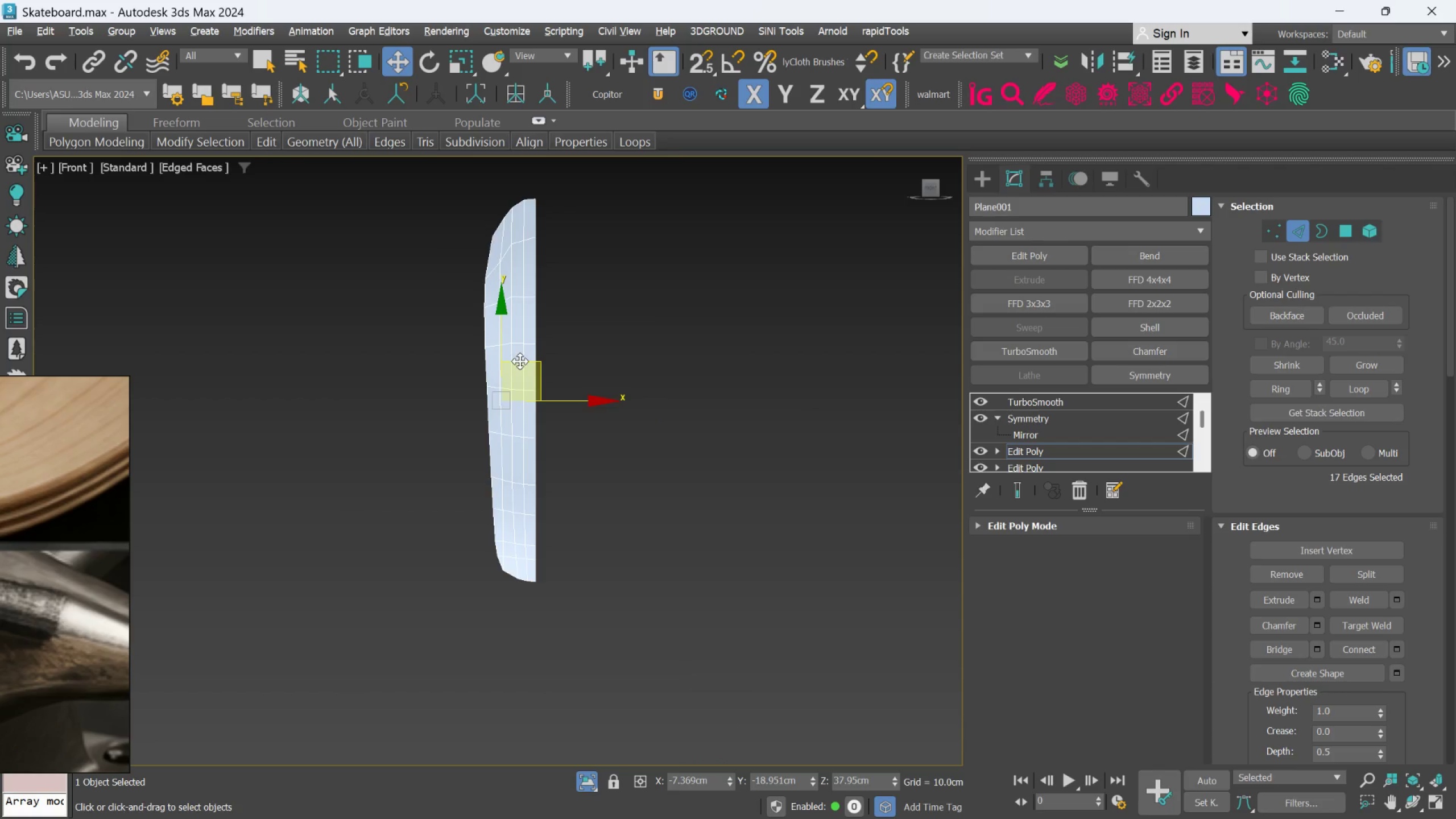 
key(R)
 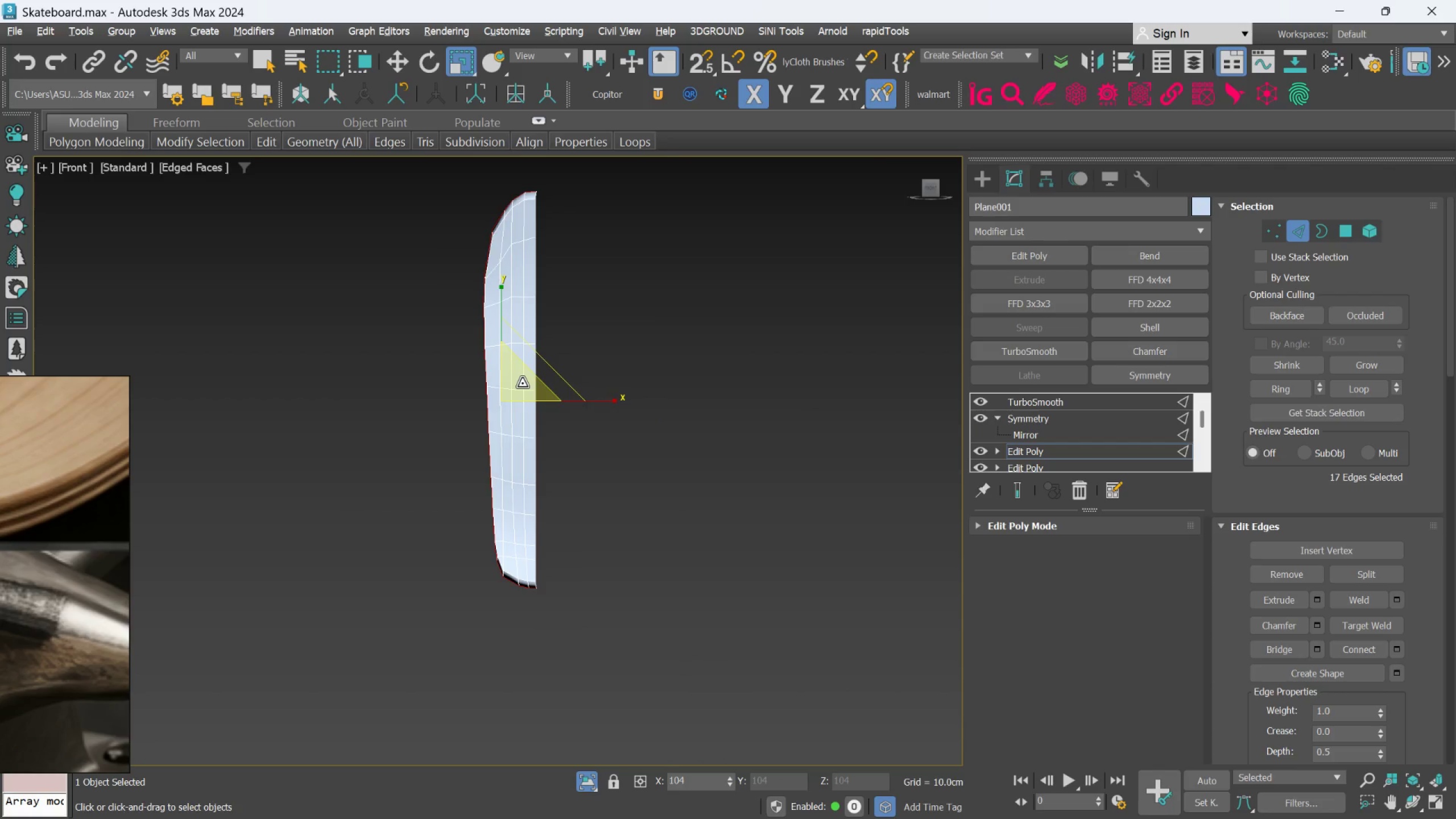 
hold_key(key=AltLeft, duration=0.66)
 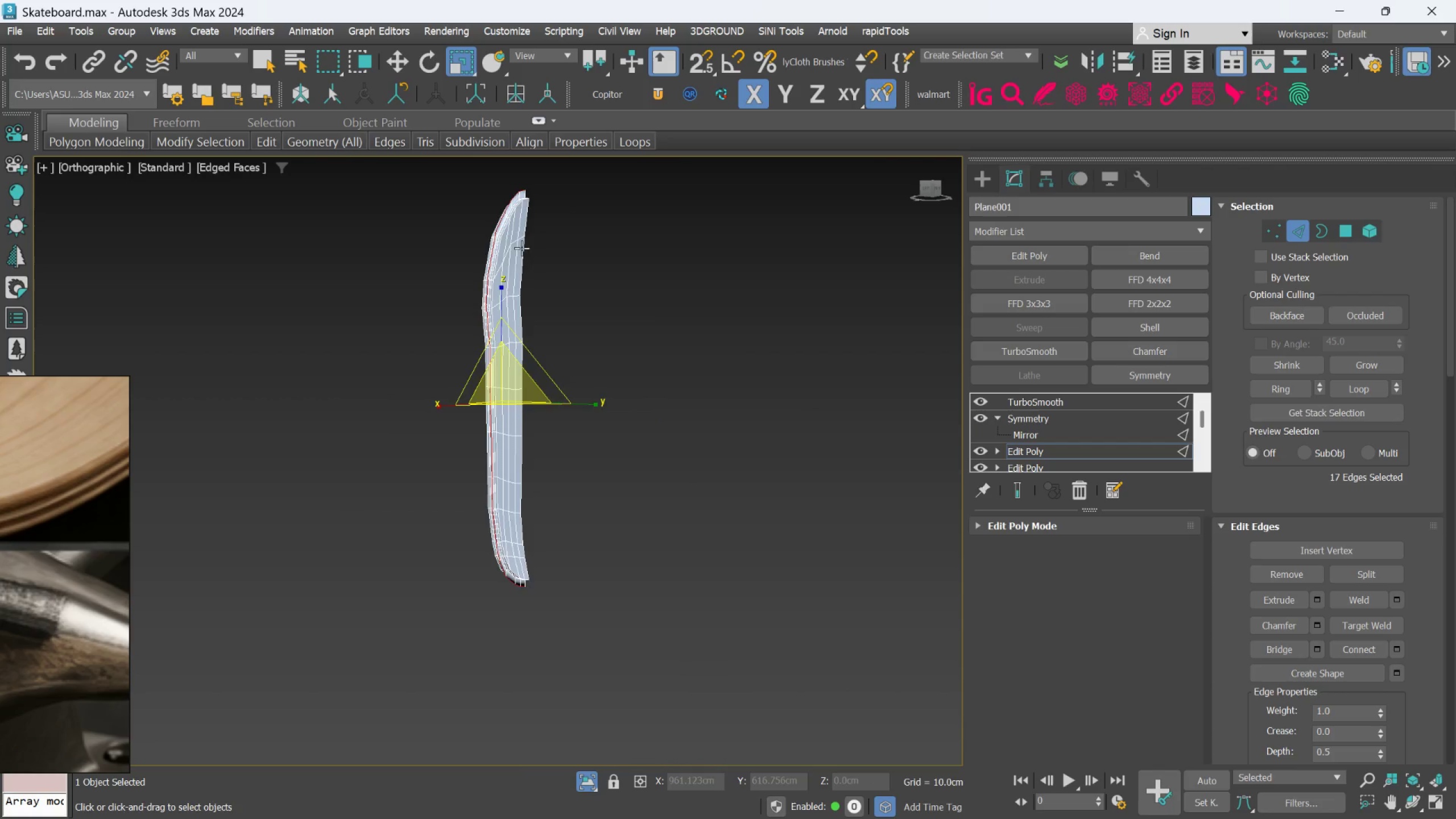 
hold_key(key=AltLeft, duration=0.56)
 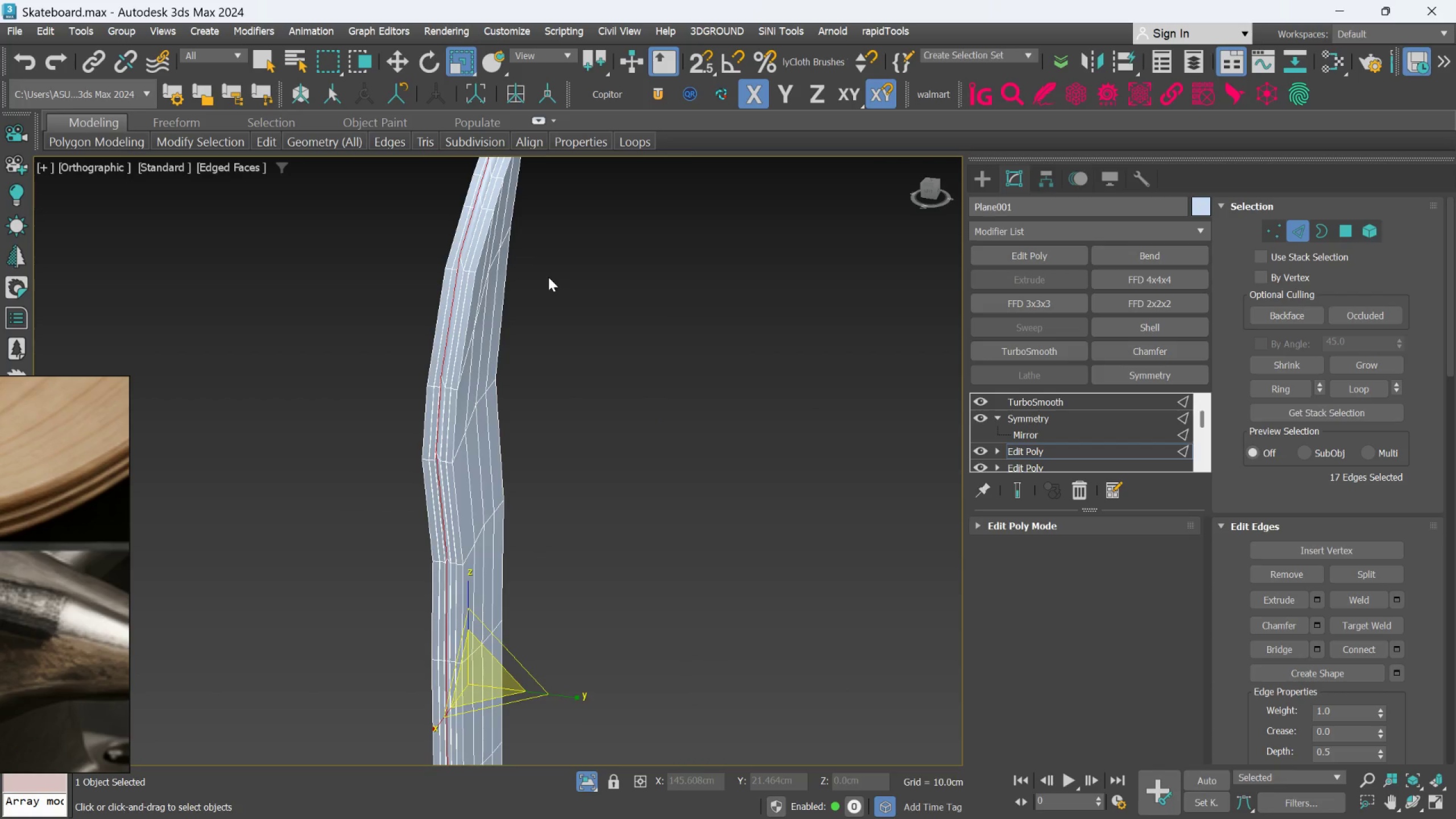 
scroll: coordinate [519, 246], scroll_direction: up, amount: 3.0
 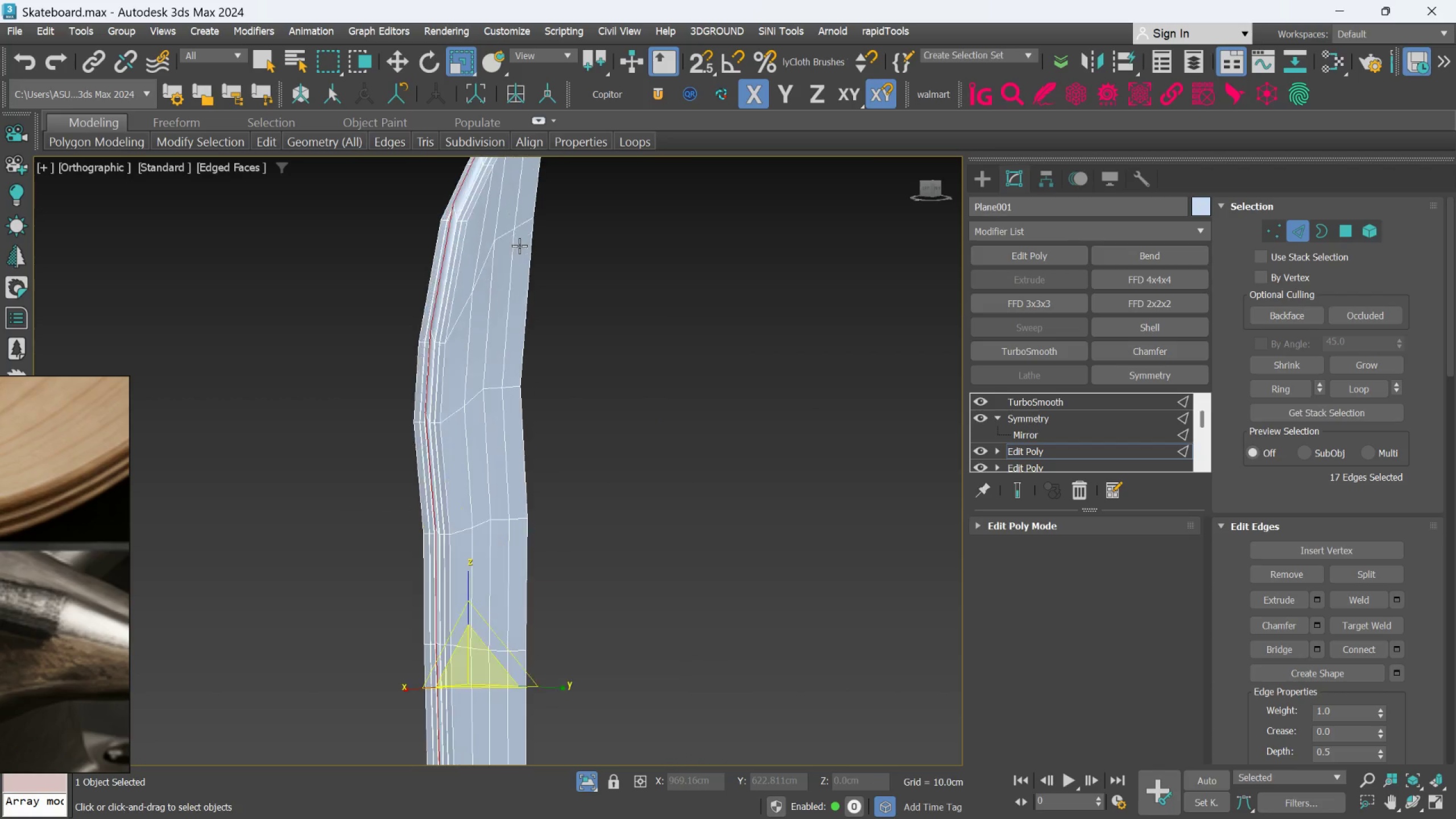 
key(Control+Z)
 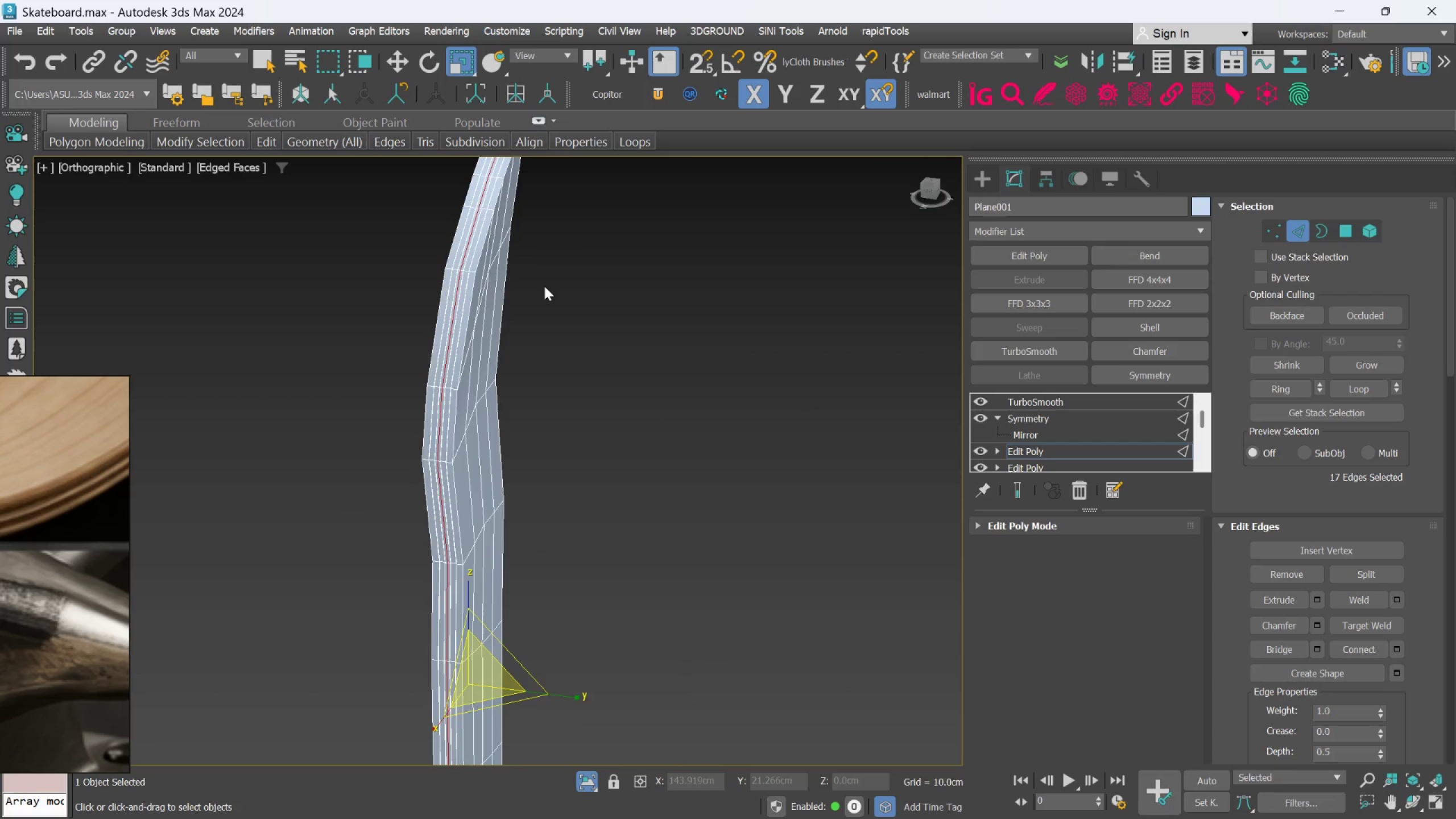 
hold_key(key=AltLeft, duration=0.5)
scroll: coordinate [550, 283], scroll_direction: down, amount: 1.0
 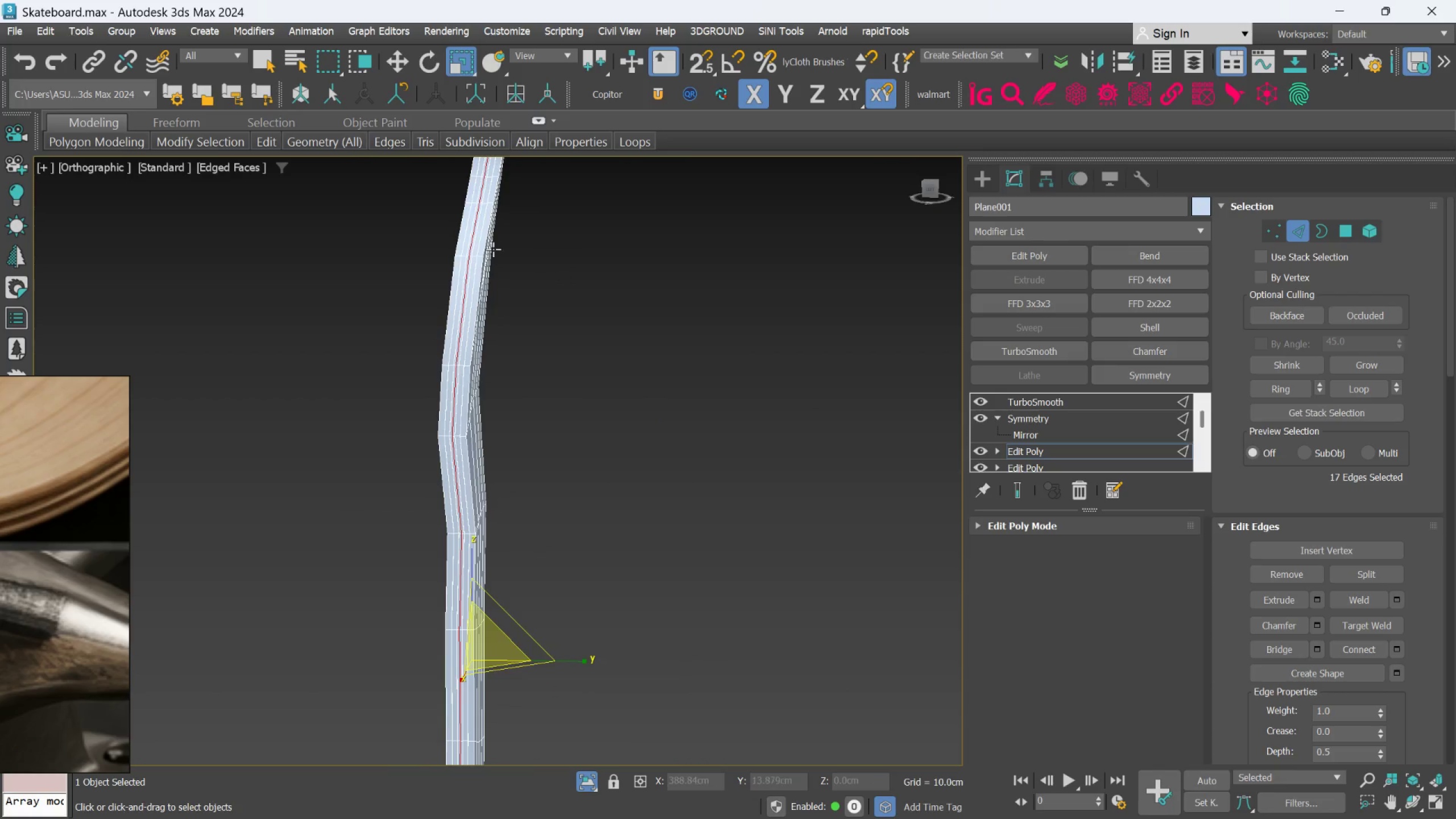 
scroll: coordinate [482, 243], scroll_direction: up, amount: 2.0
 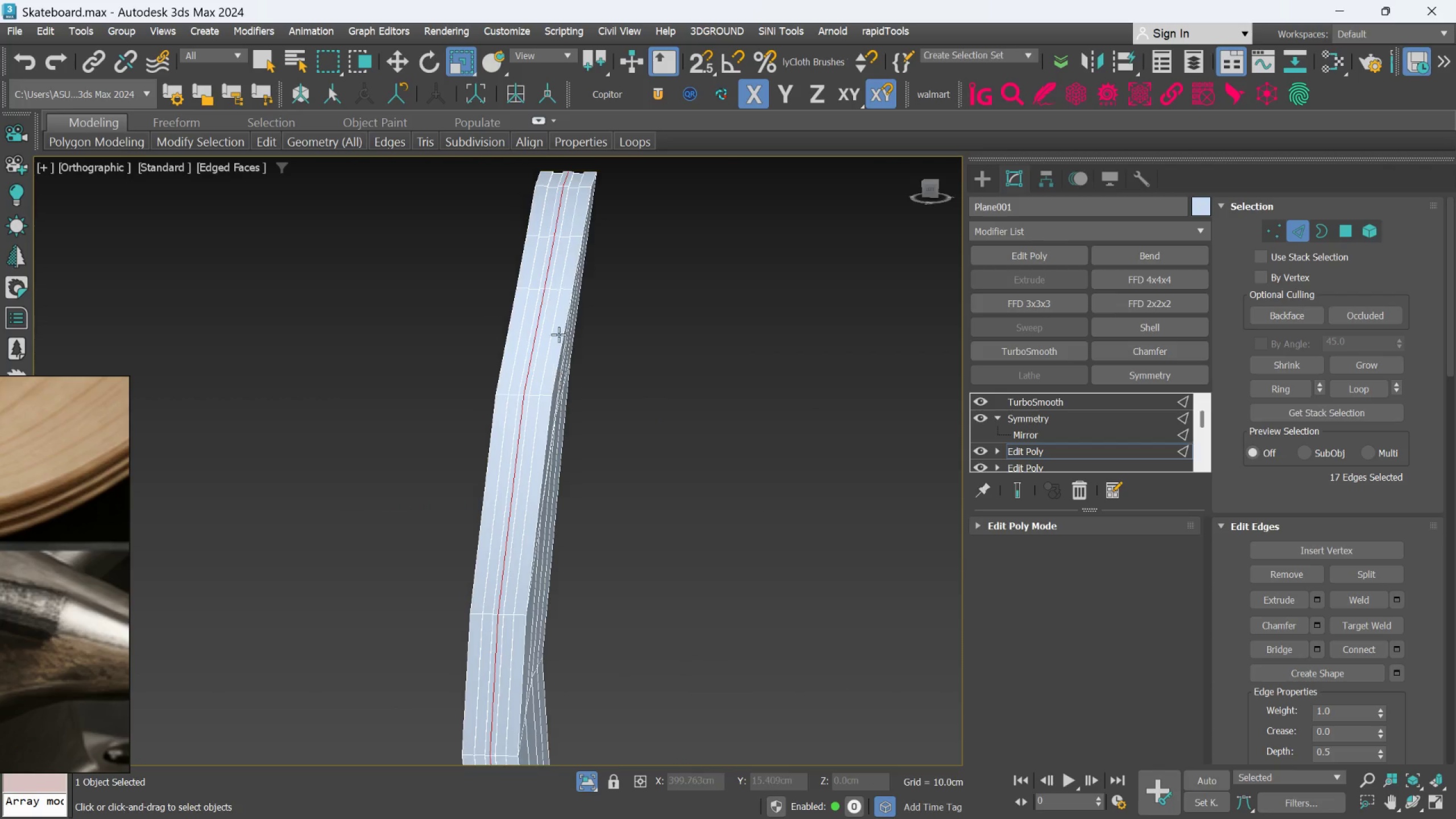 
hold_key(key=AltLeft, duration=0.8)
 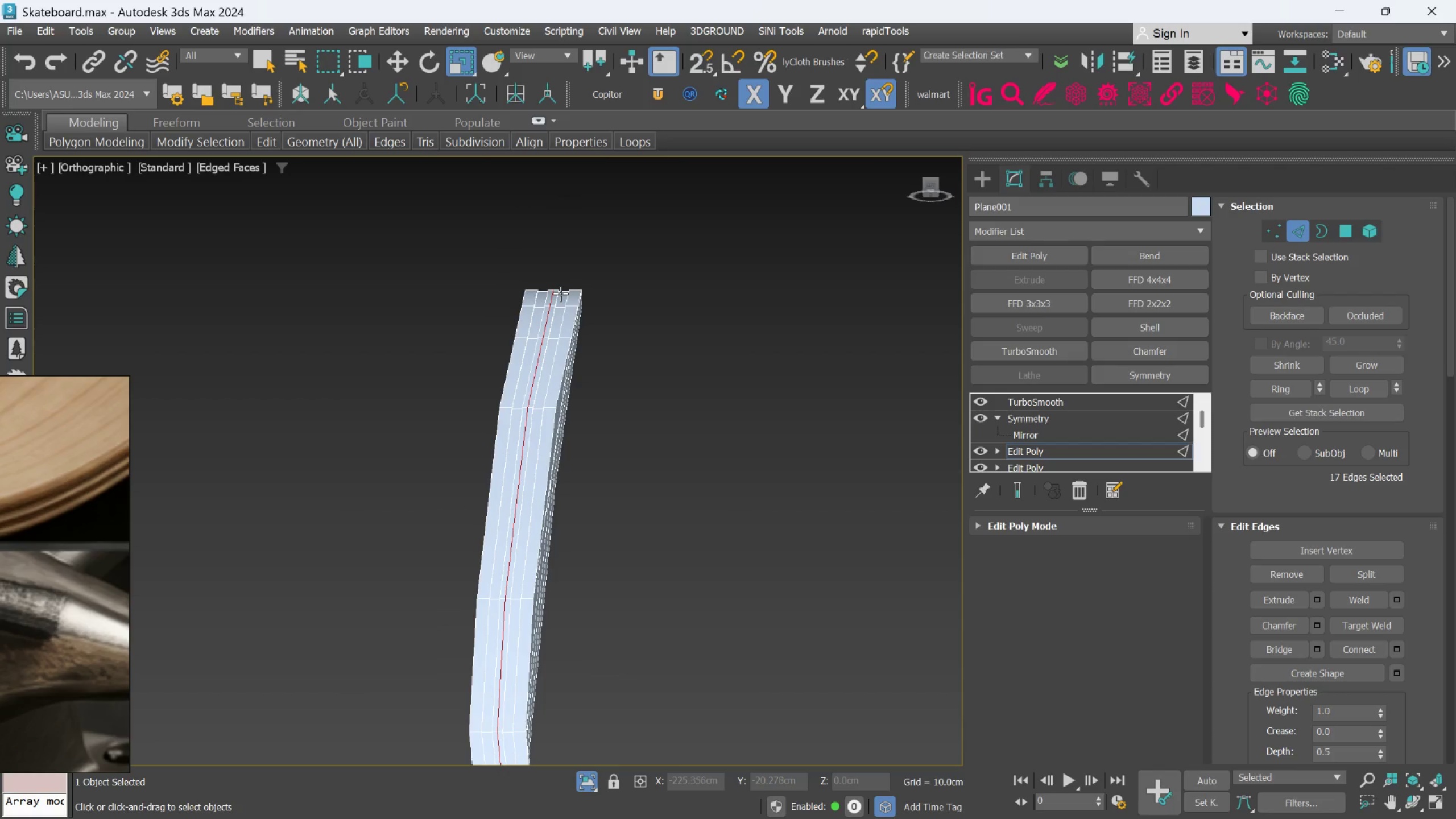 
scroll: coordinate [560, 264], scroll_direction: none, amount: 0.0
 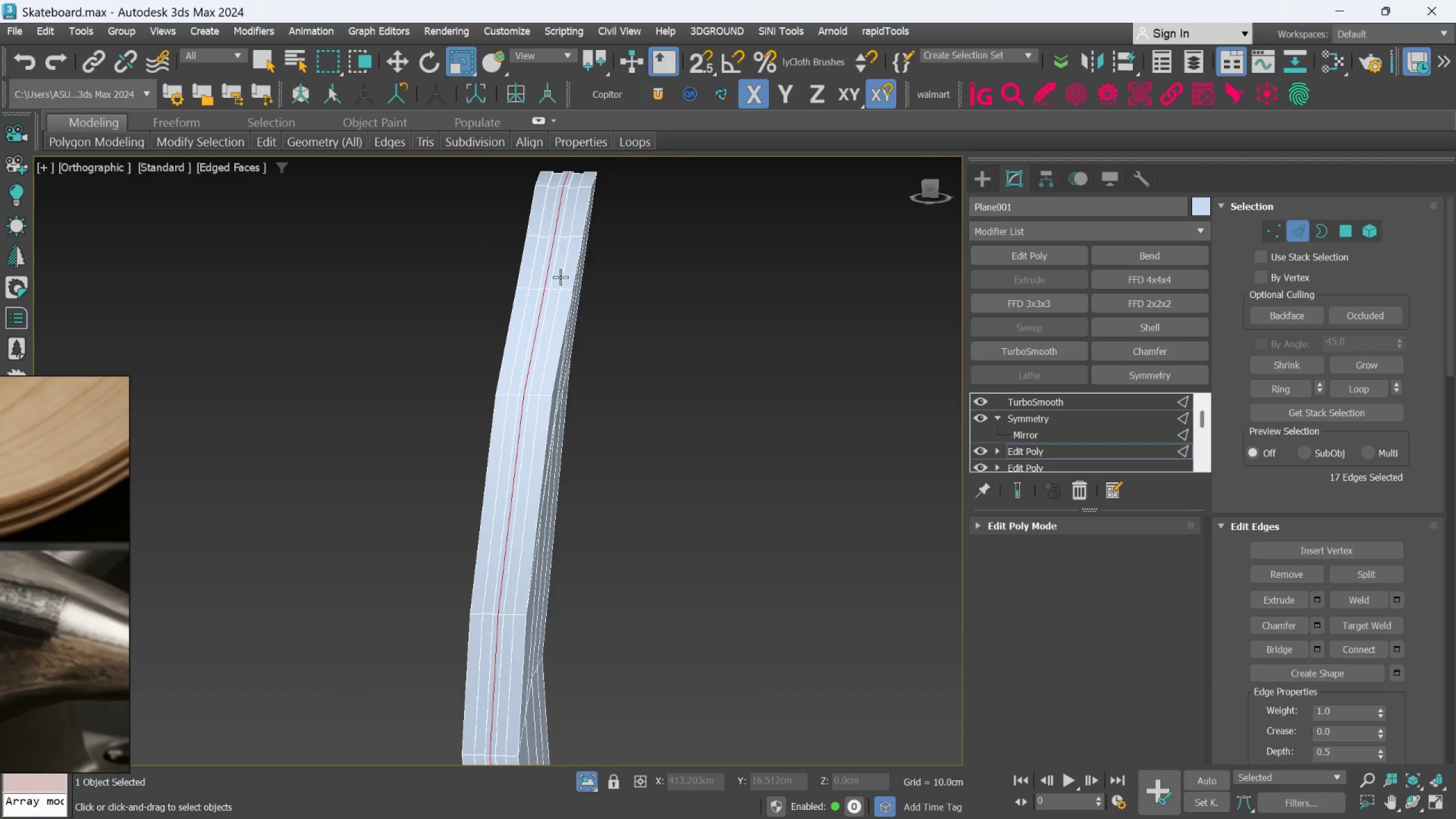 
hold_key(key=AltLeft, duration=0.34)
 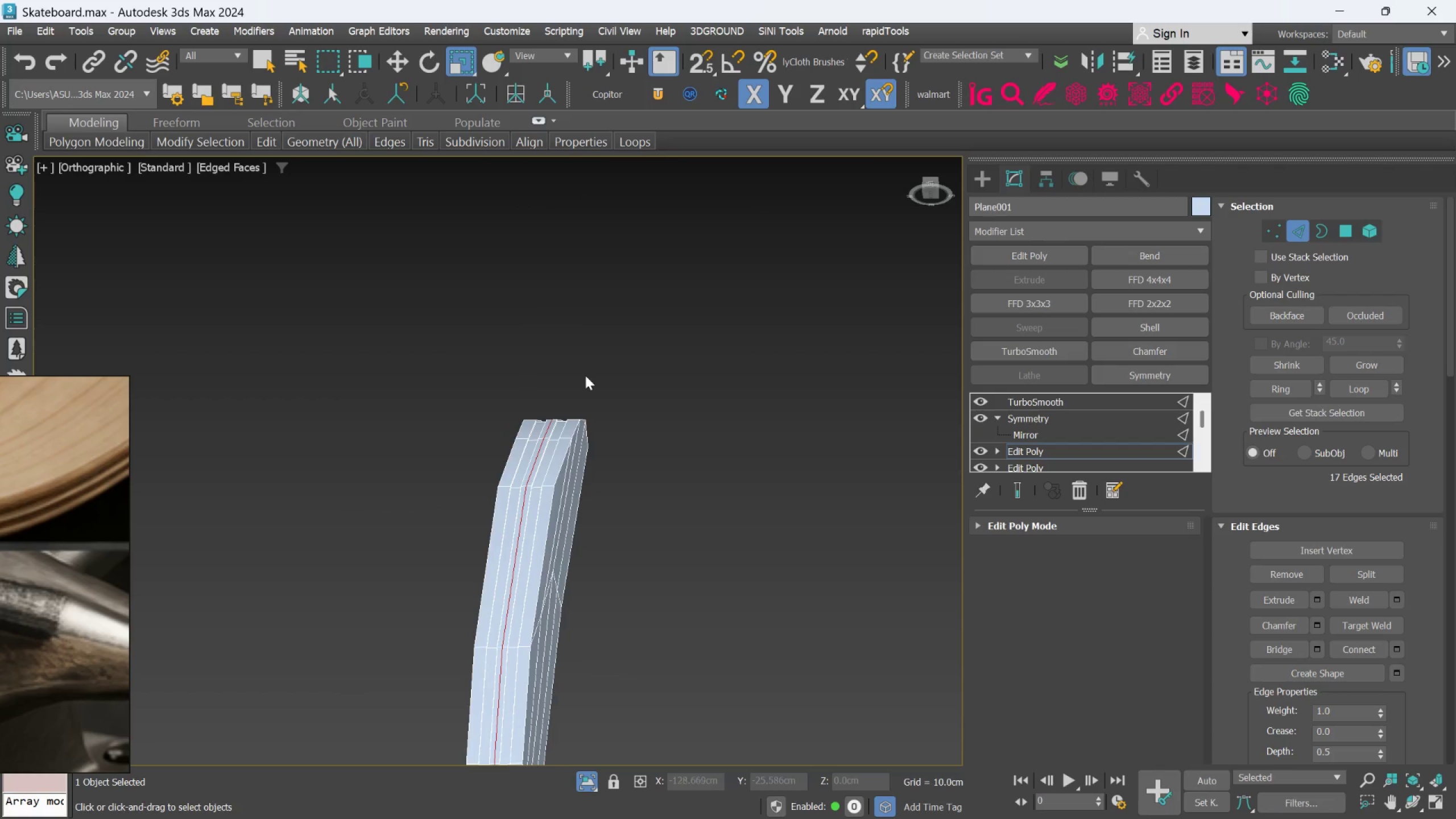 
scroll: coordinate [603, 280], scroll_direction: down, amount: 3.0
 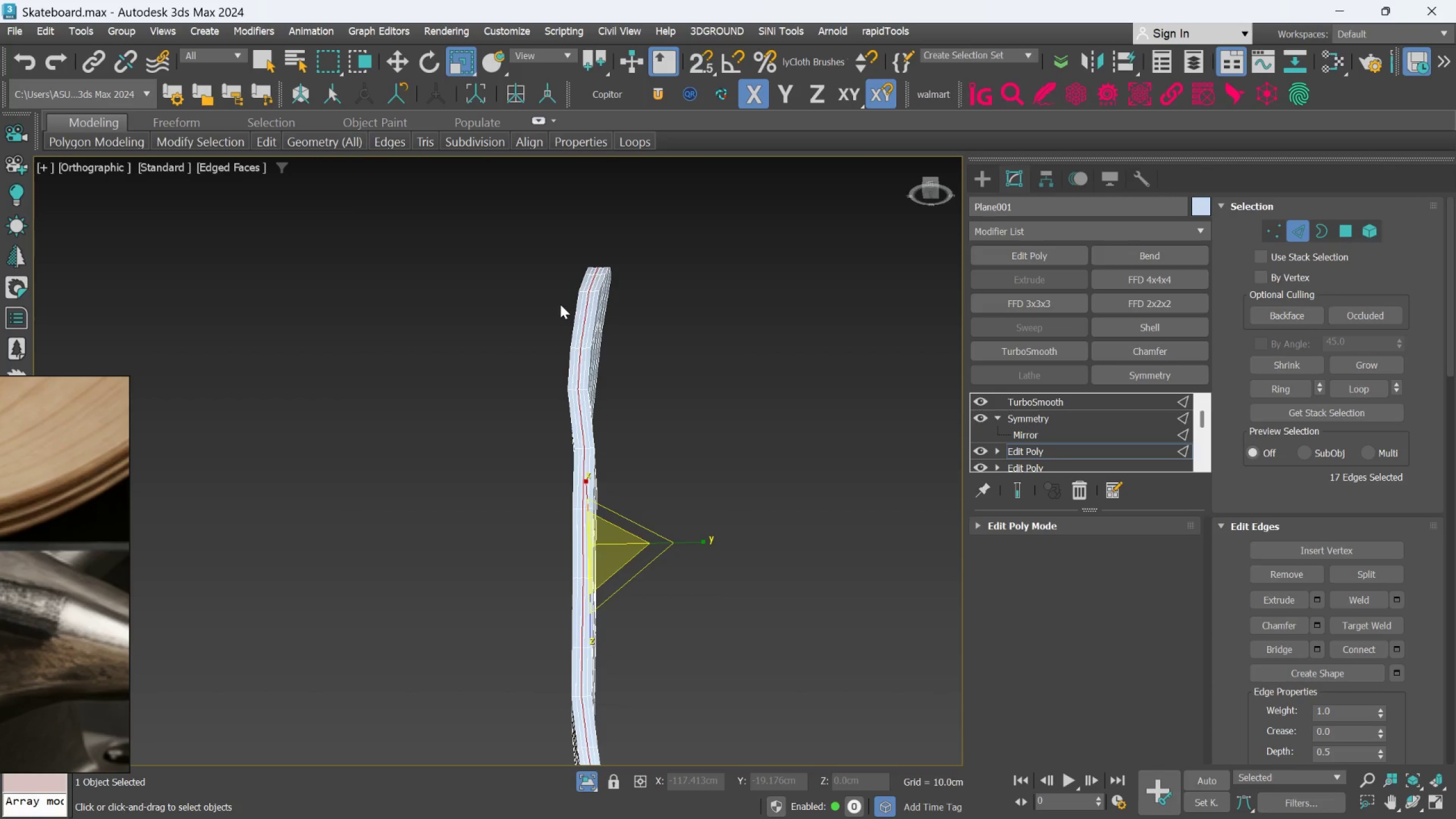 
wait(13.7)
 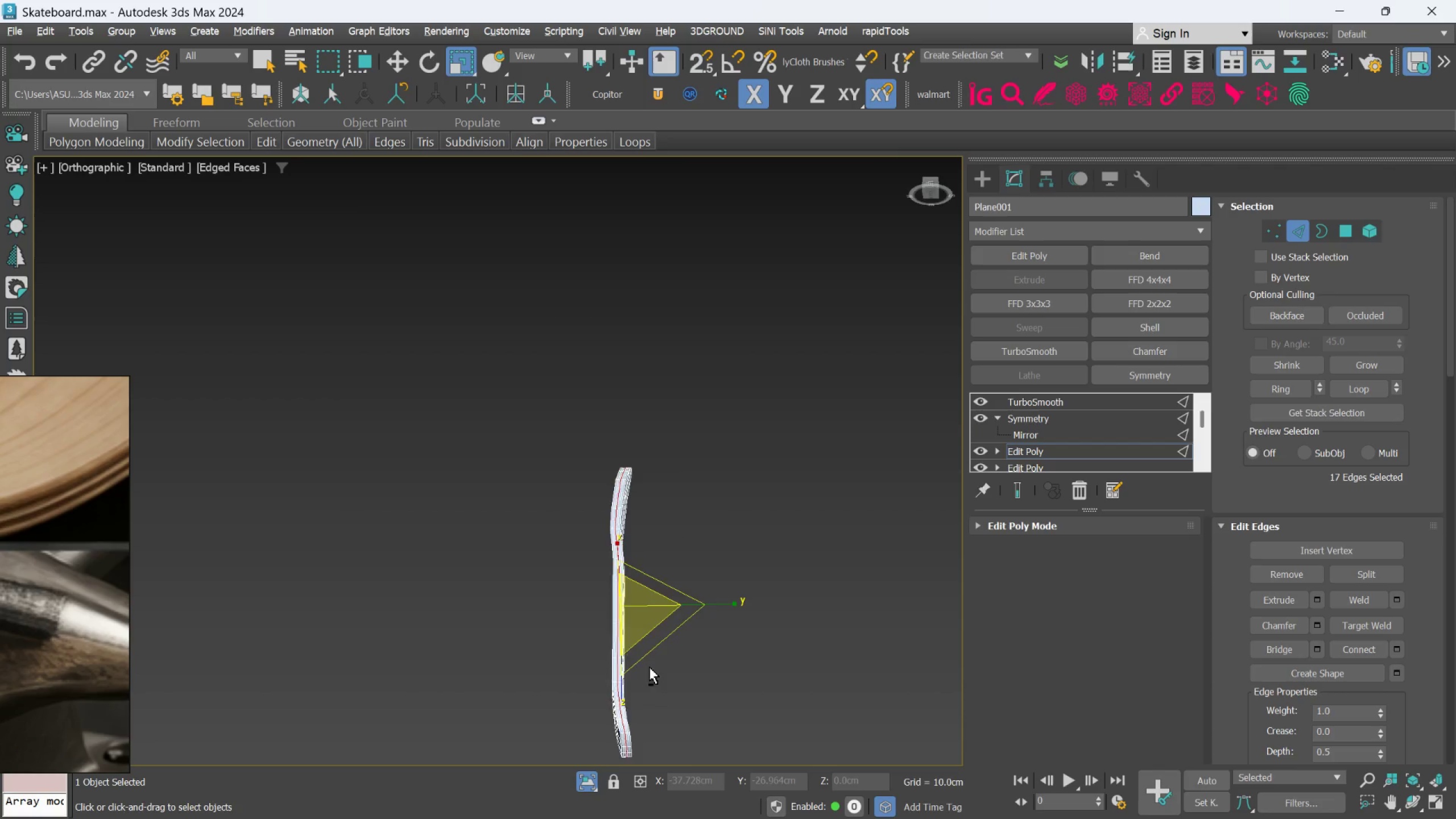 
hold_key(key=AltLeft, duration=0.91)
 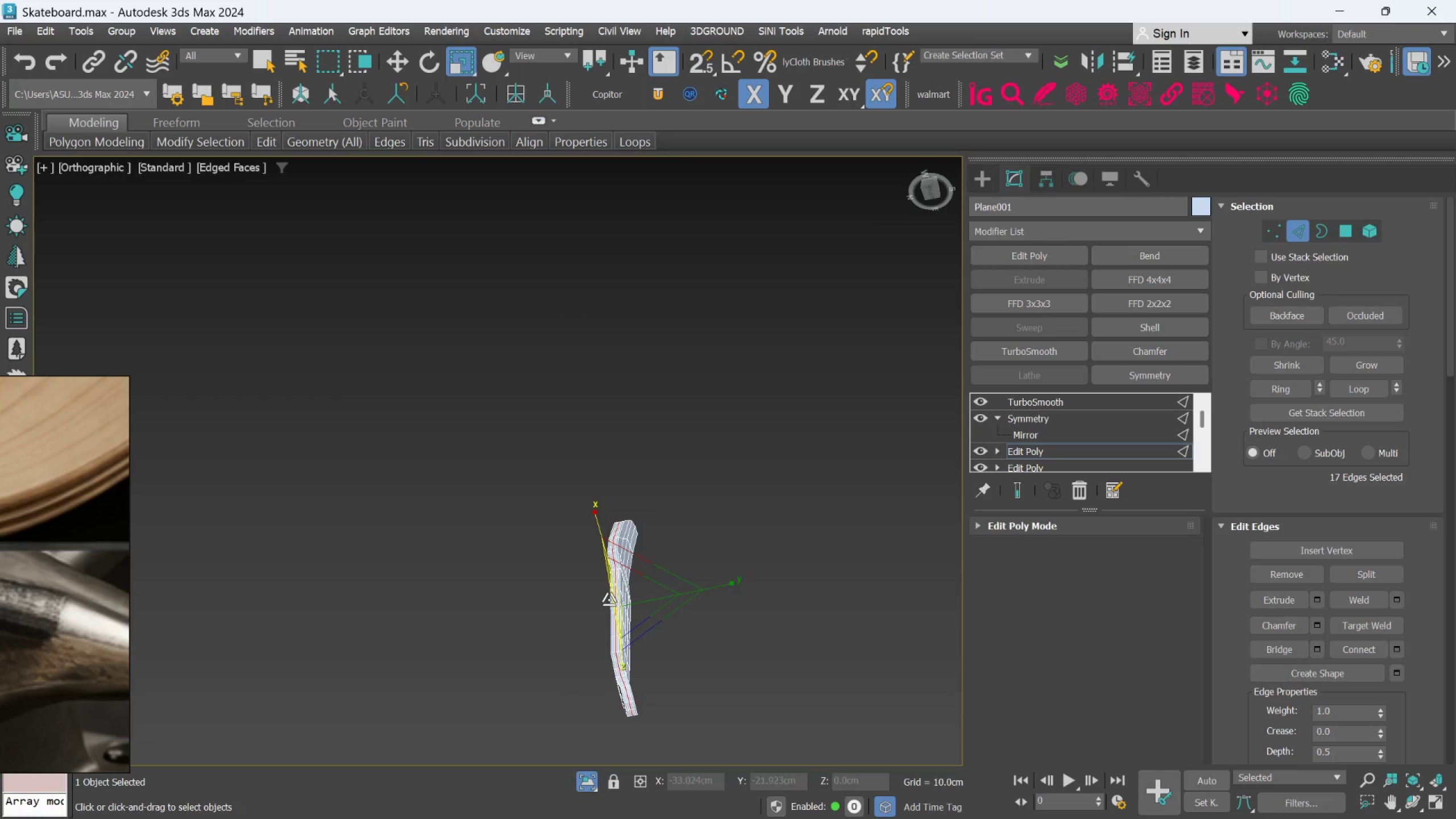 
scroll: coordinate [652, 668], scroll_direction: down, amount: 2.0
 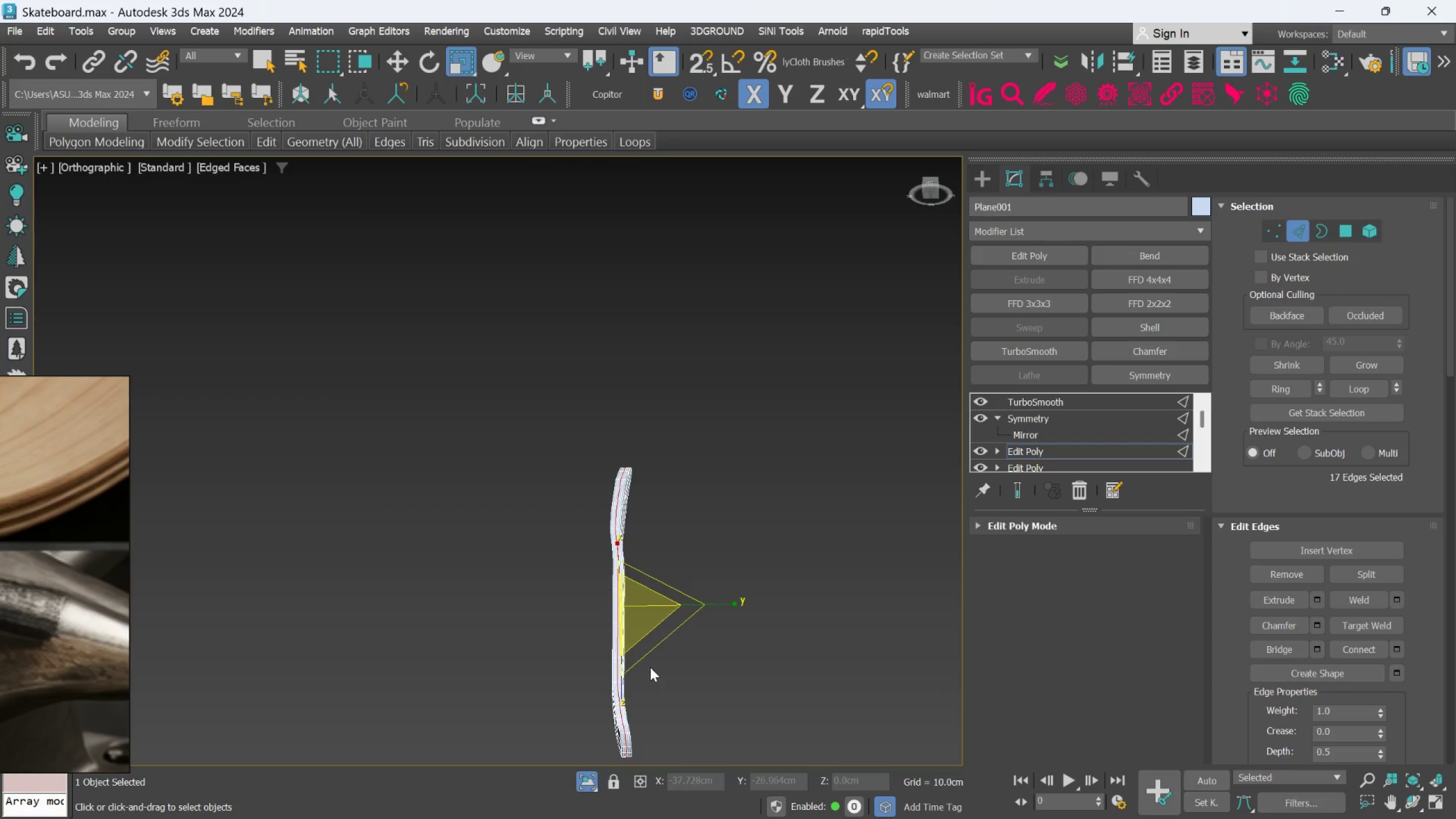 
hold_key(key=AltLeft, duration=0.95)
 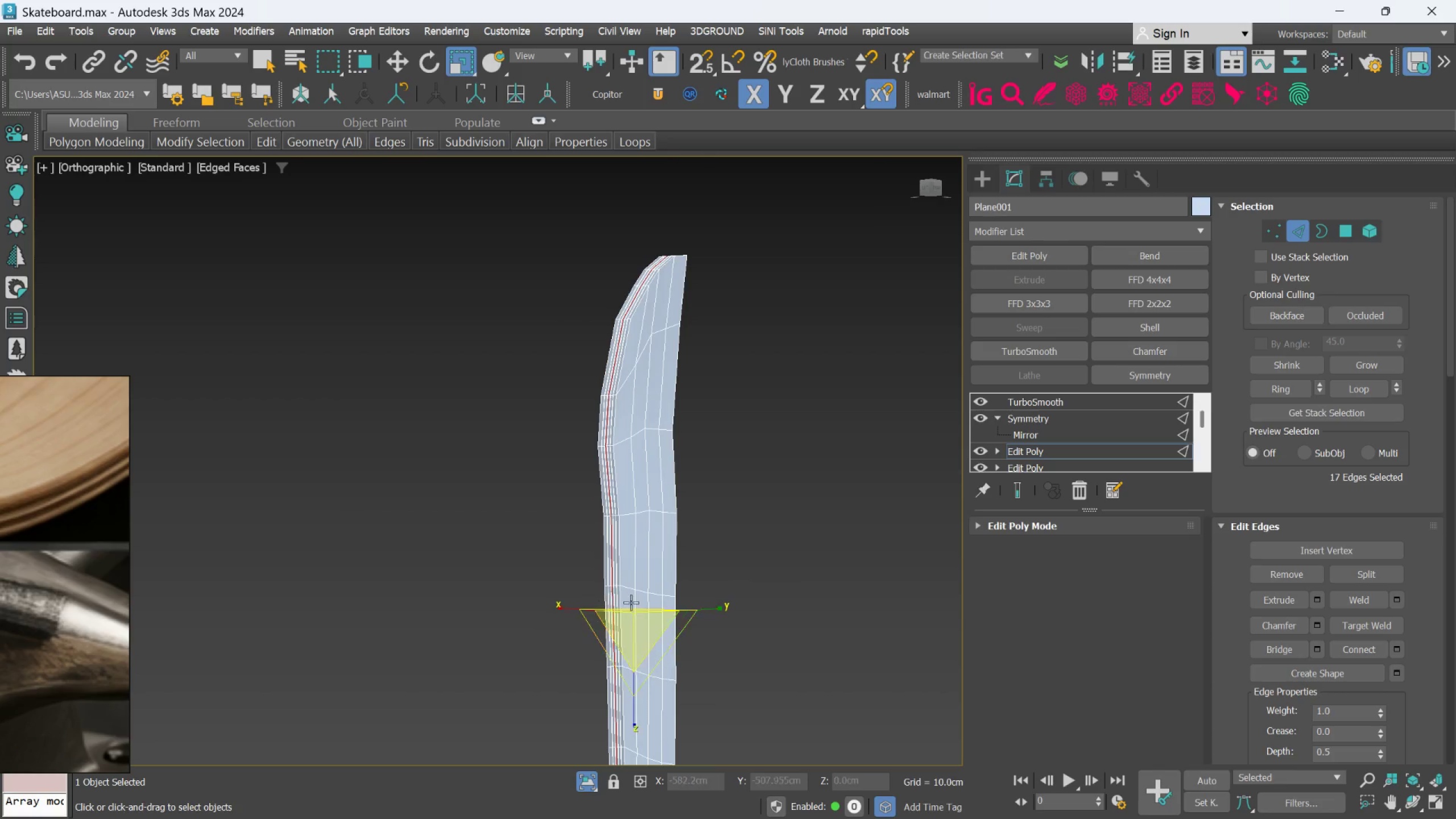 
scroll: coordinate [635, 607], scroll_direction: up, amount: 3.0
 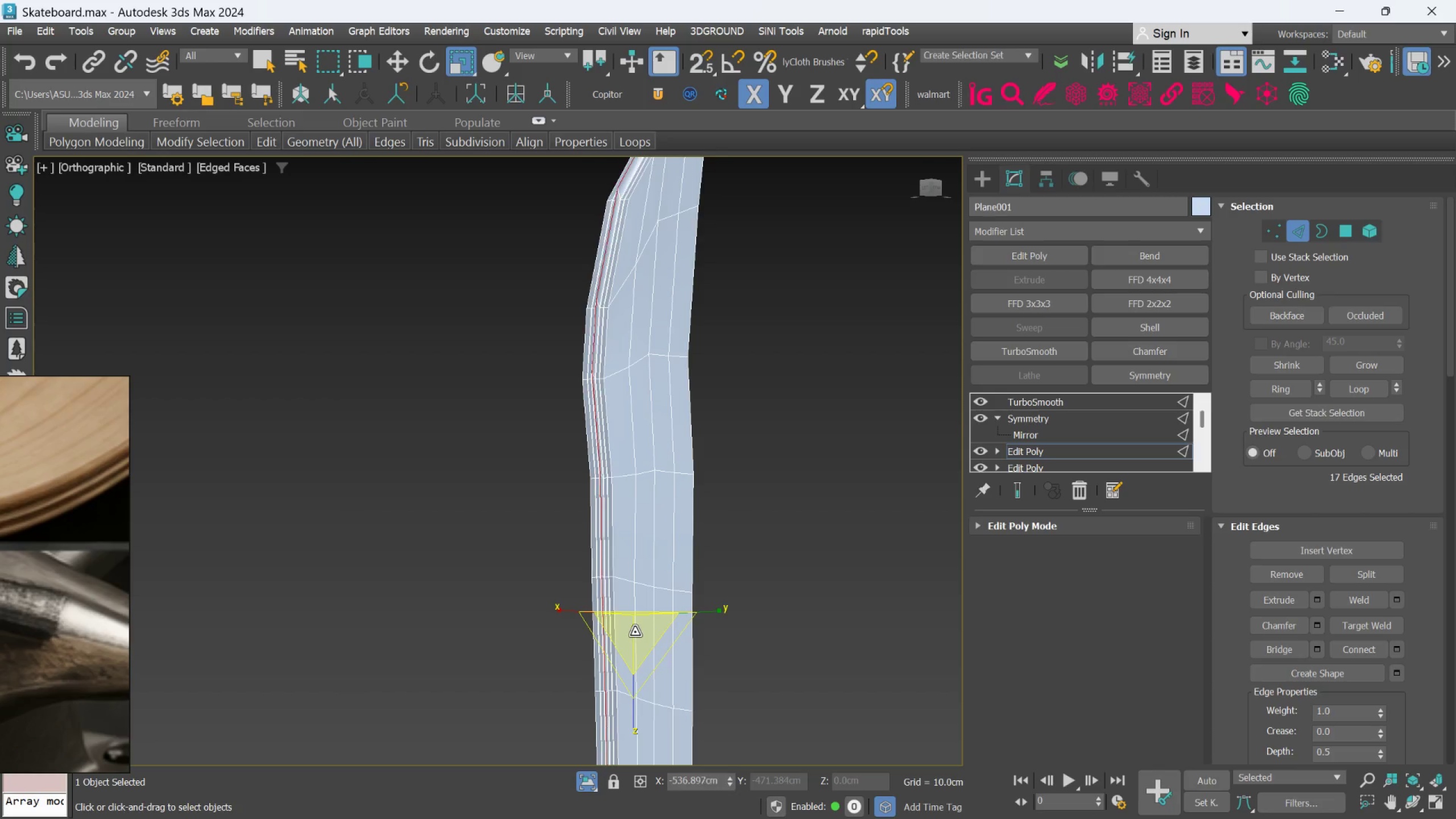 
hold_key(key=AltLeft, duration=0.47)
 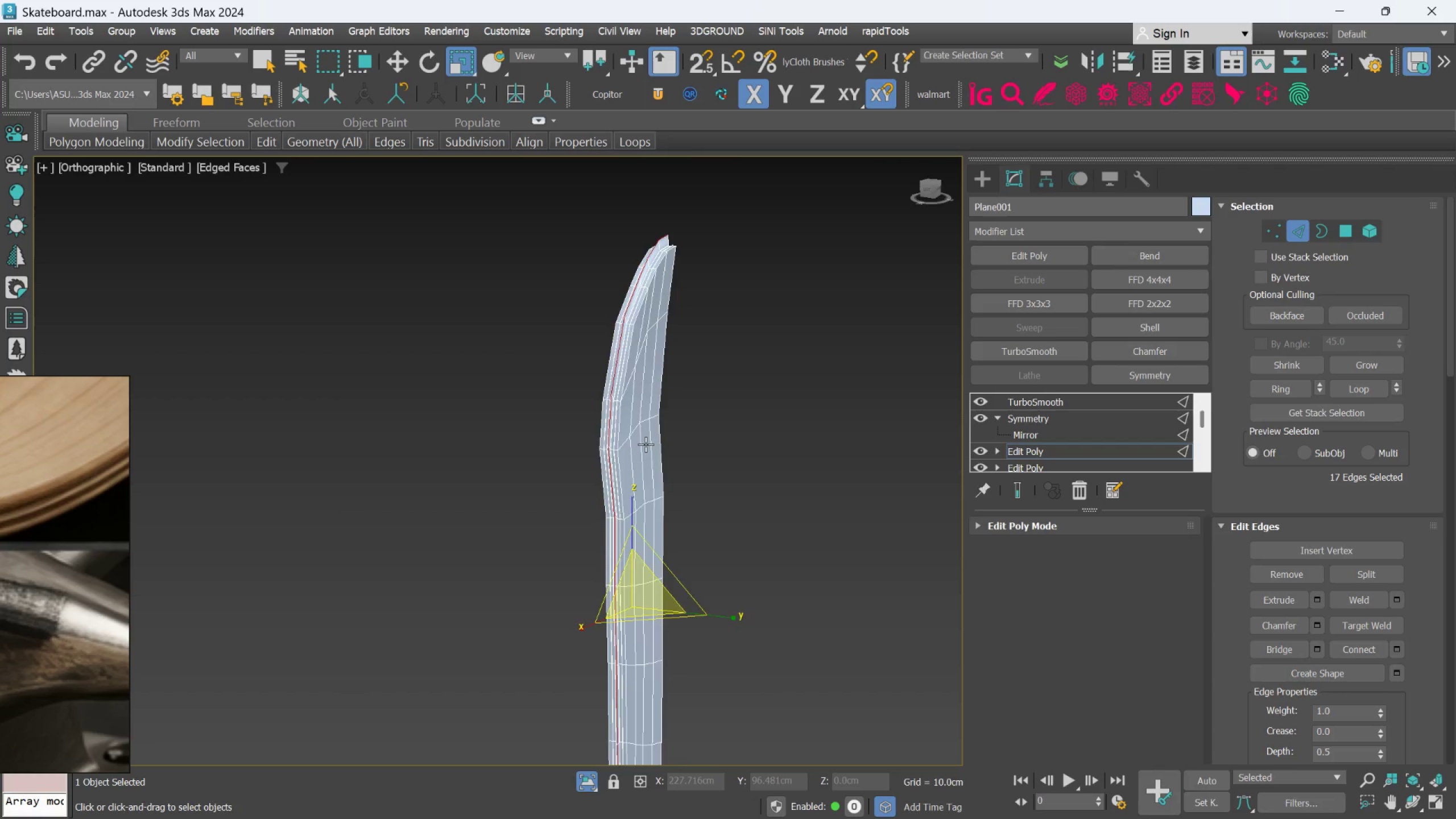 
scroll: coordinate [630, 588], scroll_direction: down, amount: 1.0
 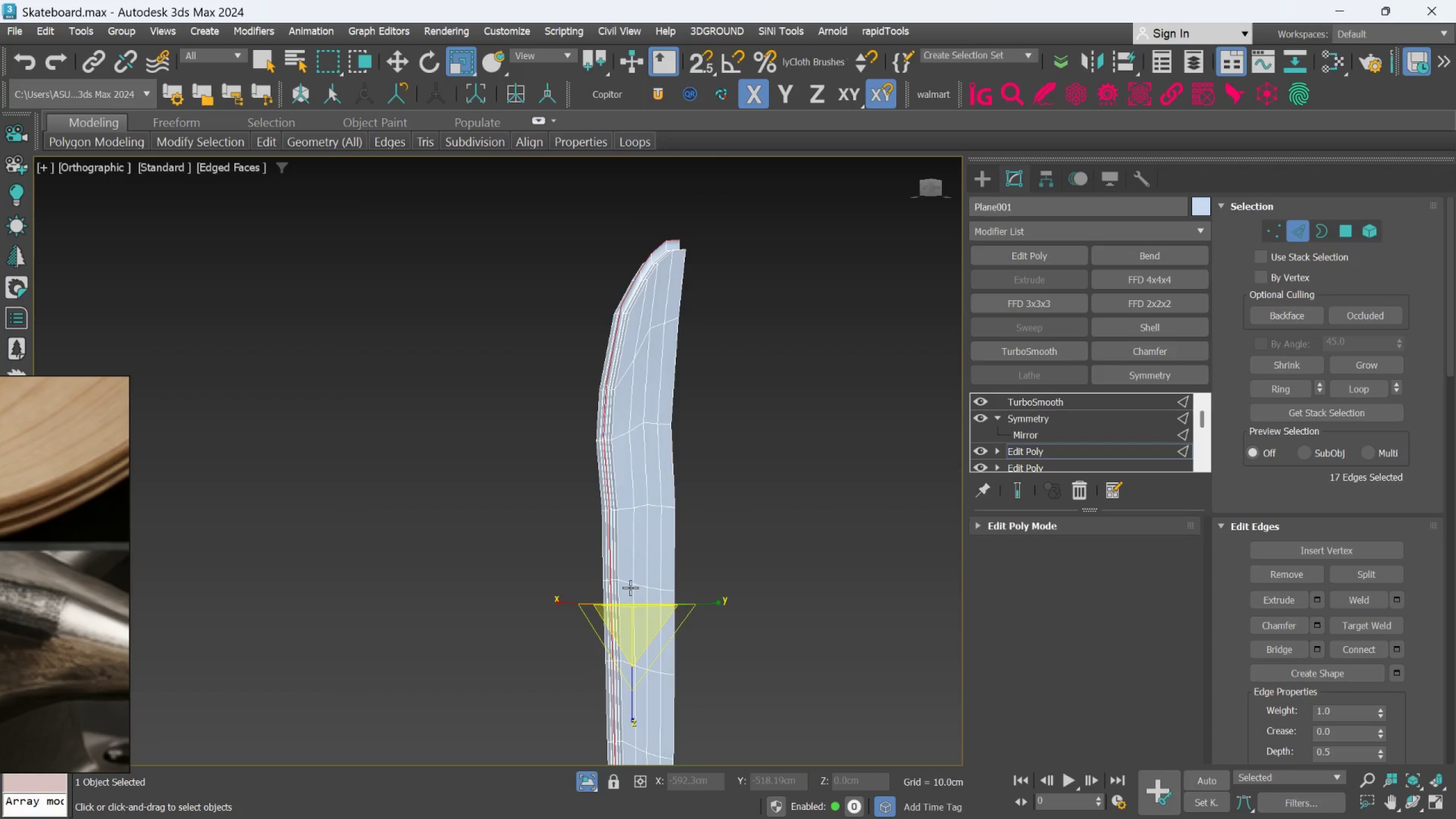 
scroll: coordinate [646, 444], scroll_direction: up, amount: 2.0
 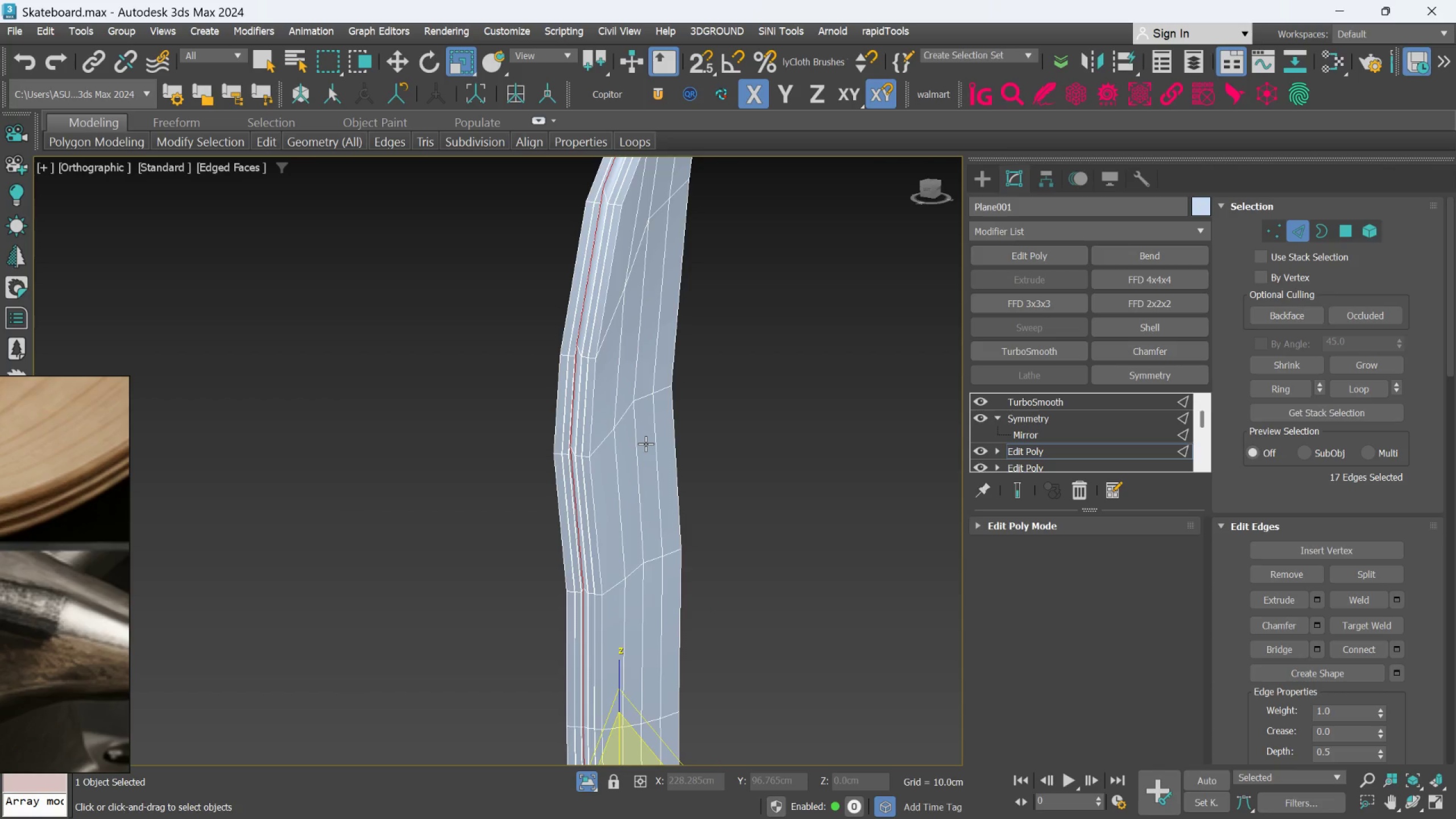 
key(Control+Z)
 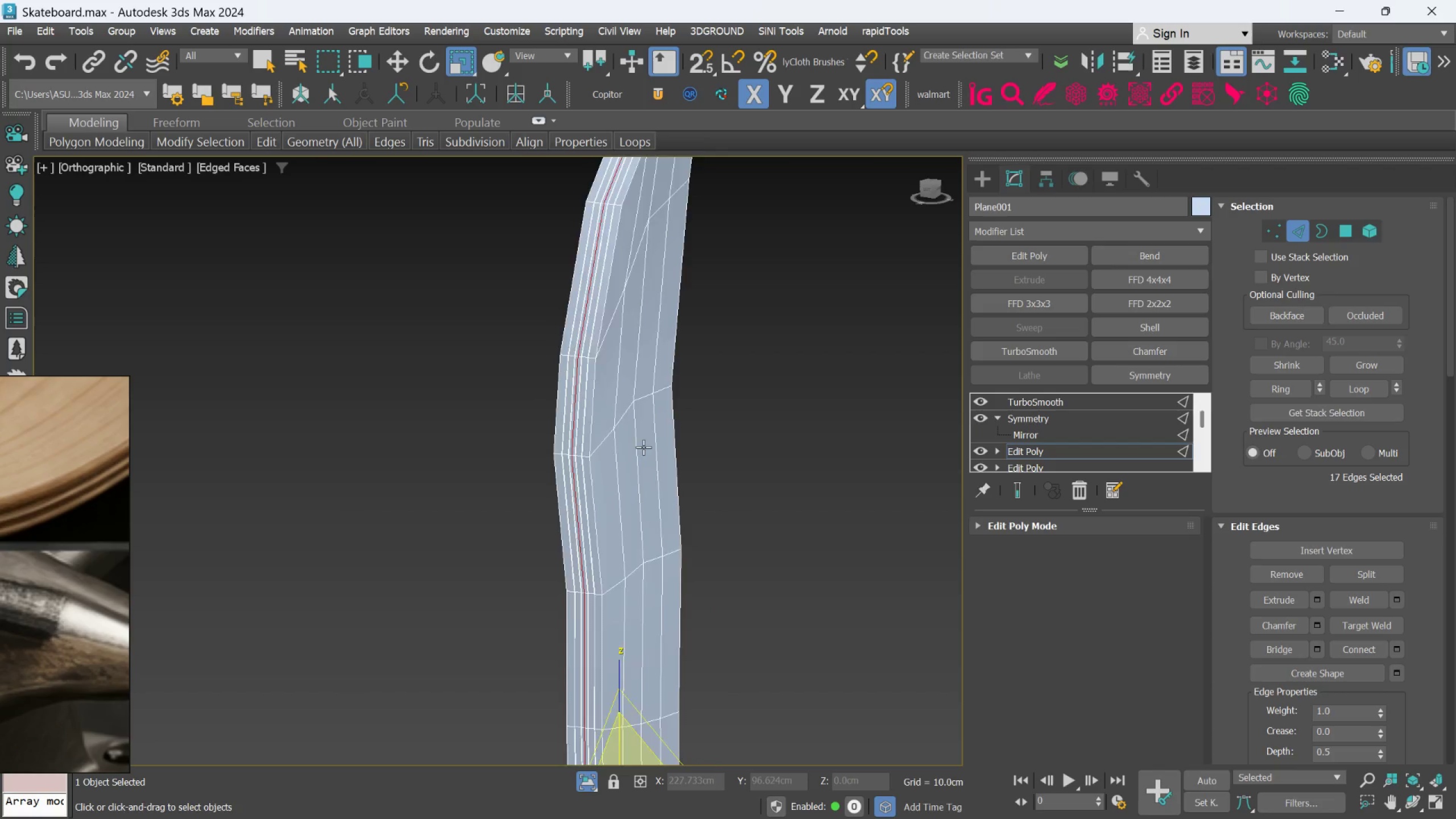 
hold_key(key=AltLeft, duration=0.38)
 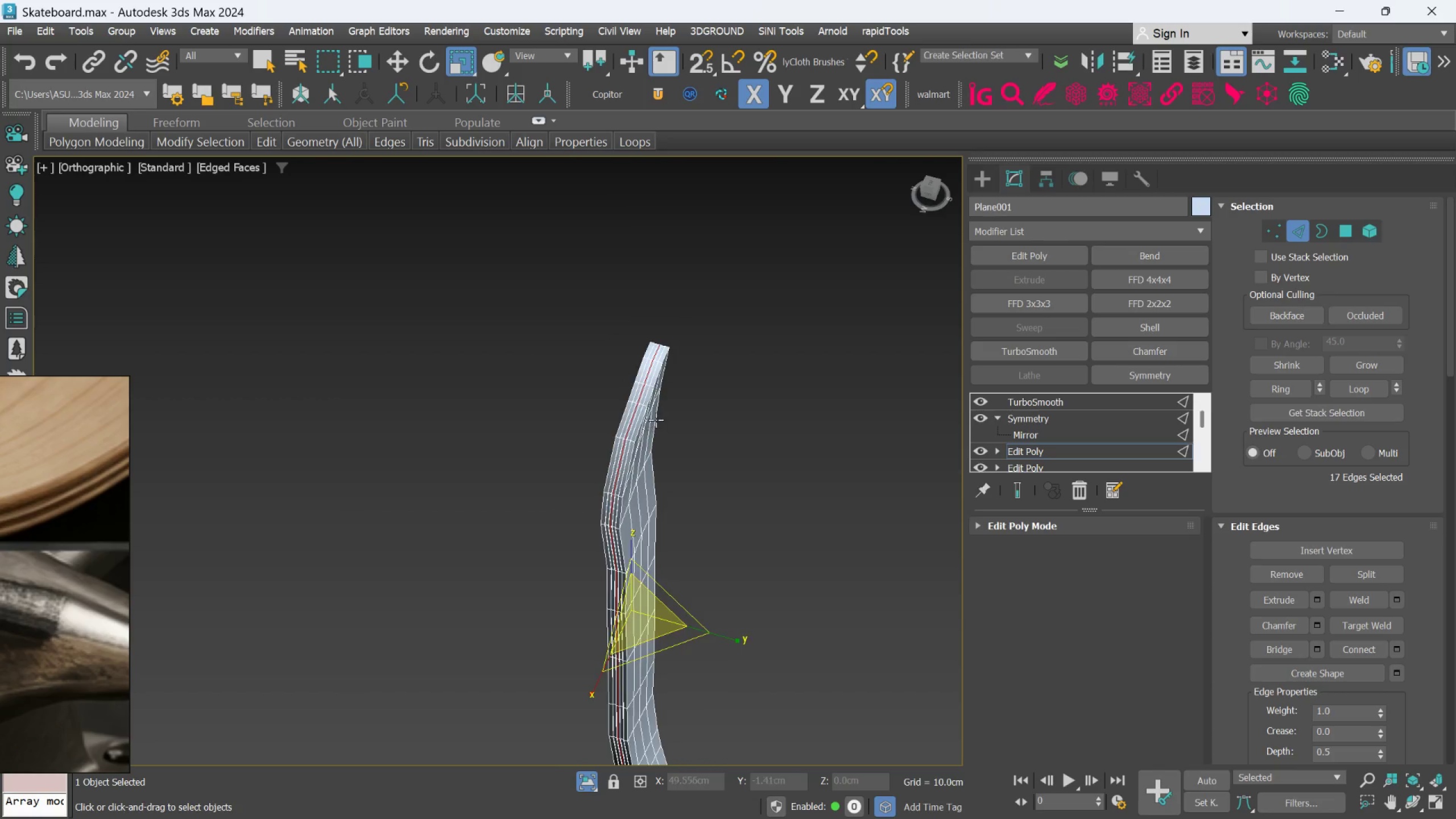 
scroll: coordinate [643, 452], scroll_direction: down, amount: 2.0
 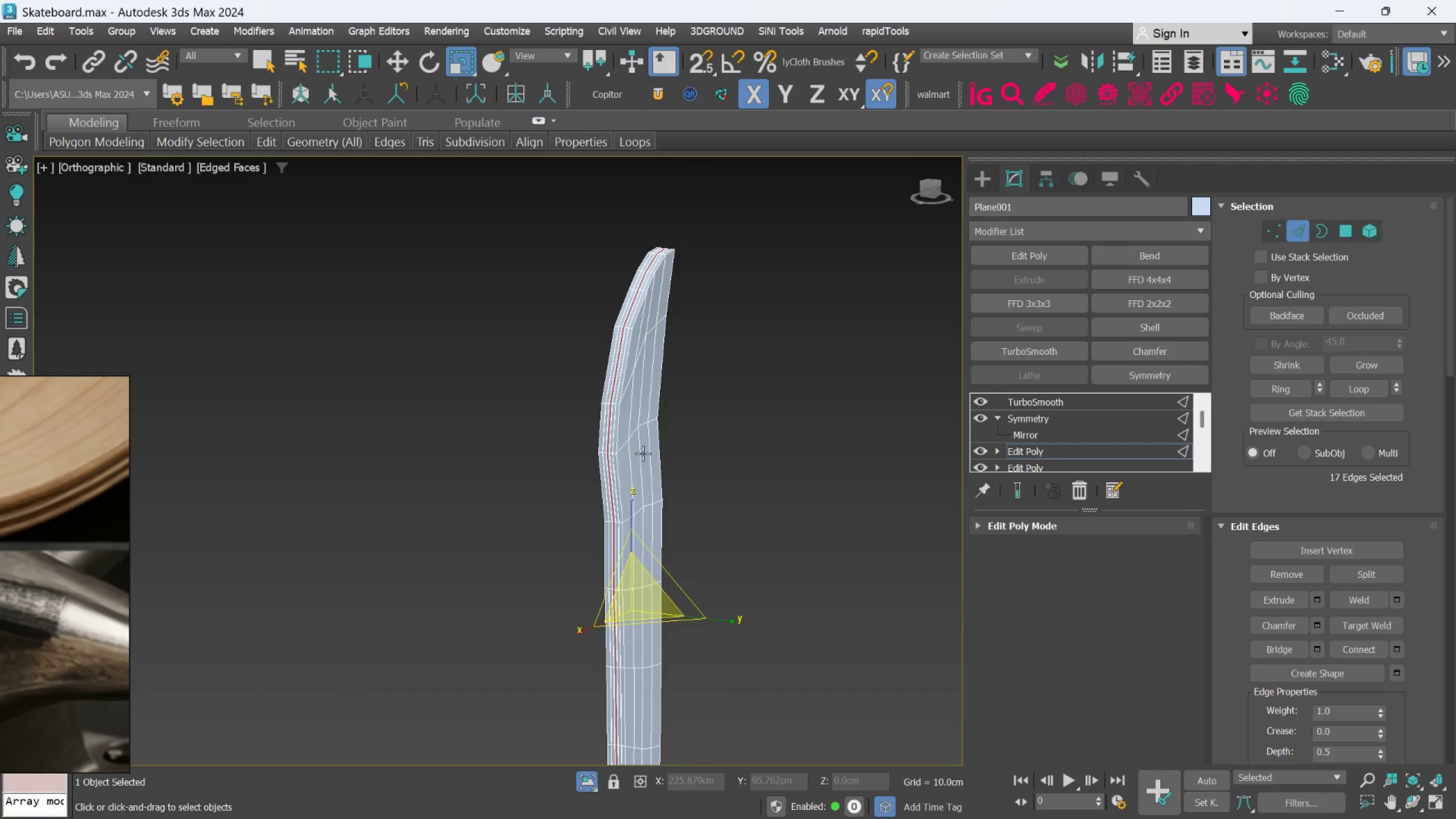 
hold_key(key=AltLeft, duration=0.58)
 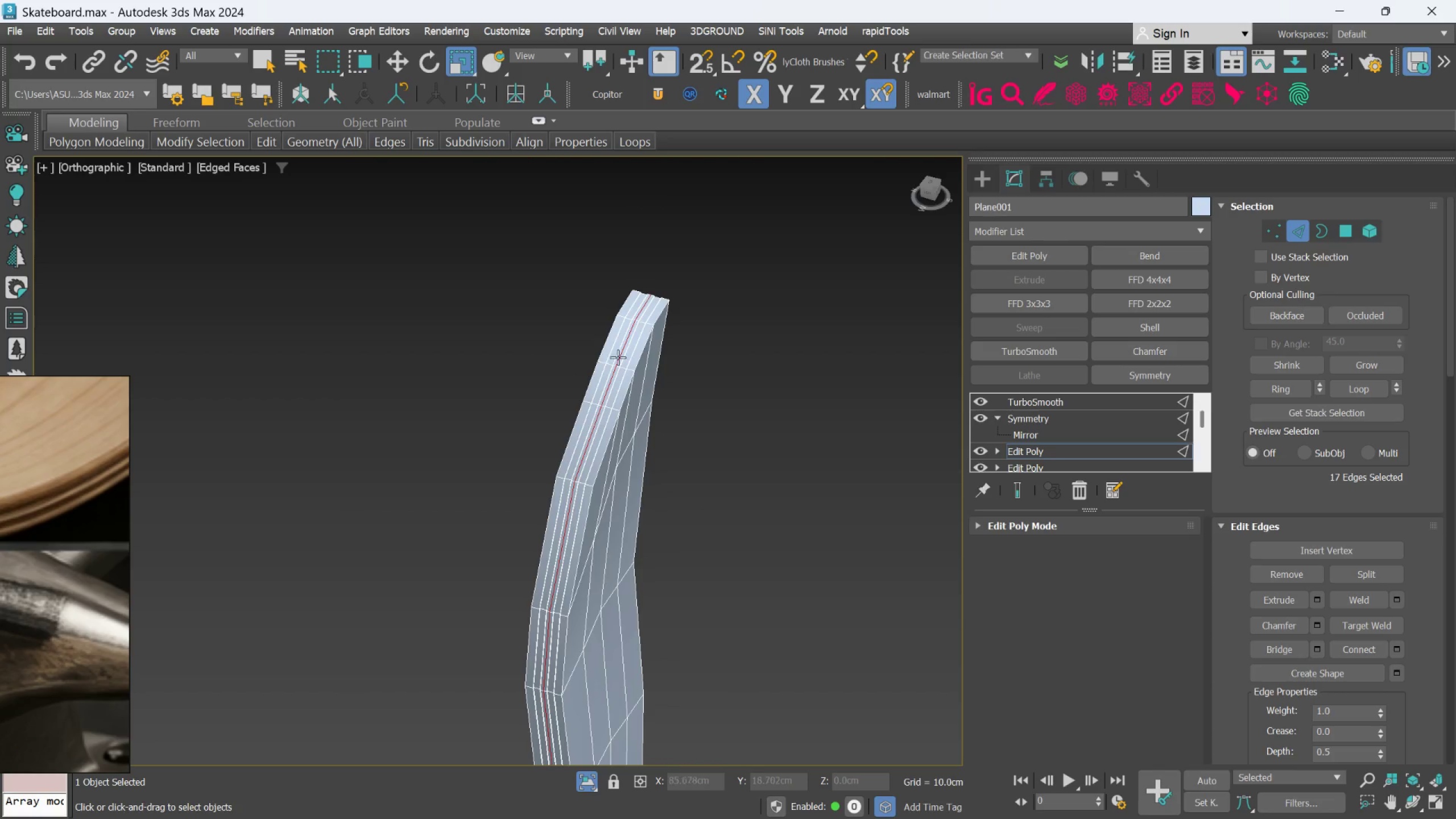 
scroll: coordinate [633, 318], scroll_direction: up, amount: 4.0
 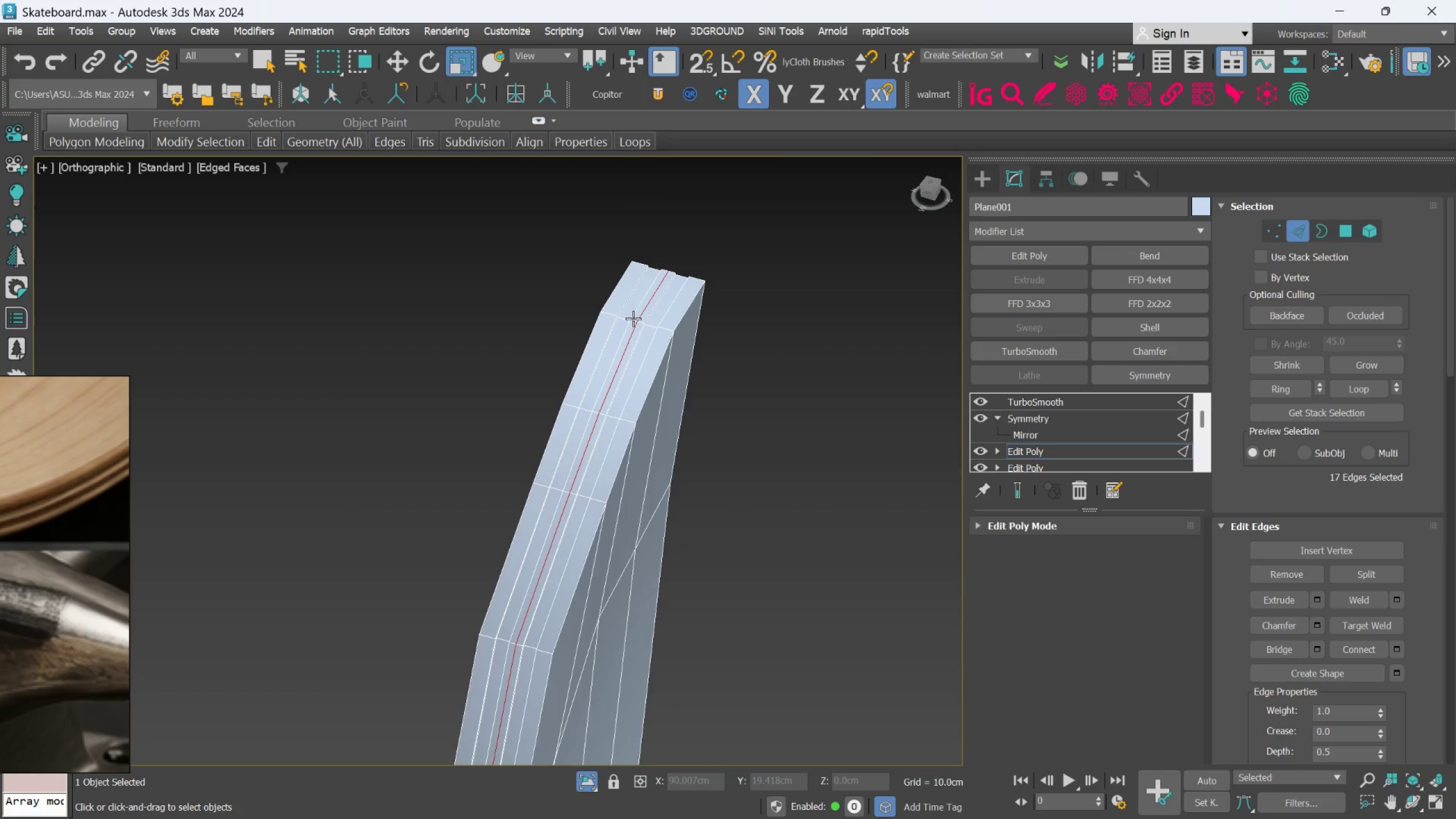 
hold_key(key=AltLeft, duration=0.41)
 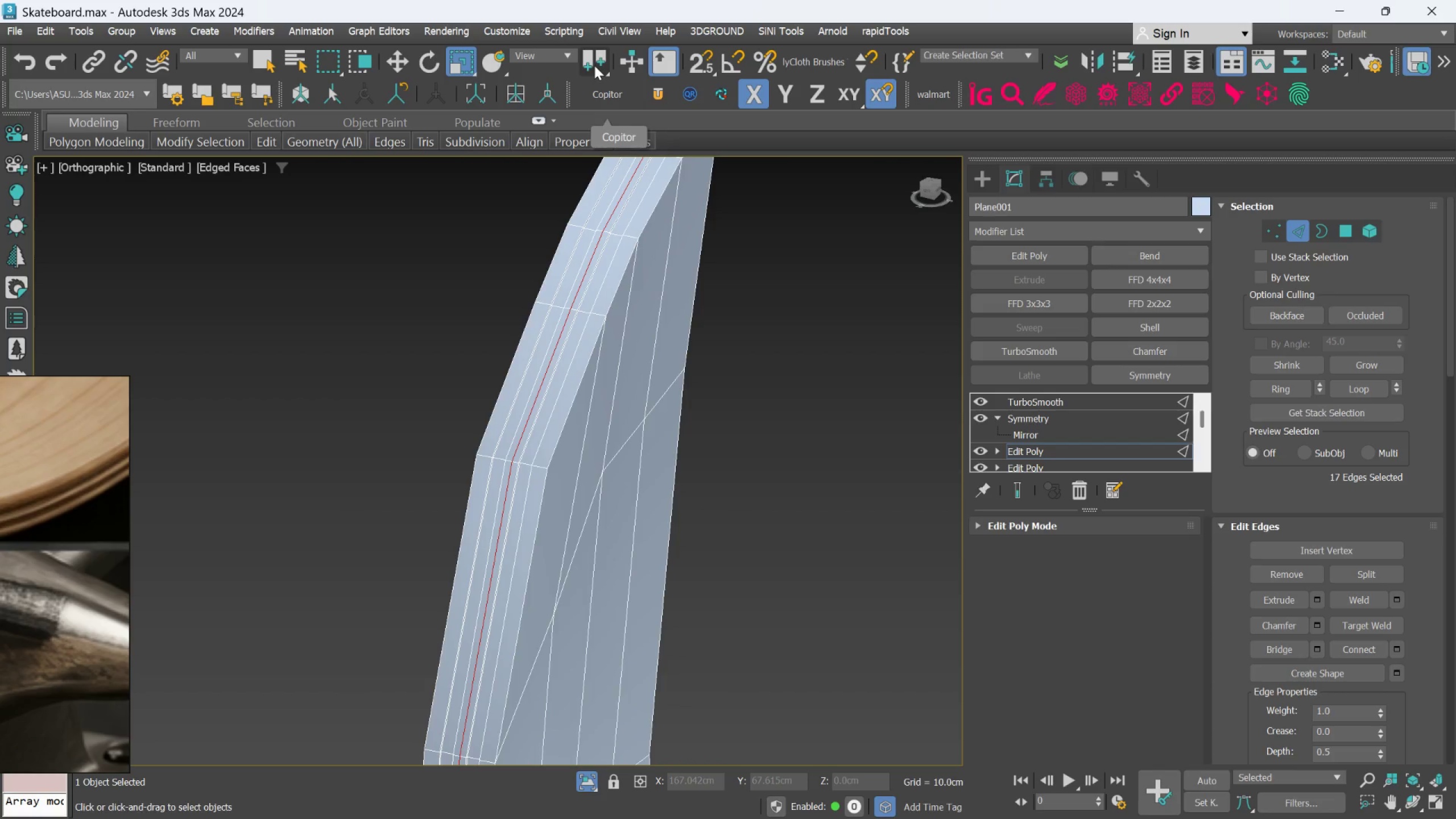 
left_click_drag(start_coordinate=[594, 65], to_coordinate=[598, 154])
 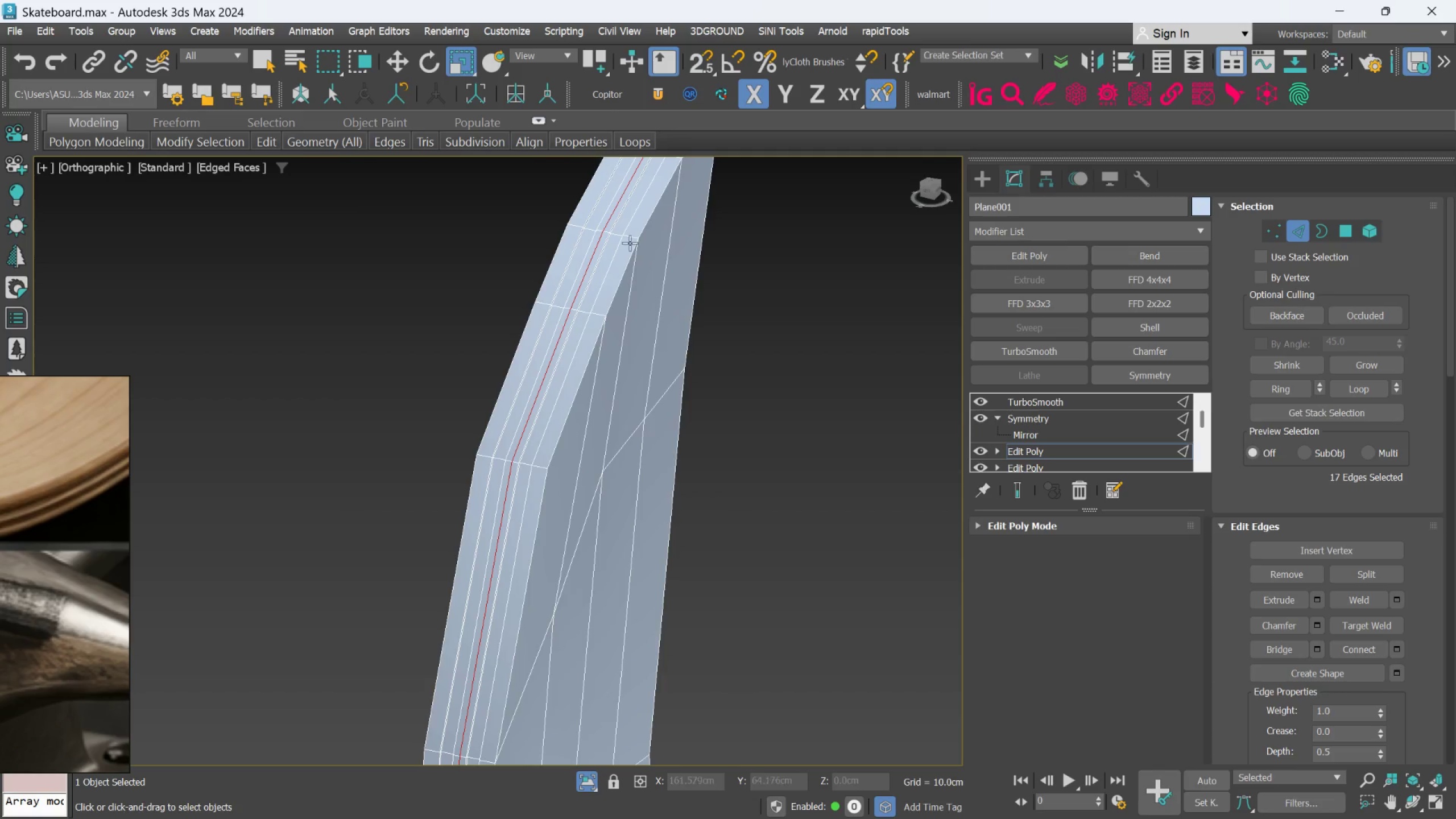 
scroll: coordinate [637, 284], scroll_direction: down, amount: 4.0
 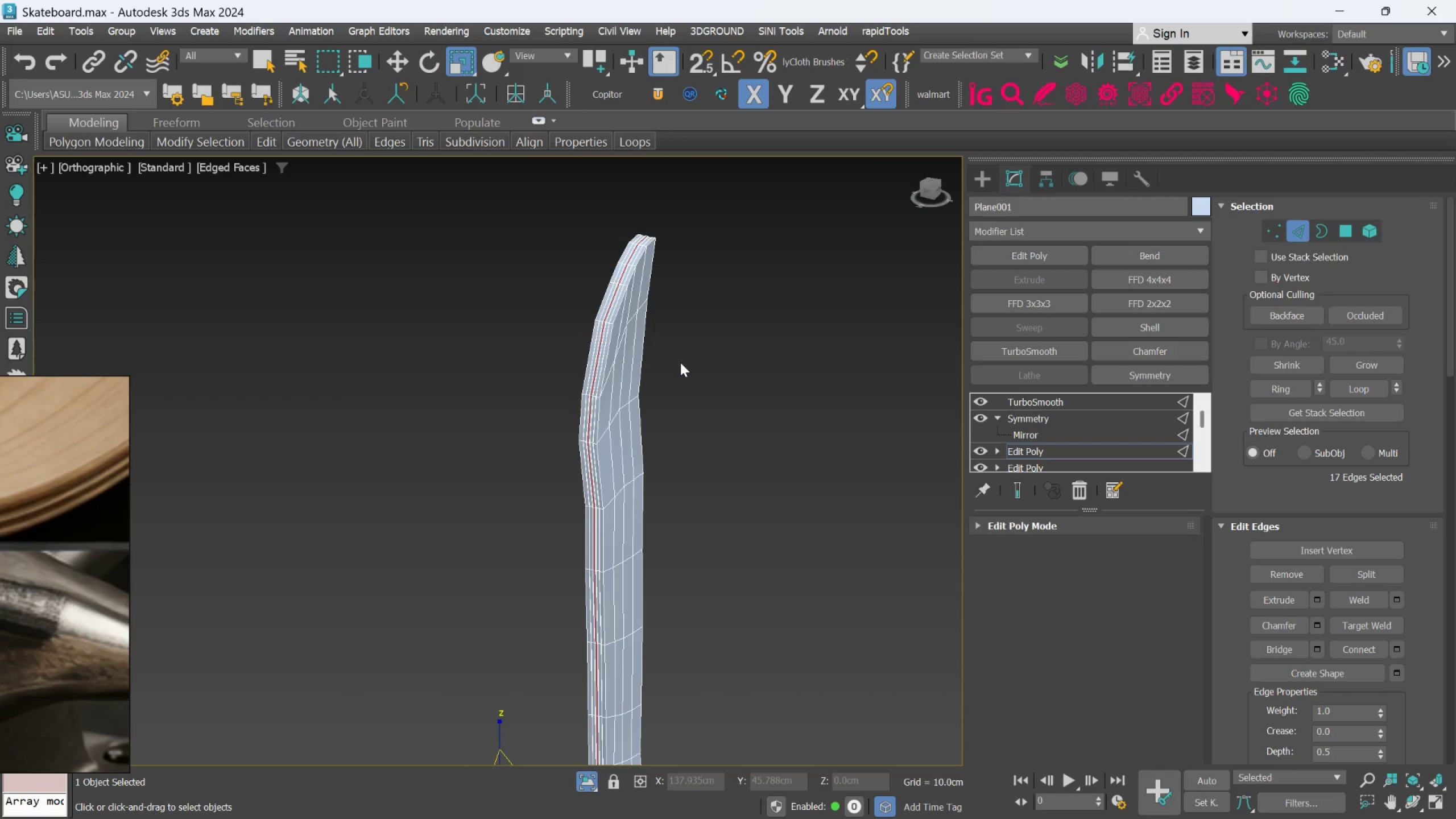 
key(F)
 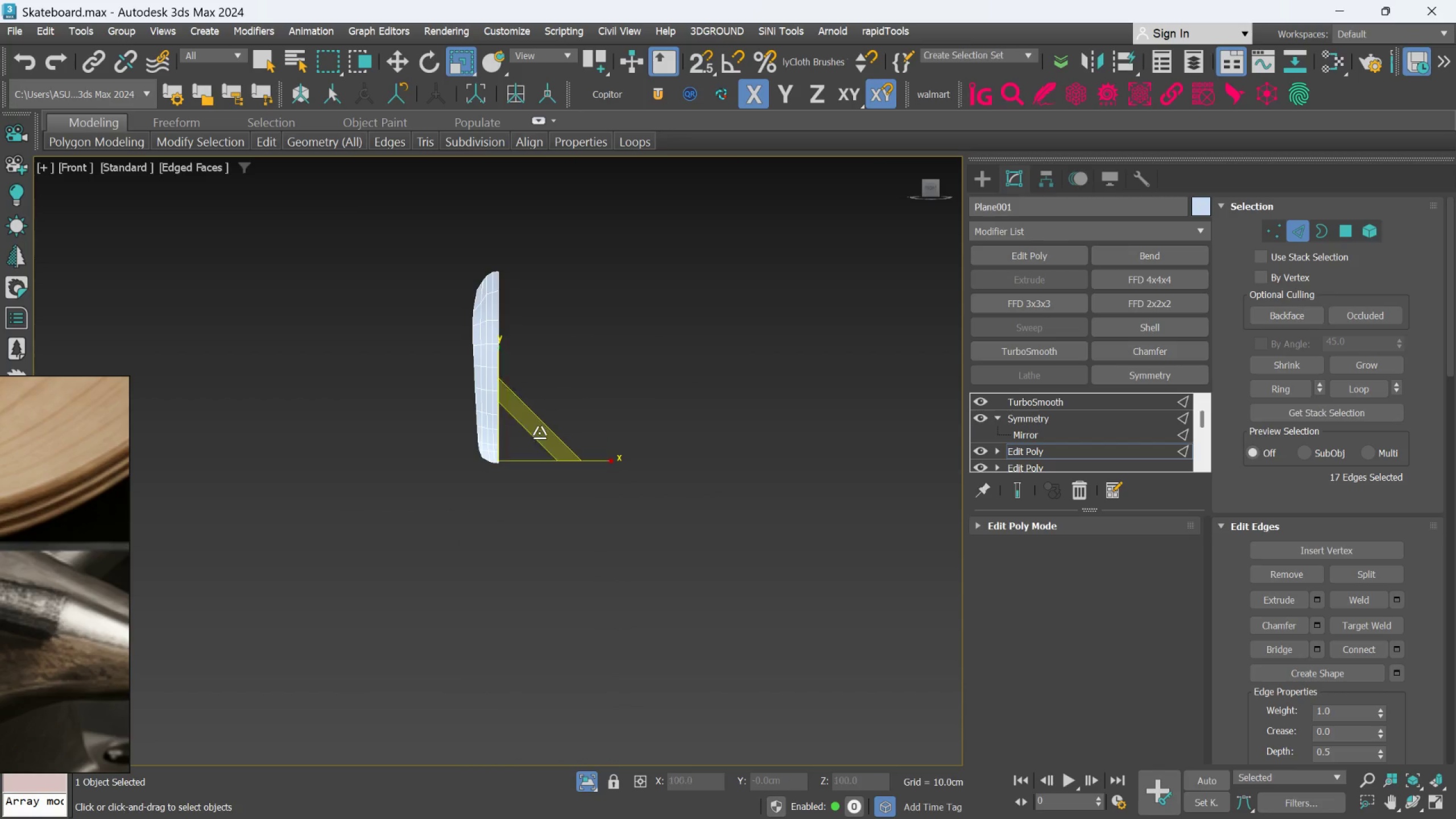 
scroll: coordinate [523, 450], scroll_direction: up, amount: 1.0
 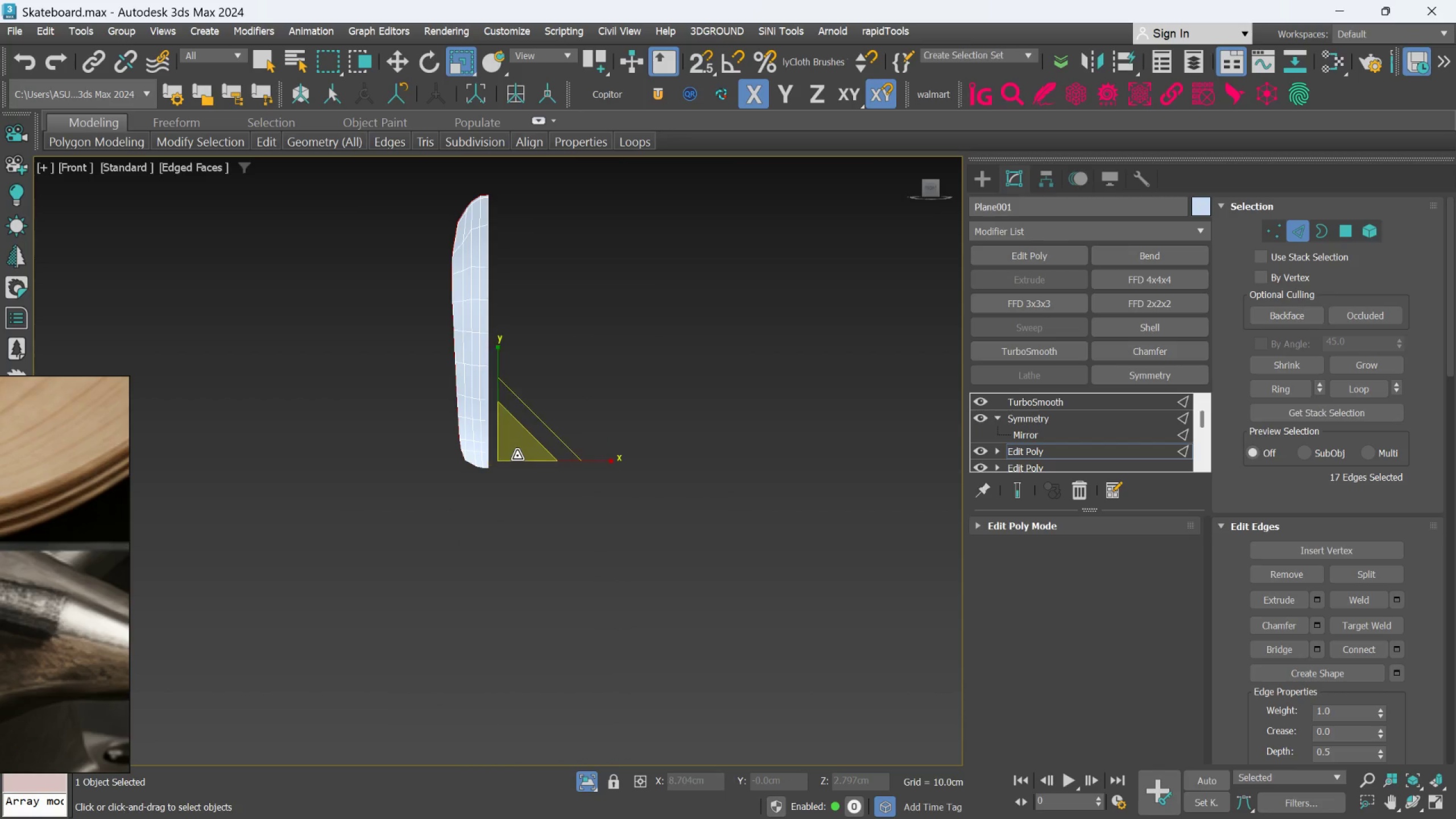 
hold_key(key=AltLeft, duration=0.5)
 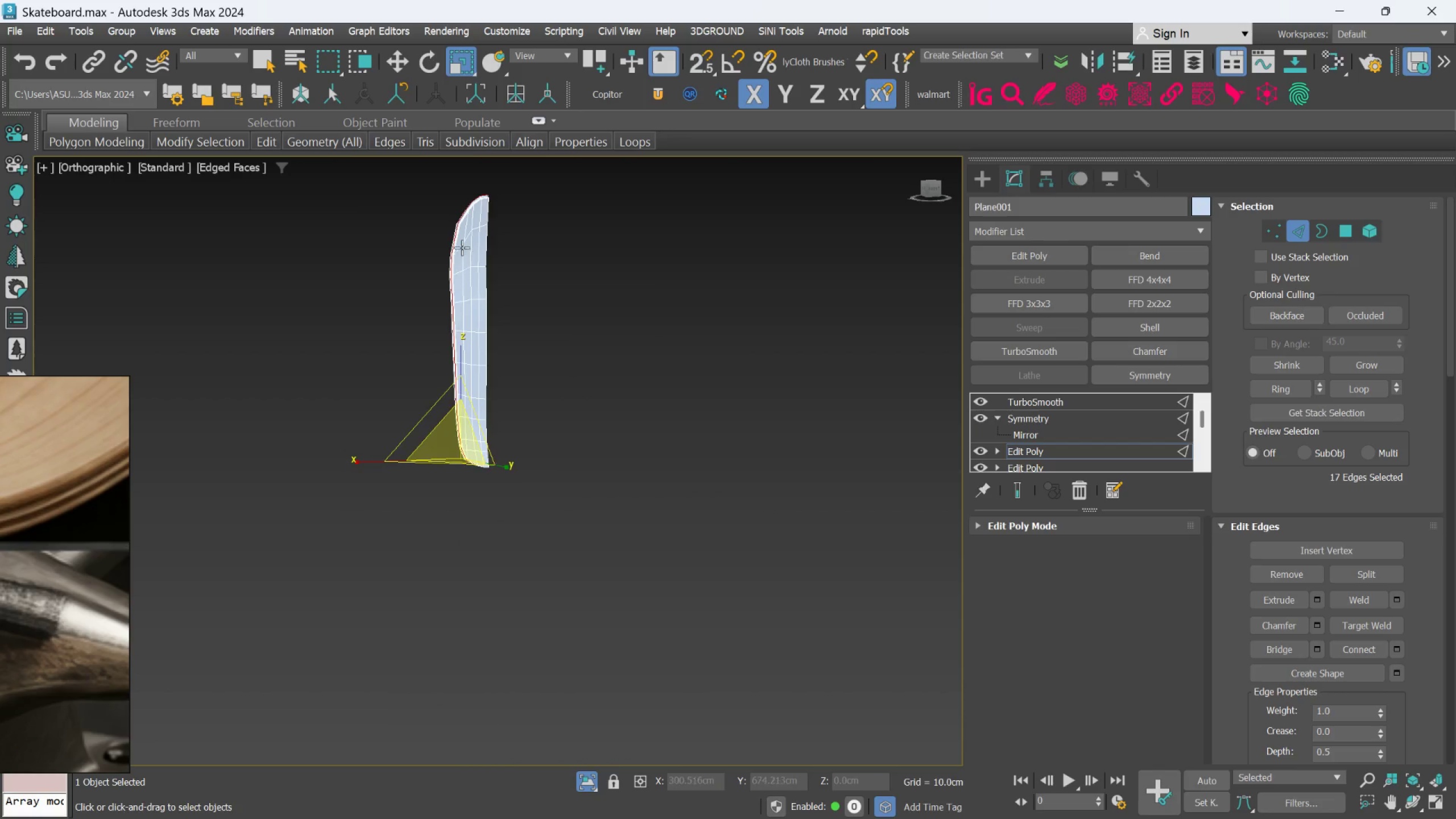 
hold_key(key=AltLeft, duration=1.2)
 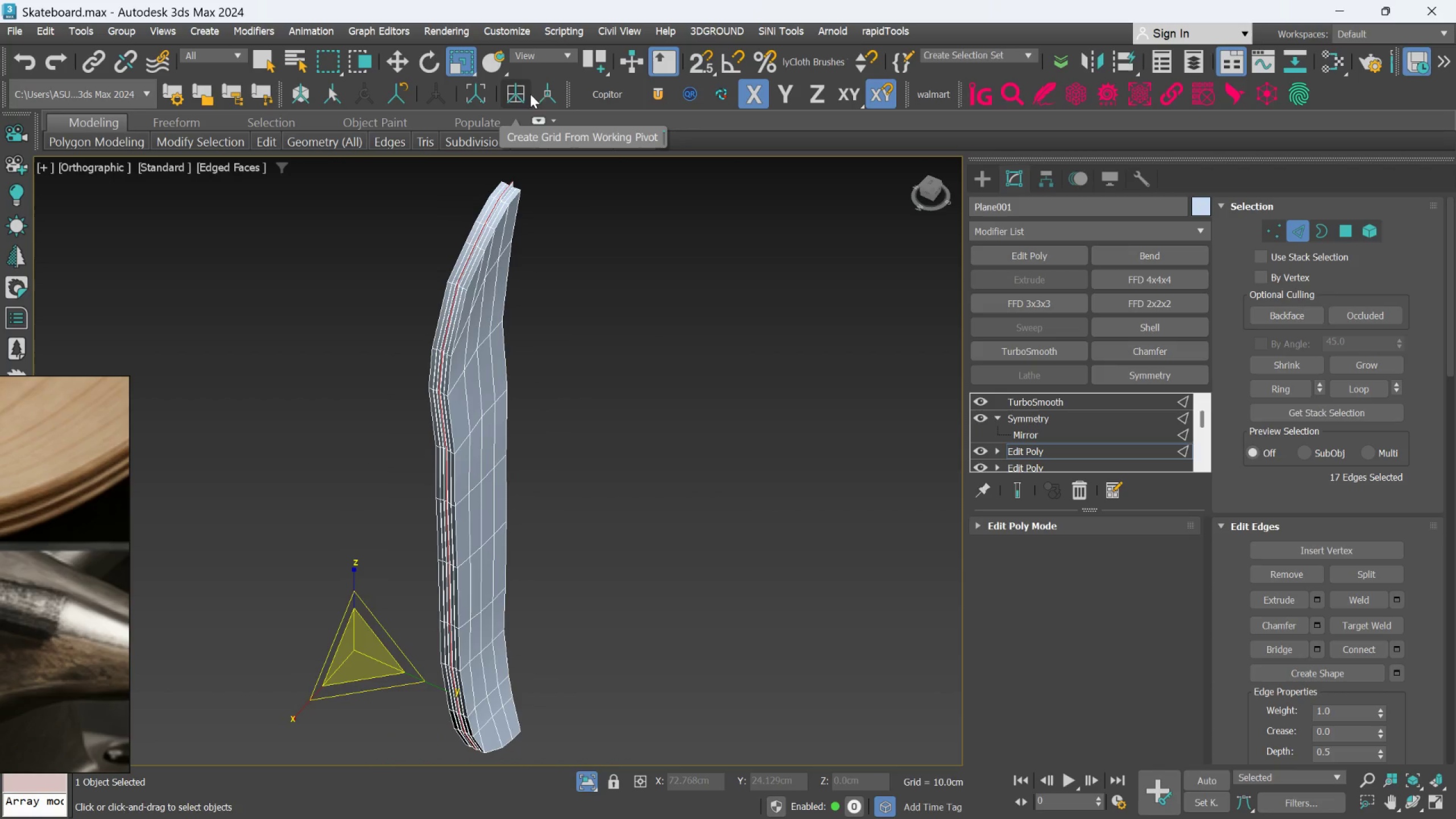 
scroll: coordinate [461, 247], scroll_direction: up, amount: 3.0
 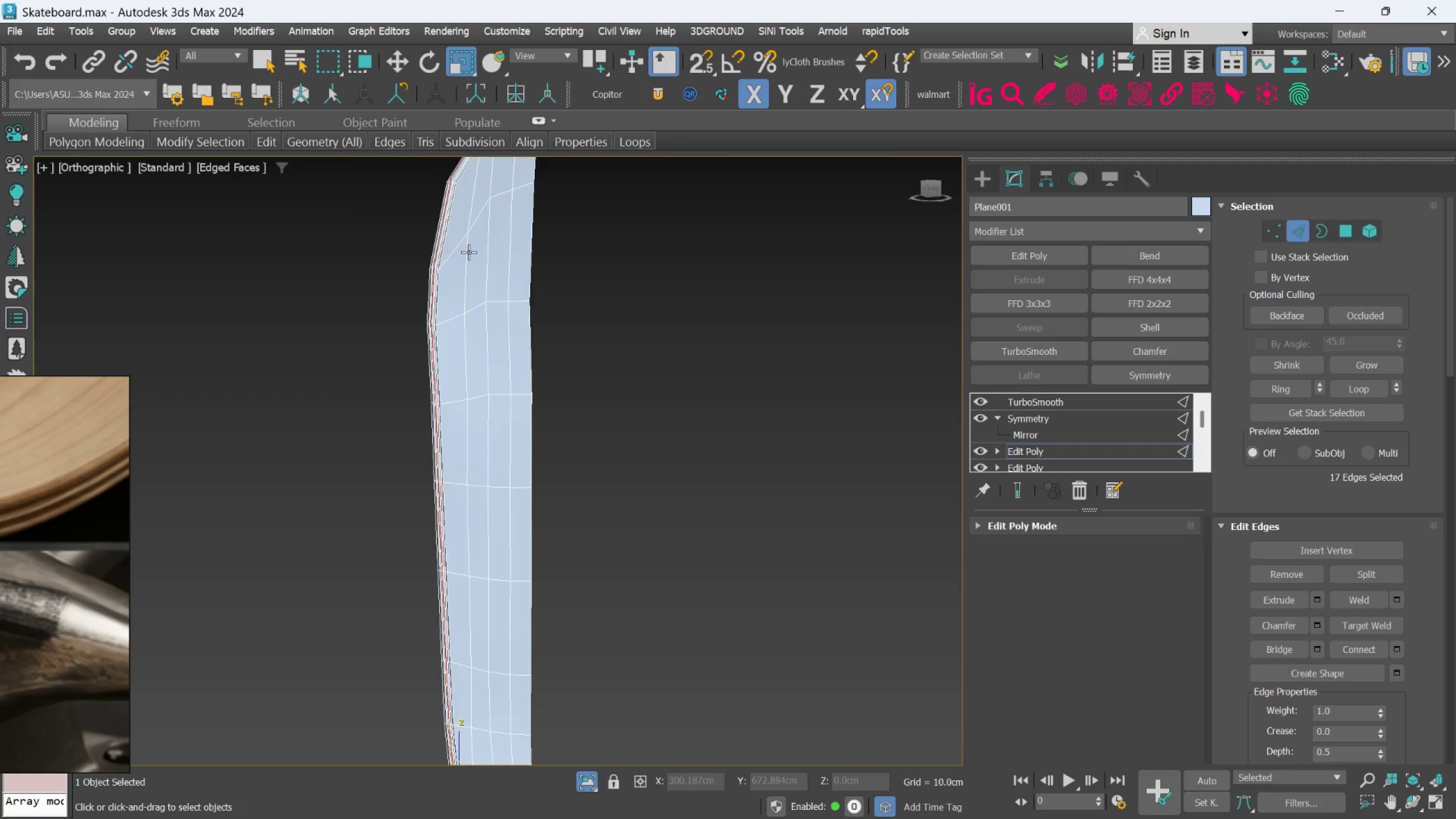 
key(Control+Z)
 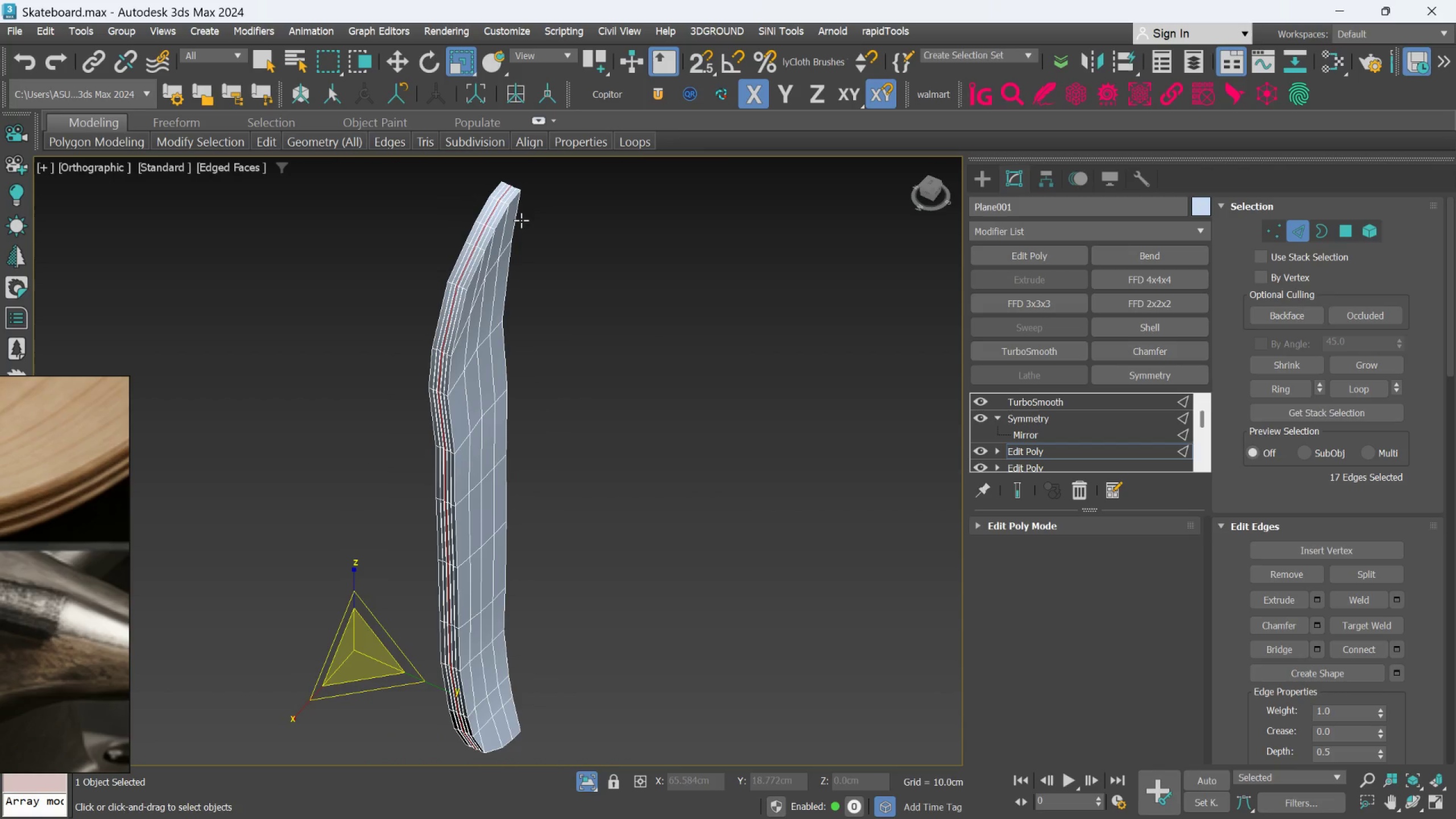 
hold_key(key=AltLeft, duration=0.84)
 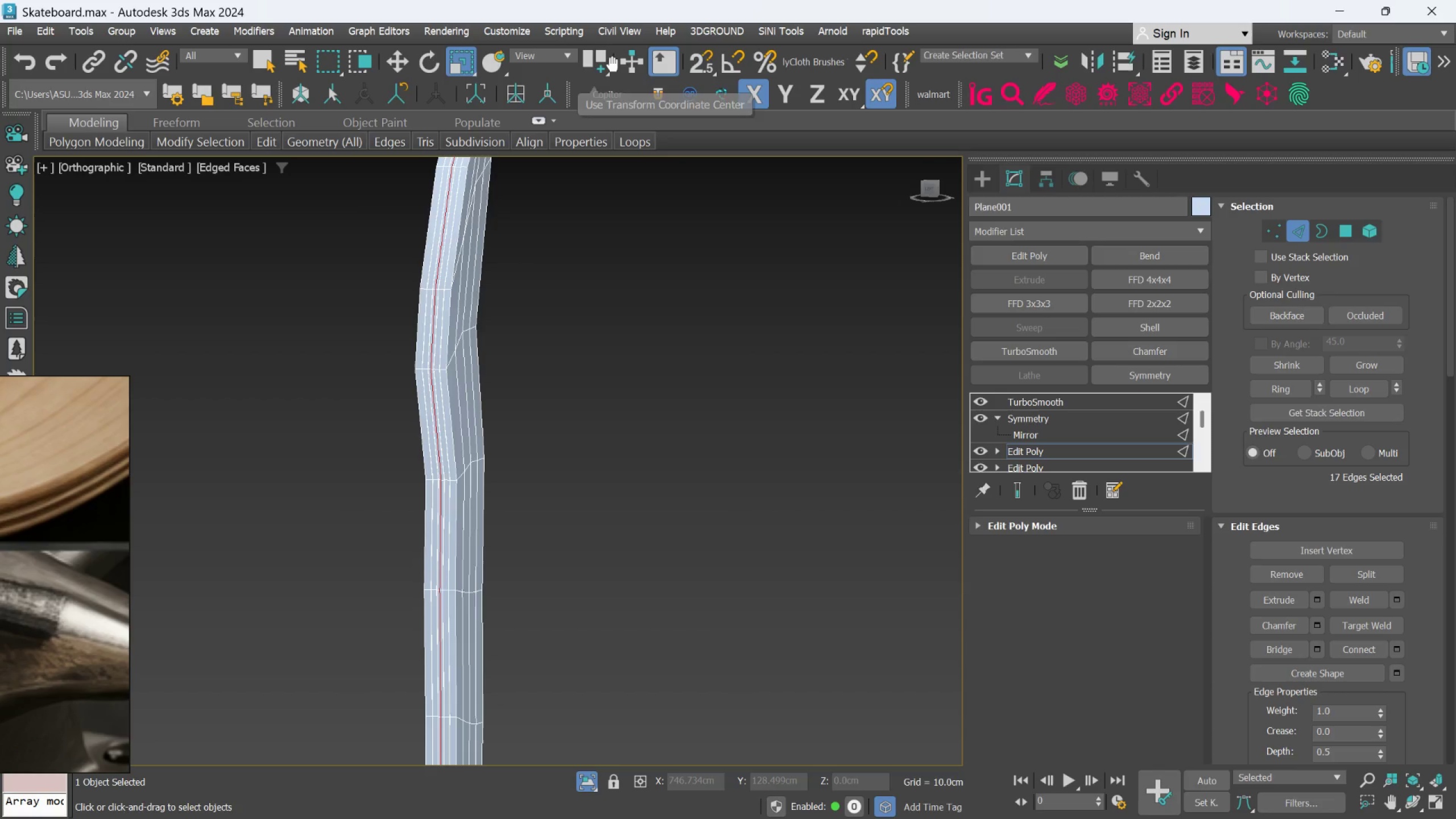 
scroll: coordinate [489, 220], scroll_direction: up, amount: 1.0
 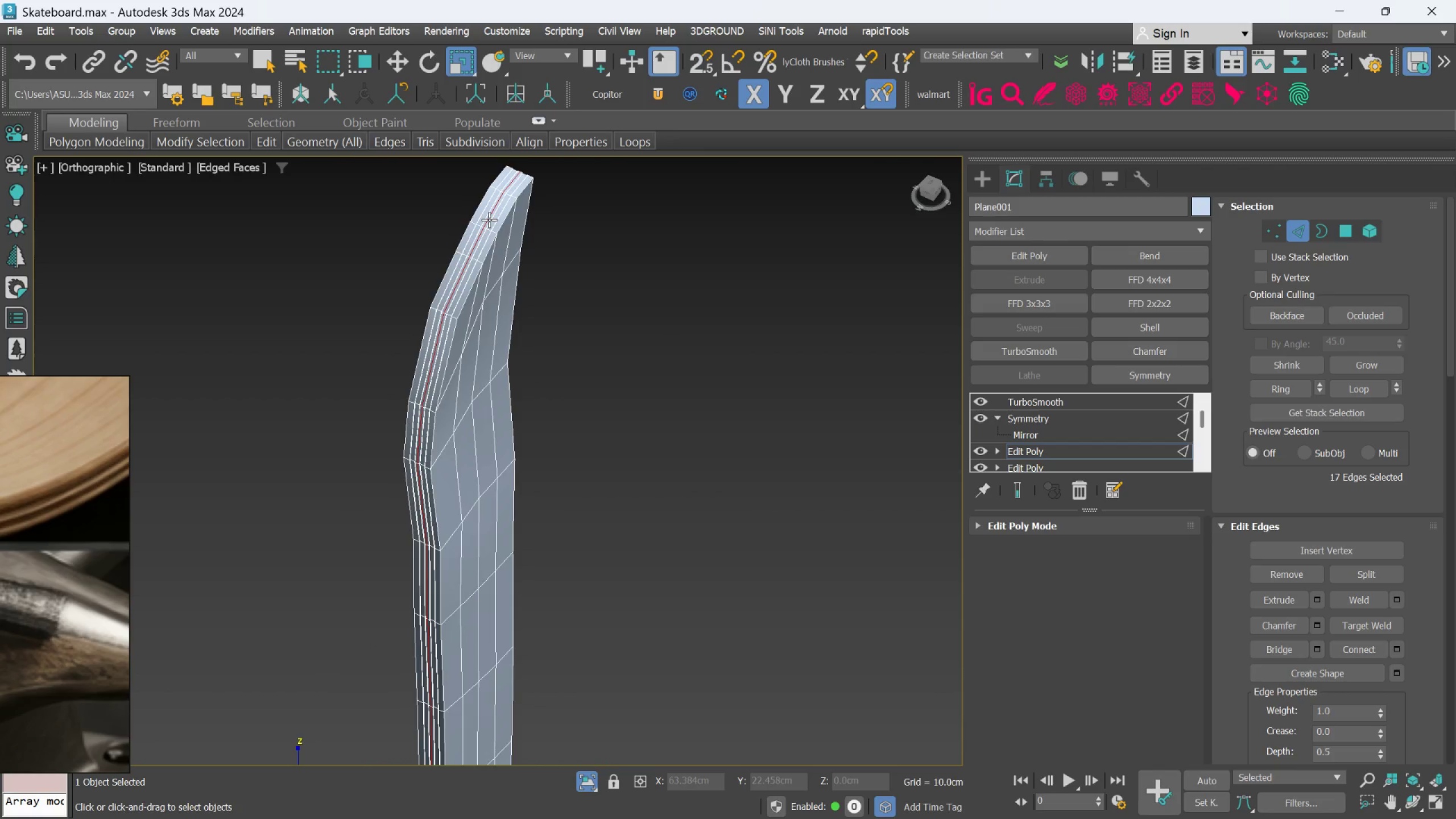 
left_click_drag(start_coordinate=[604, 67], to_coordinate=[600, 96])
 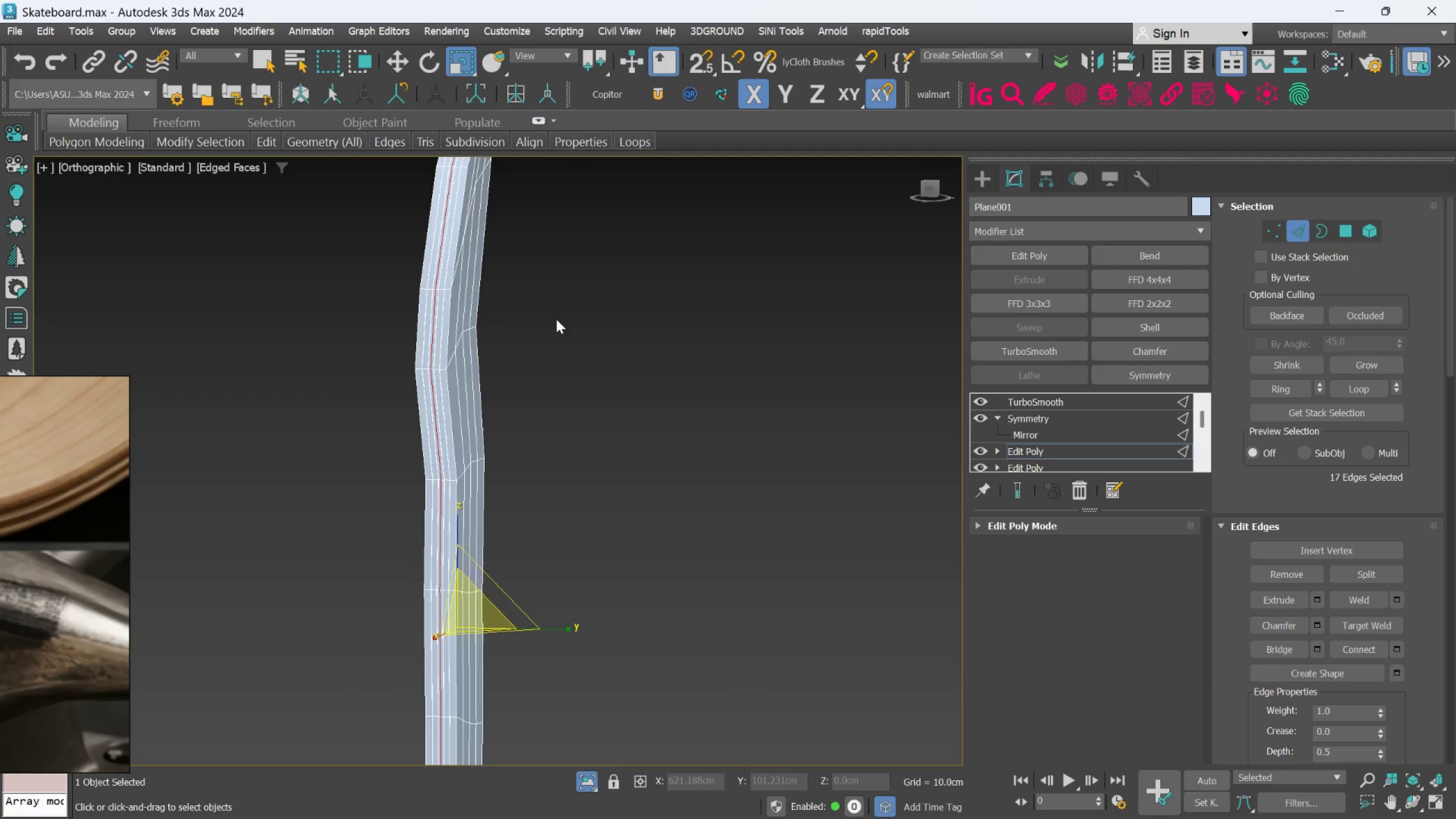 
scroll: coordinate [556, 343], scroll_direction: down, amount: 1.0
 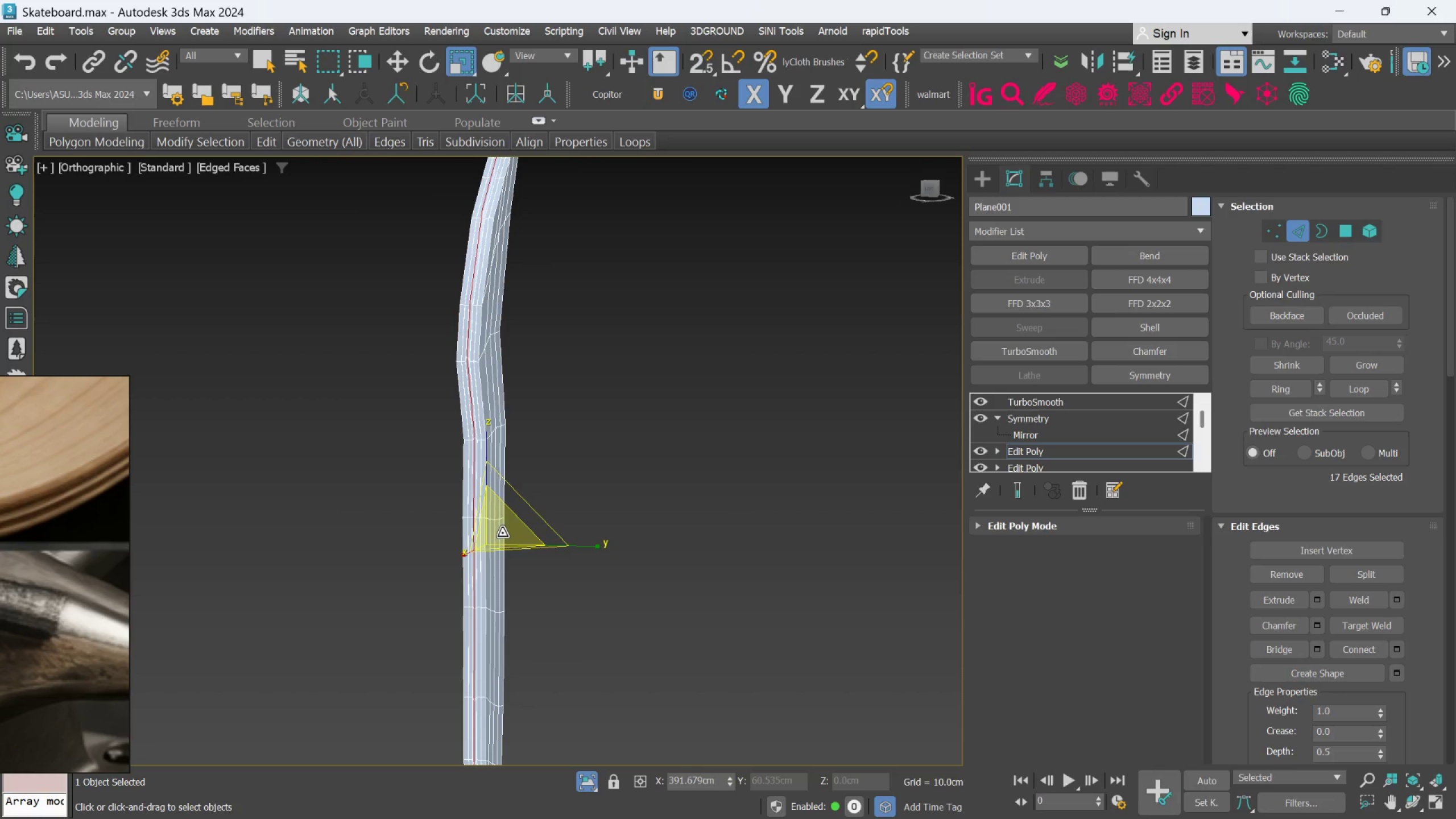 
hold_key(key=AltLeft, duration=0.33)
 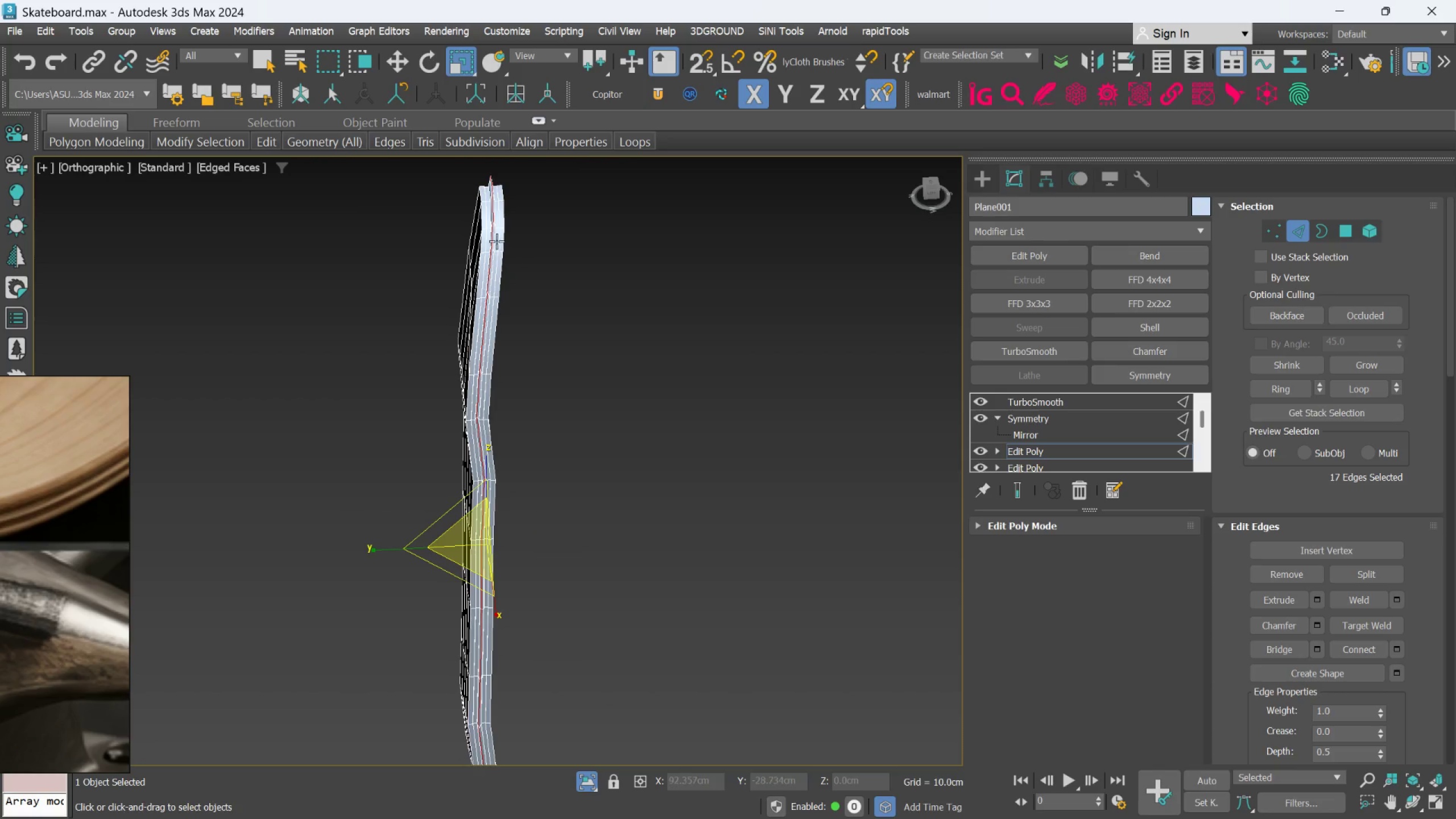 
scroll: coordinate [497, 241], scroll_direction: up, amount: 1.0
 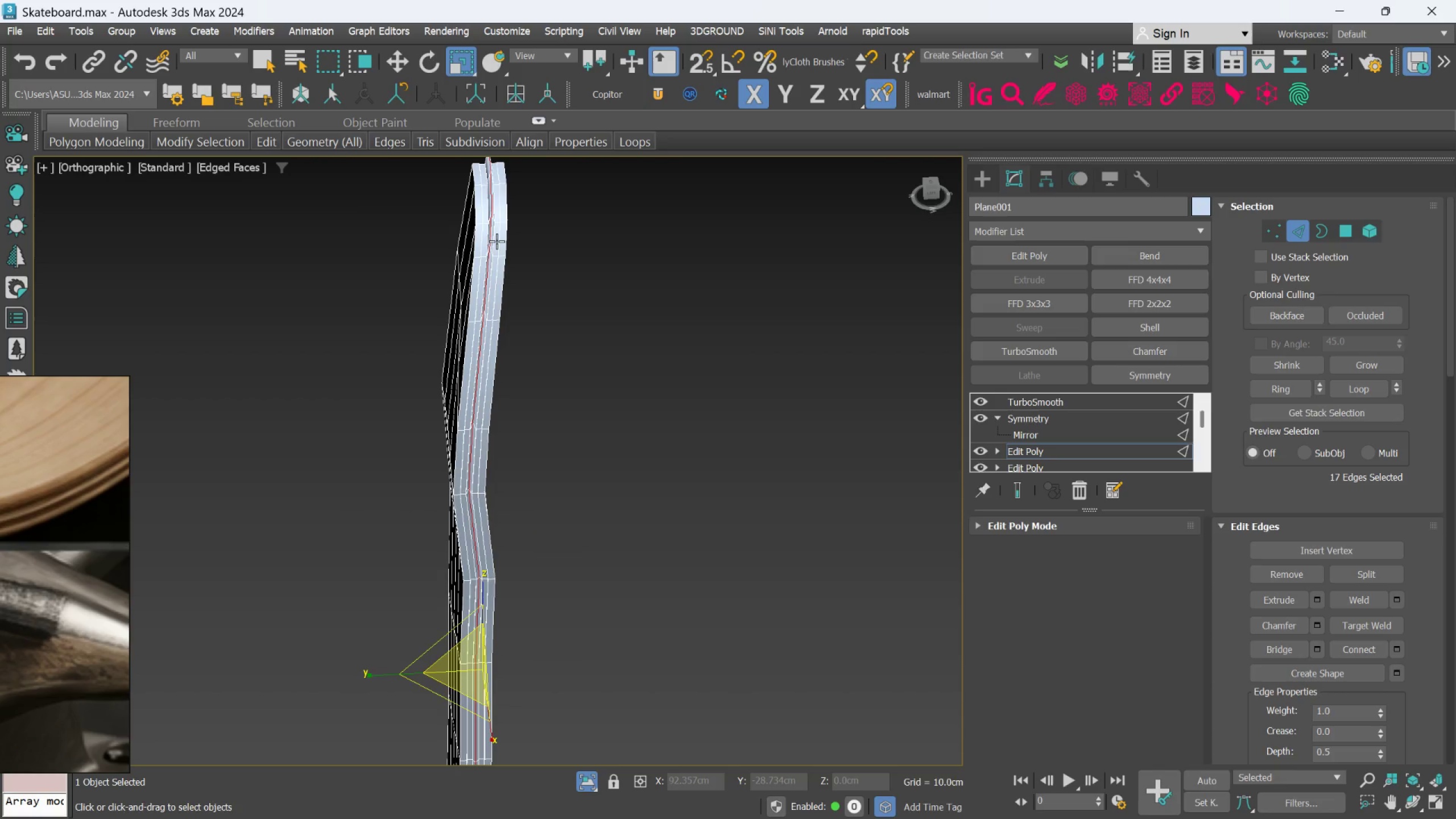 
key(Control+Z)
 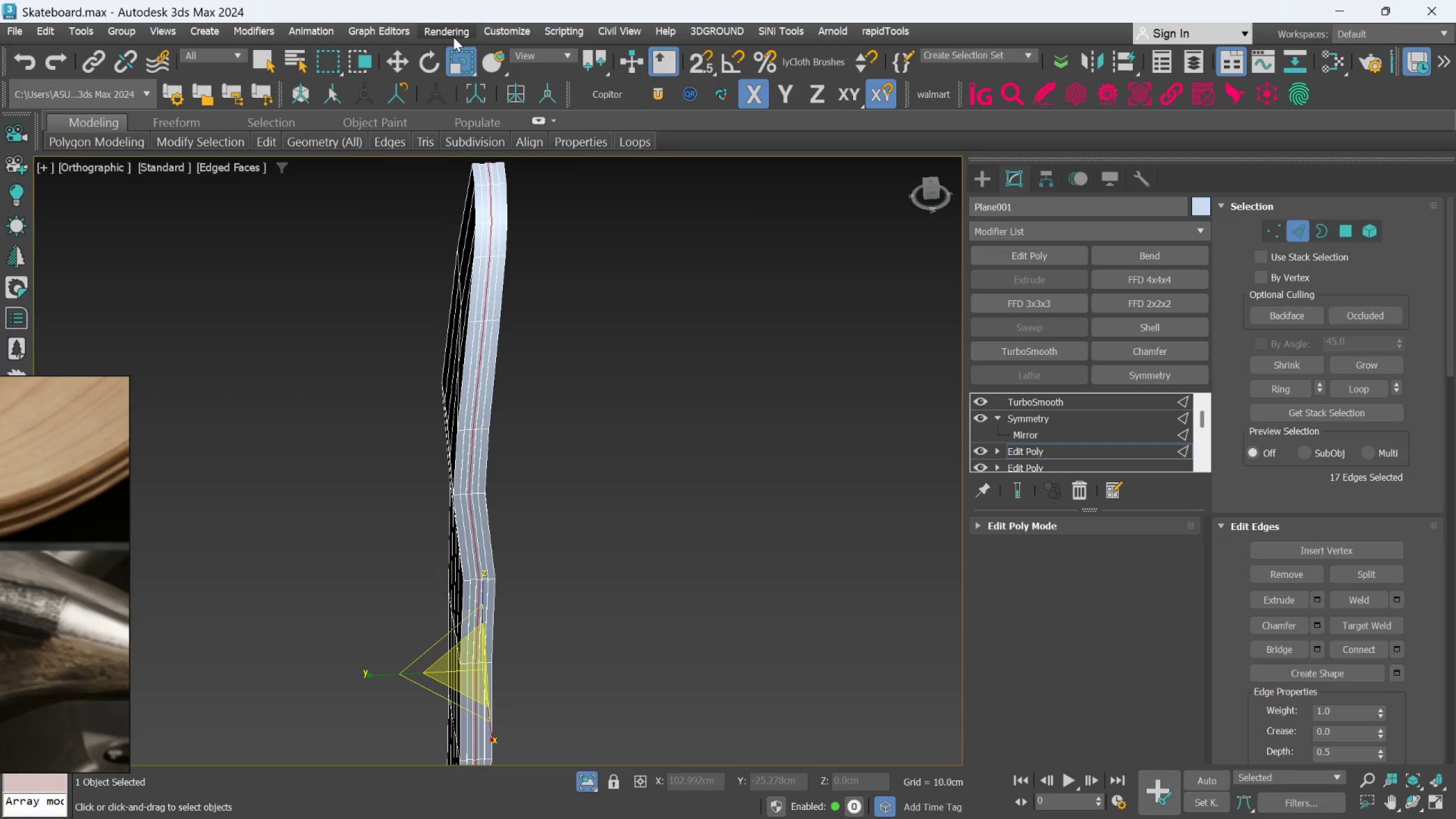 
right_click([456, 57])
 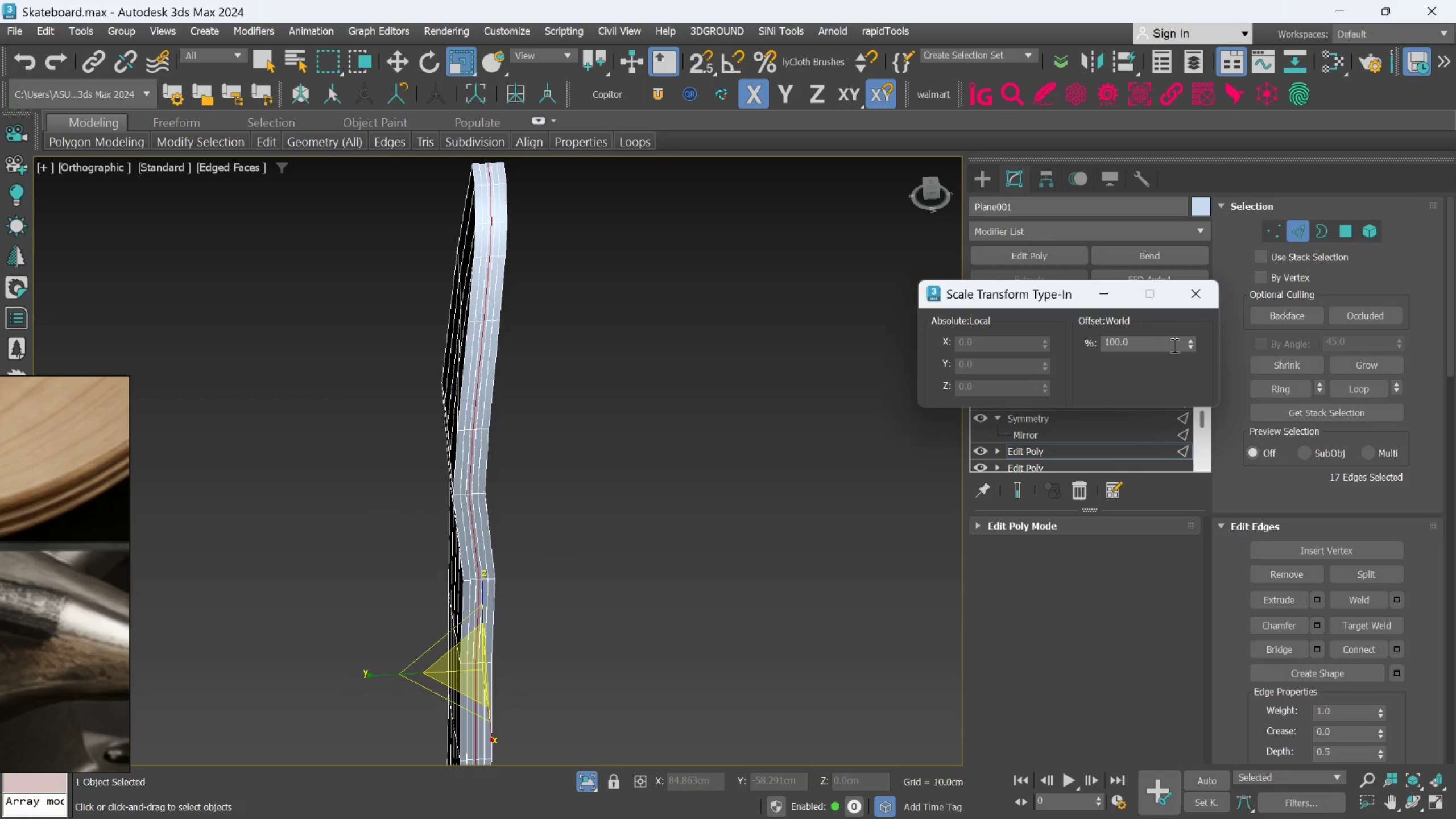 
hold_key(key=AltLeft, duration=1.5)
left_click_drag(start_coordinate=[1190, 340], to_coordinate=[1190, 320])
 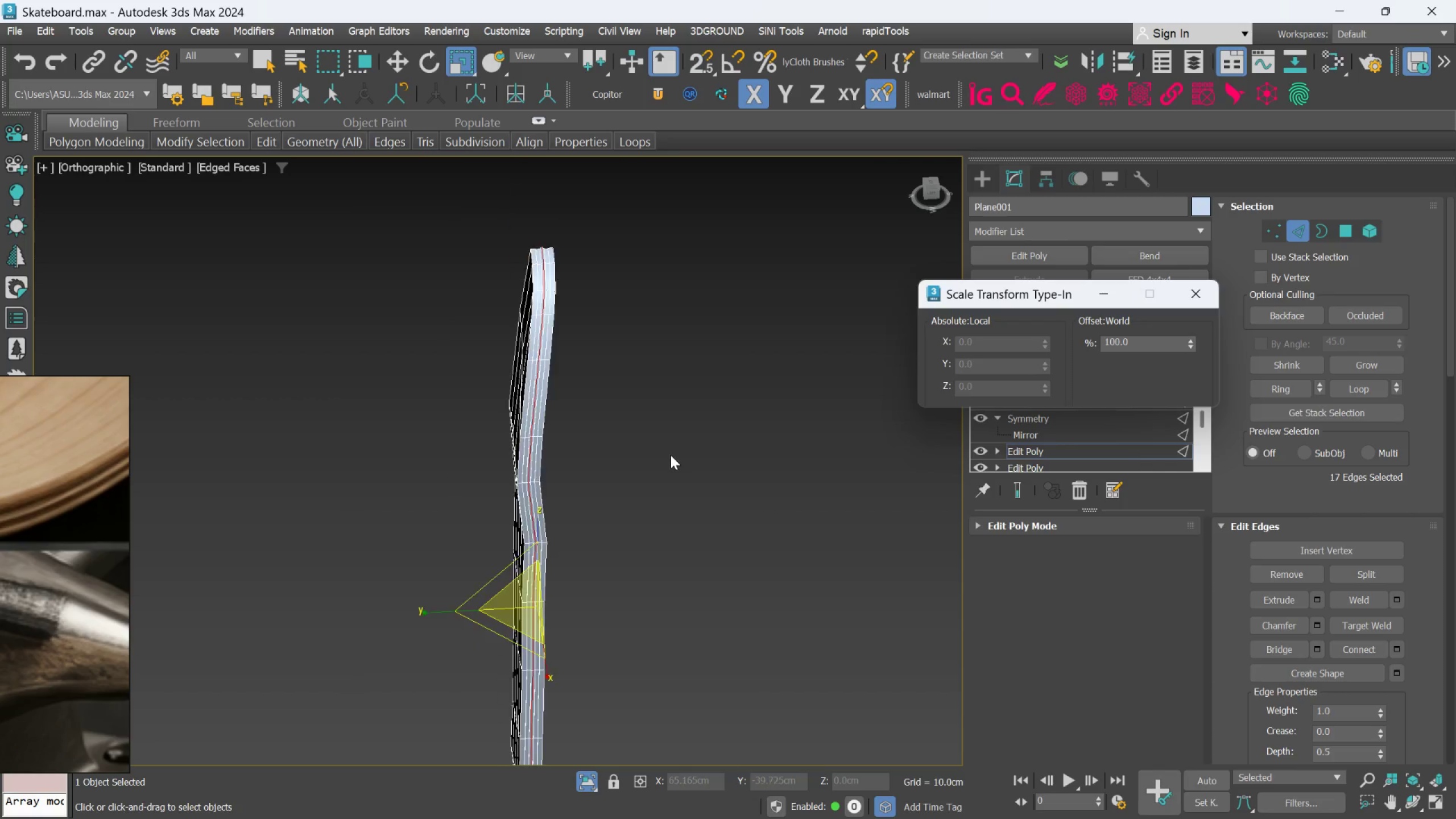 
hold_key(key=AltLeft, duration=1.5)
 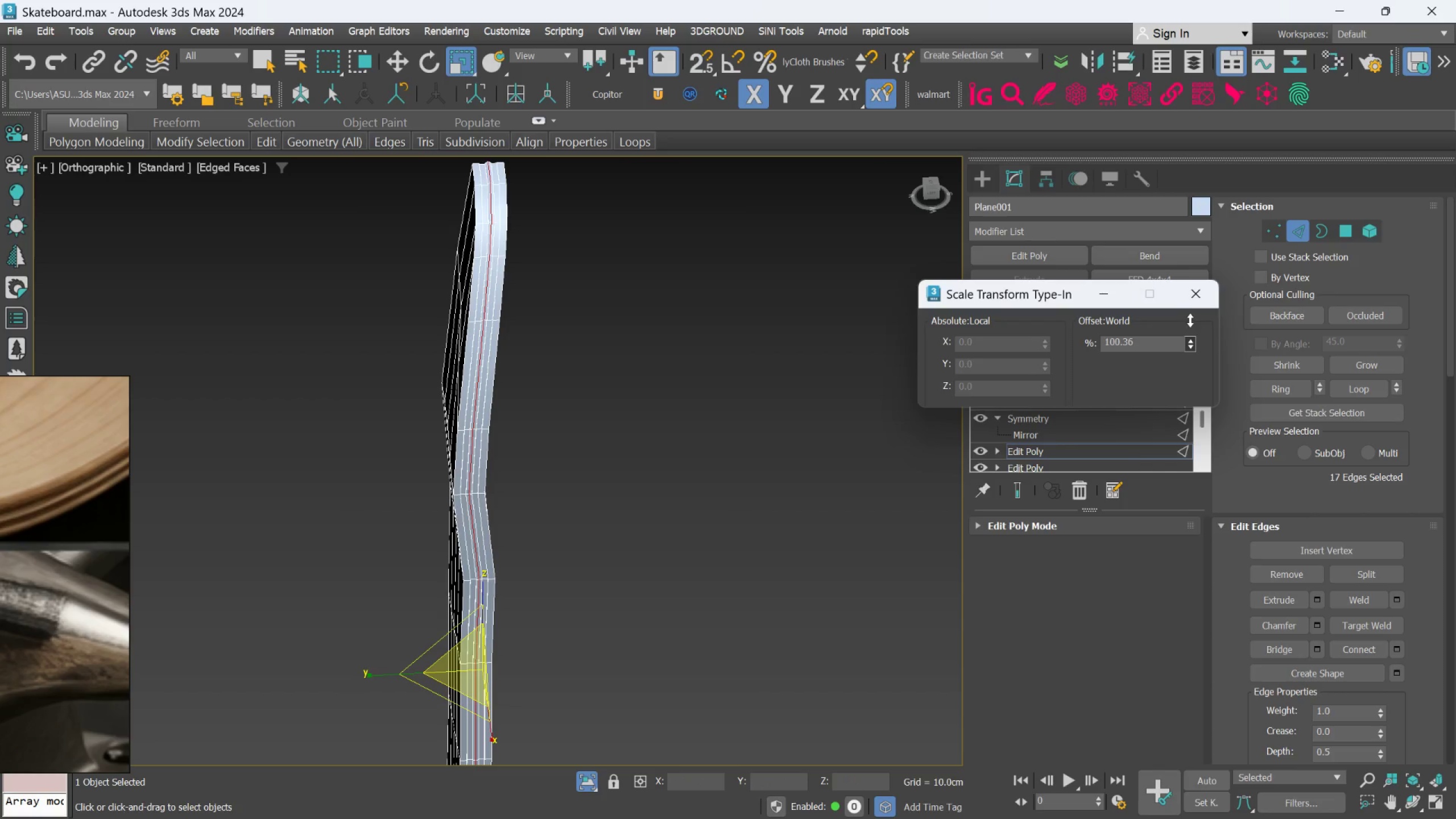 
hold_key(key=AltLeft, duration=1.06)
 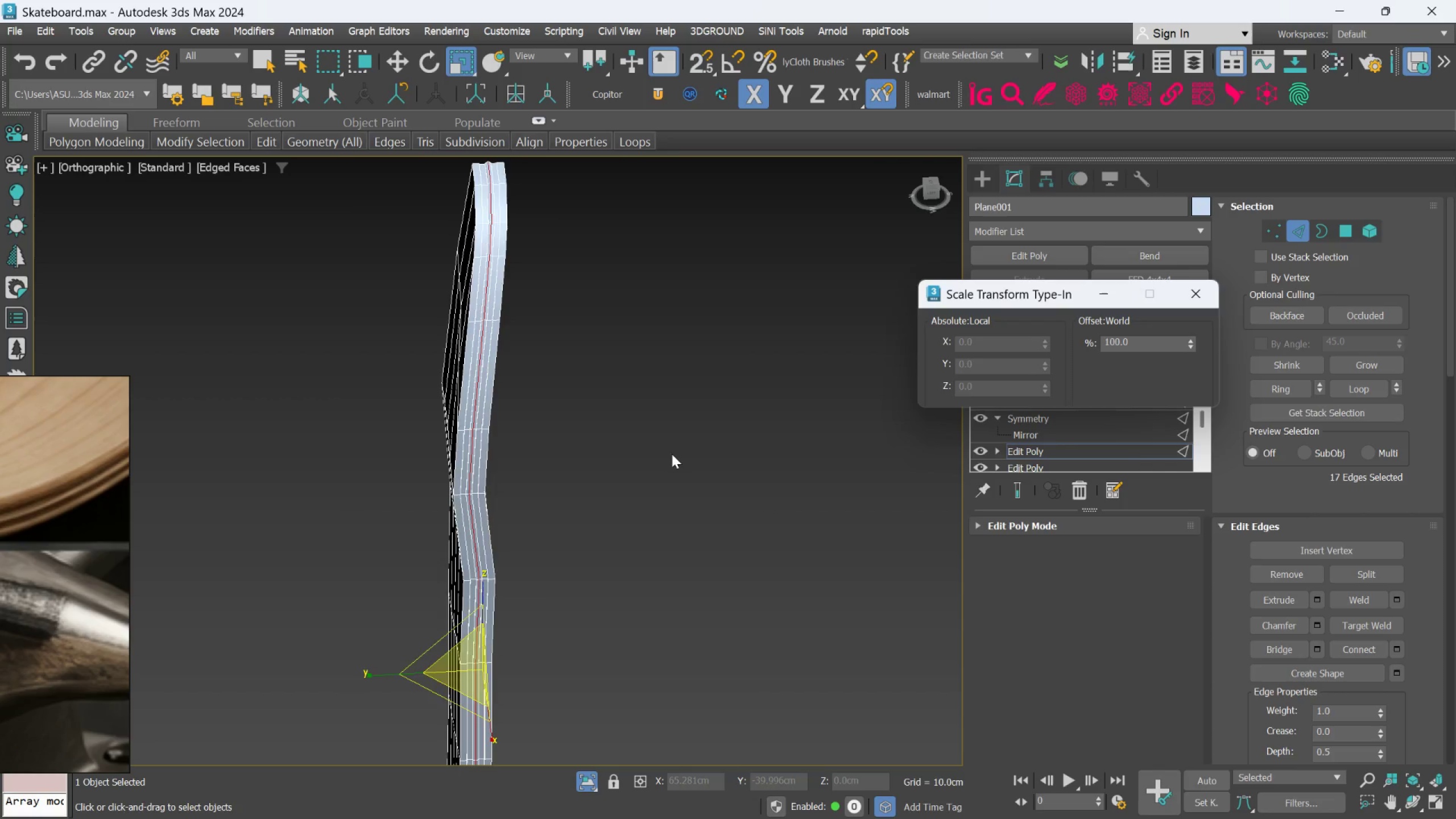 
hold_key(key=AltLeft, duration=0.47)
 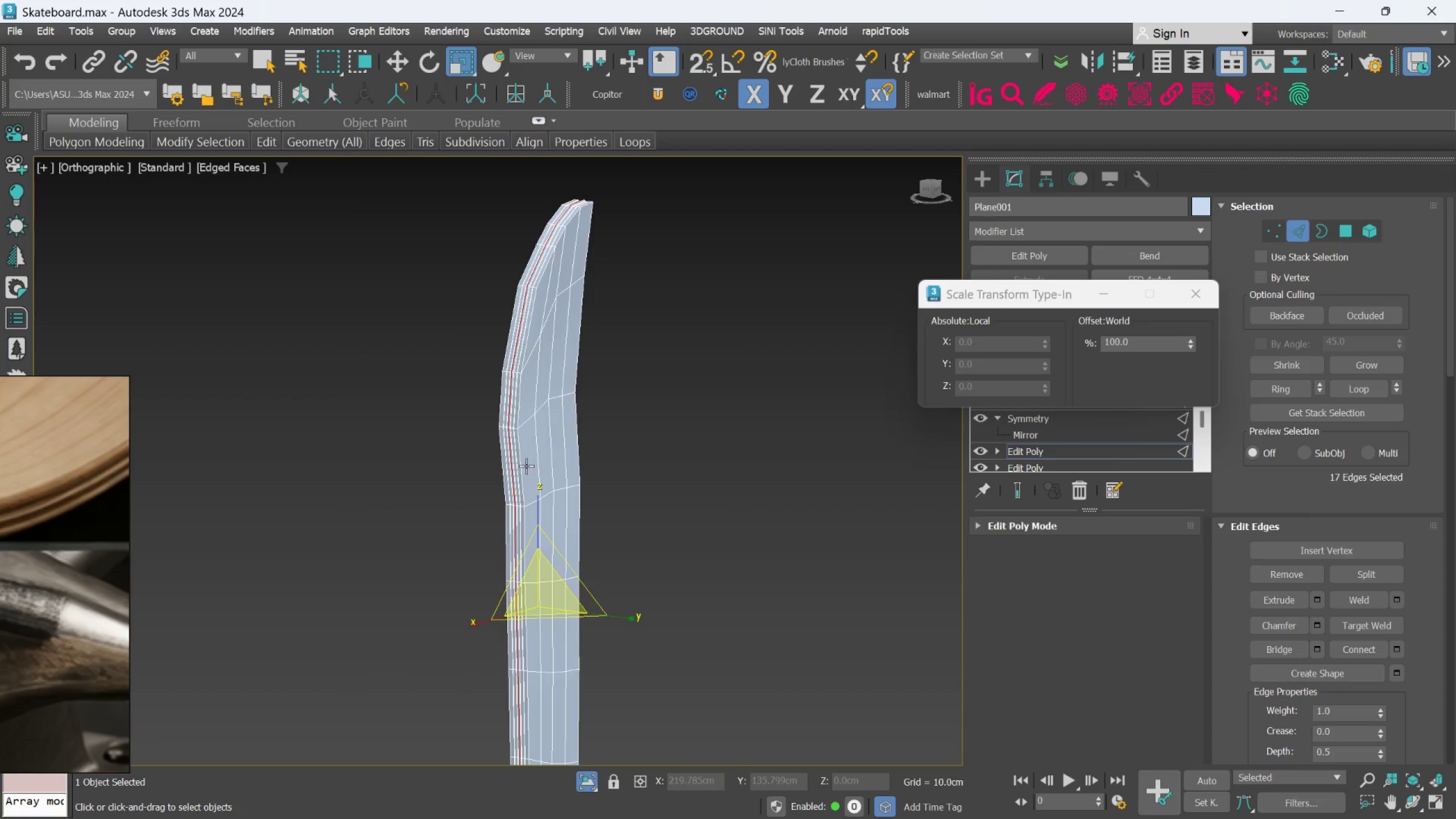 
scroll: coordinate [671, 454], scroll_direction: down, amount: 1.0
 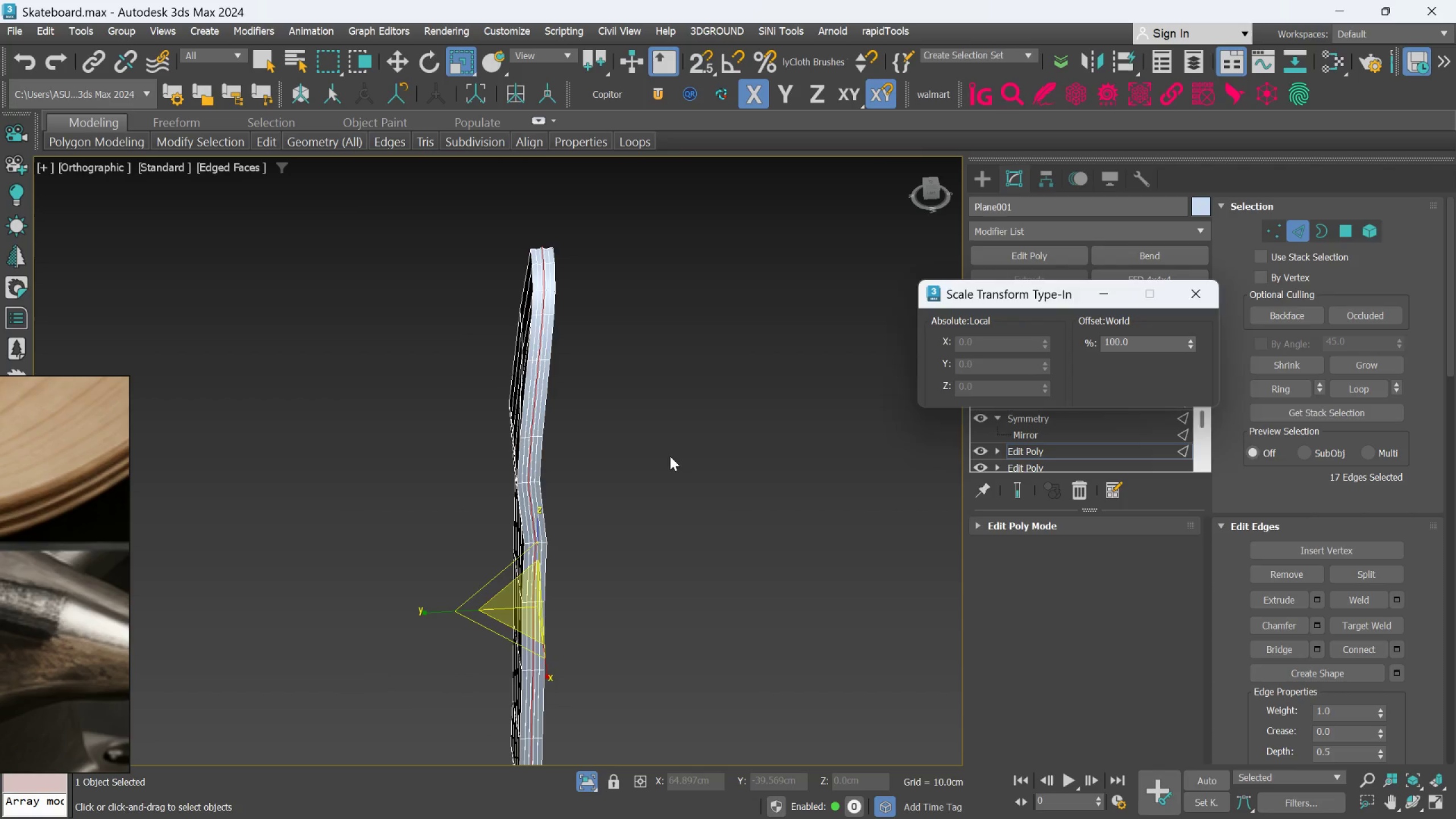 
hold_key(key=AltLeft, duration=1.5)
 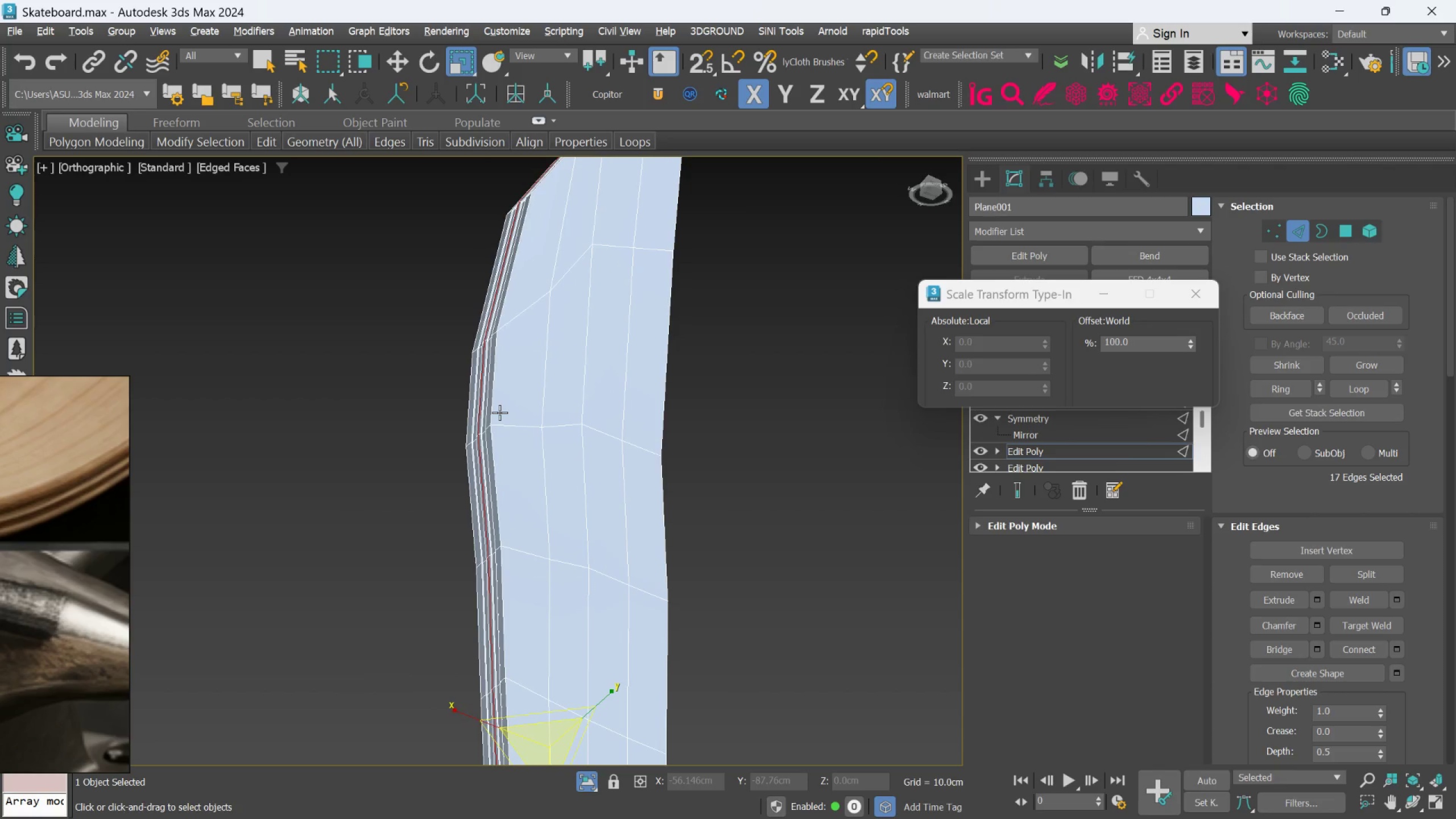 
scroll: coordinate [526, 466], scroll_direction: up, amount: 2.0
 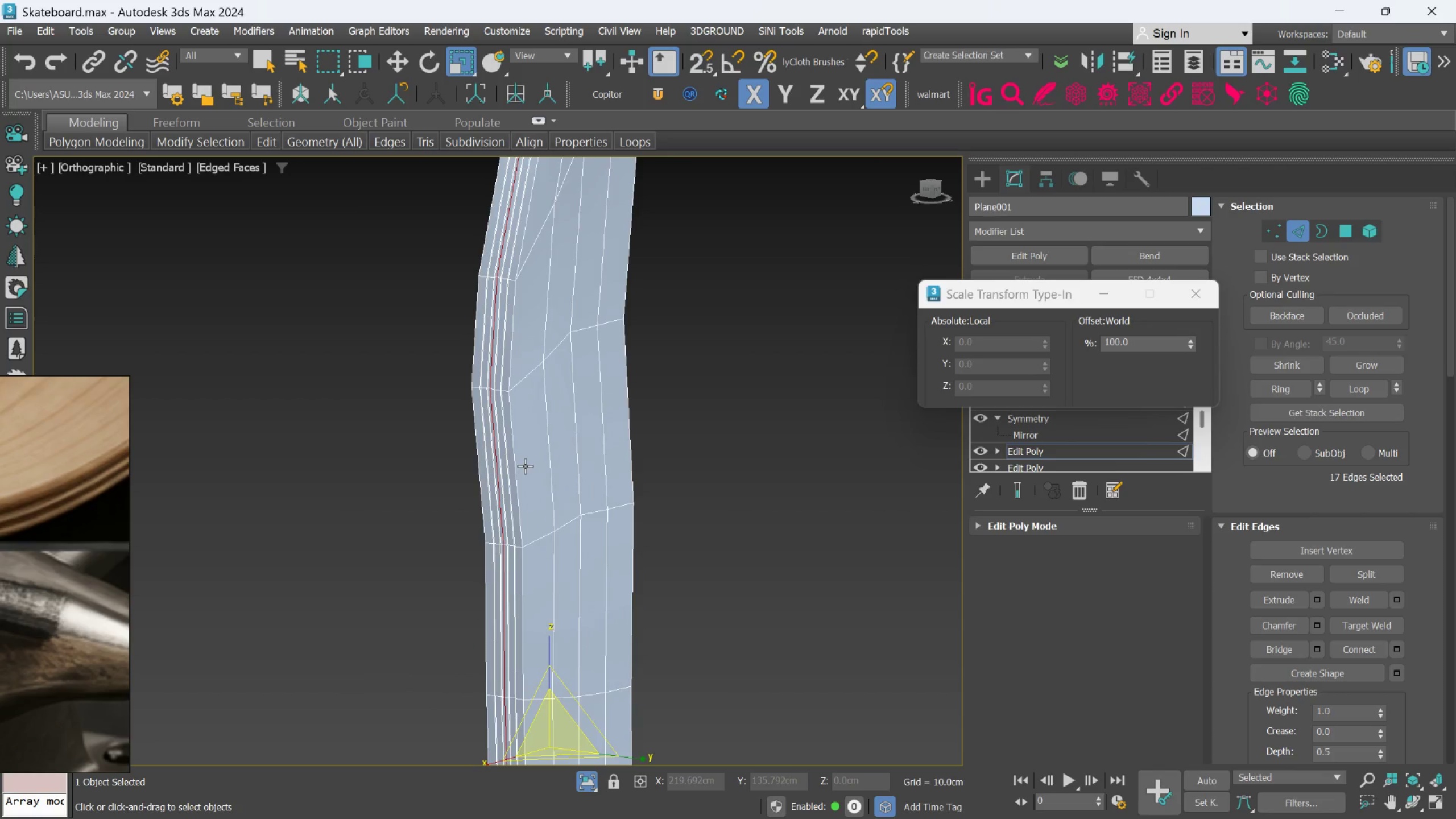 
key(Alt+AltLeft)
 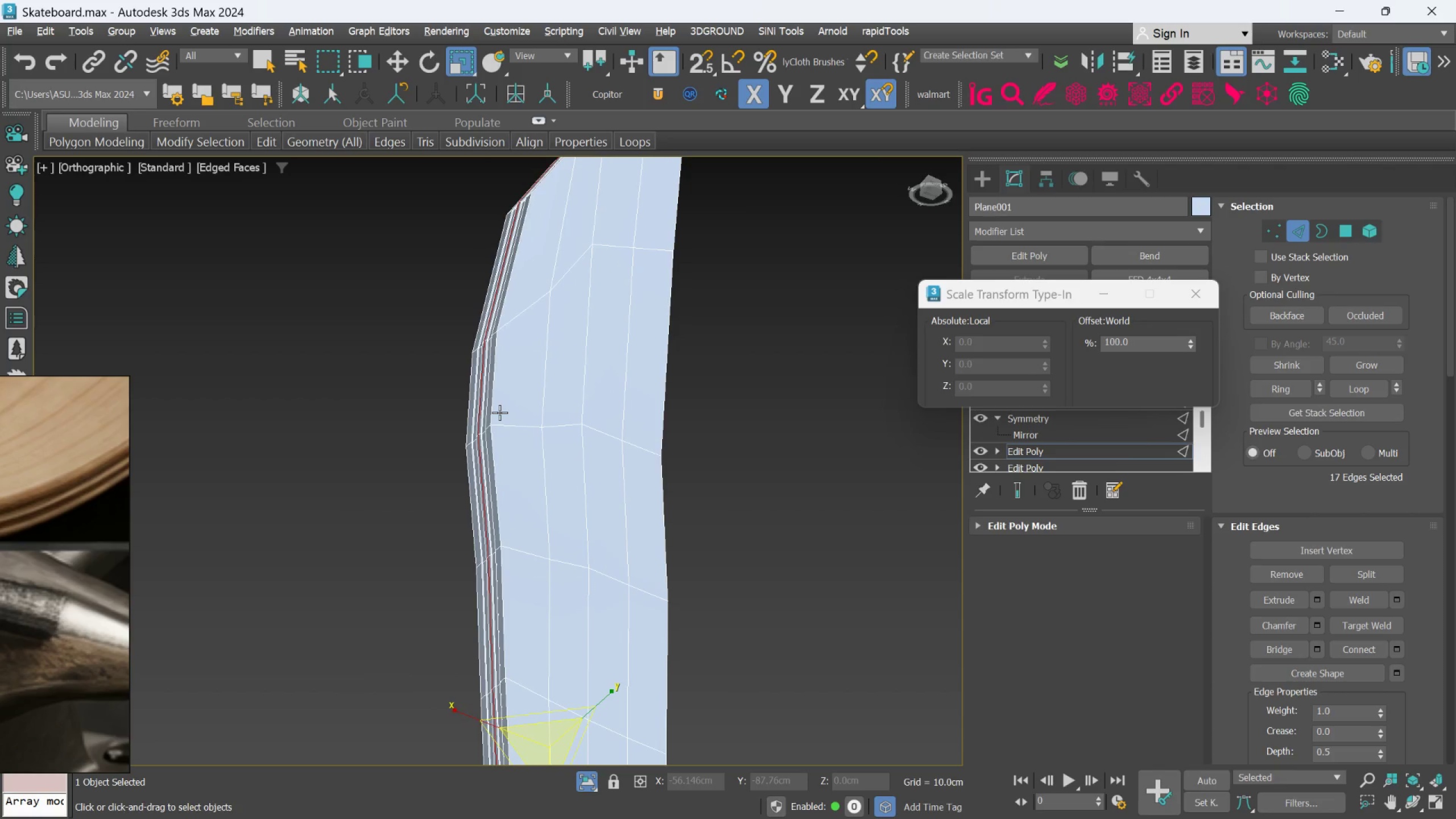 
key(Alt+AltLeft)
 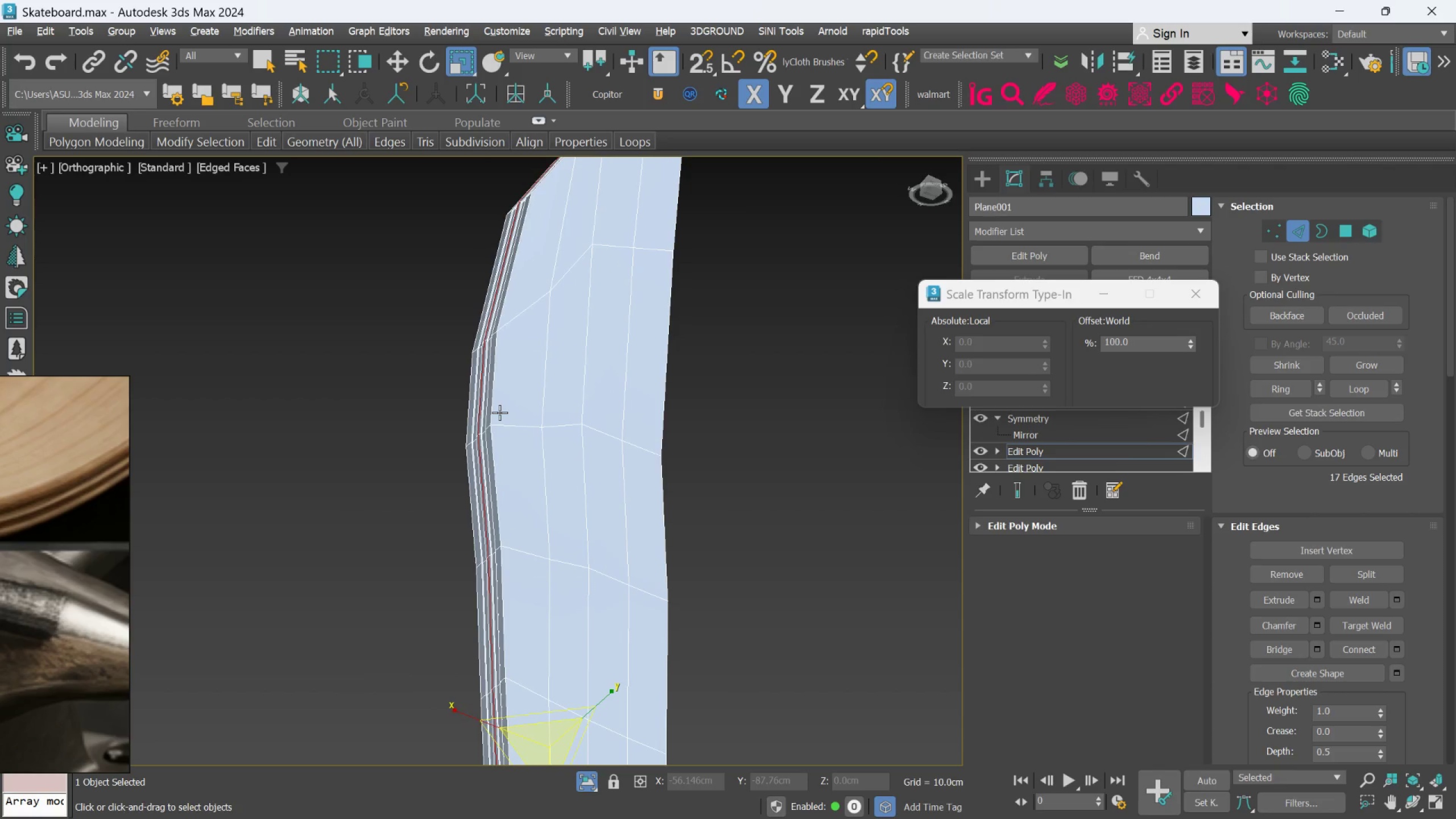 
key(Alt+AltLeft)
 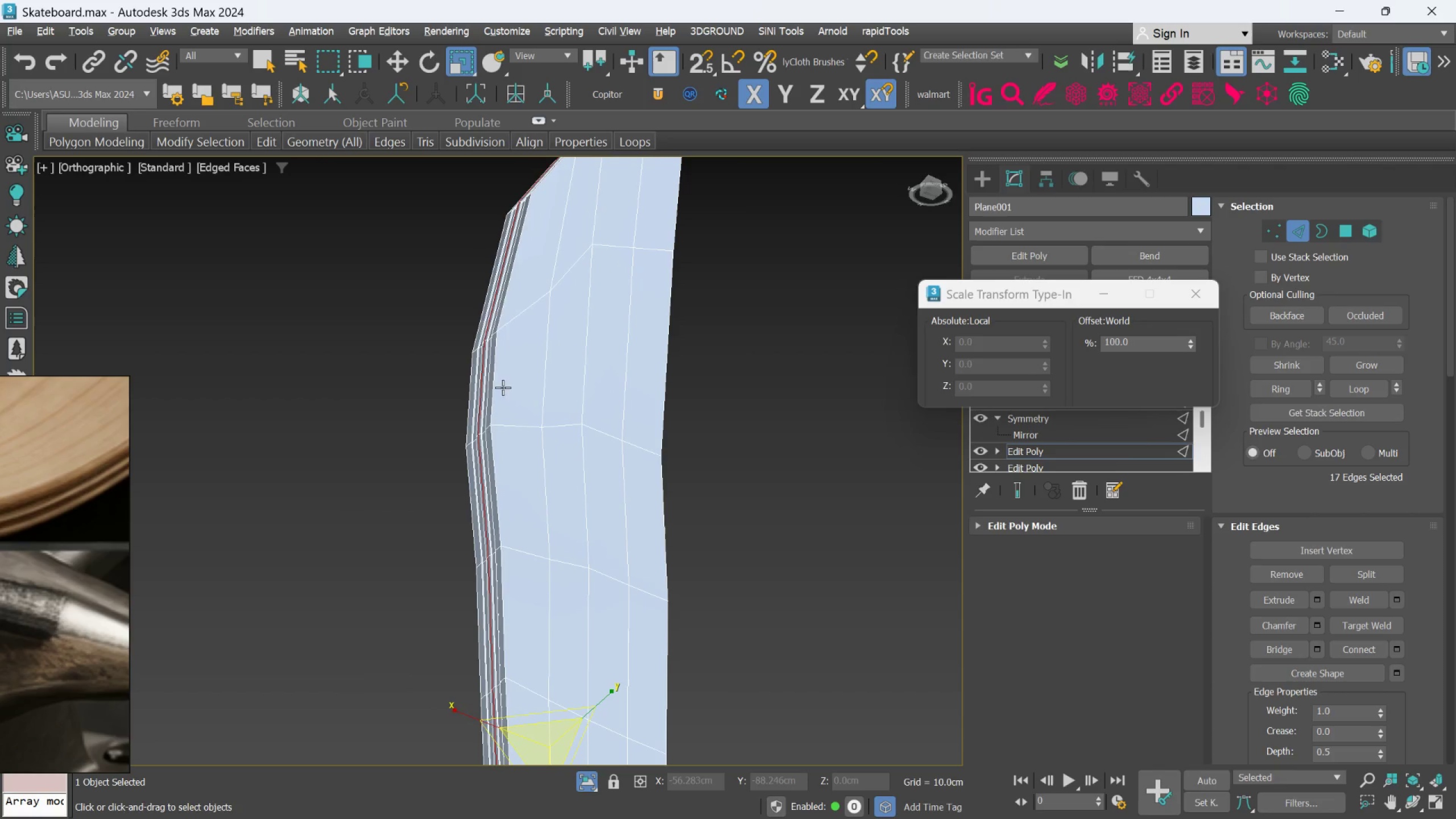 
key(Alt+AltLeft)
 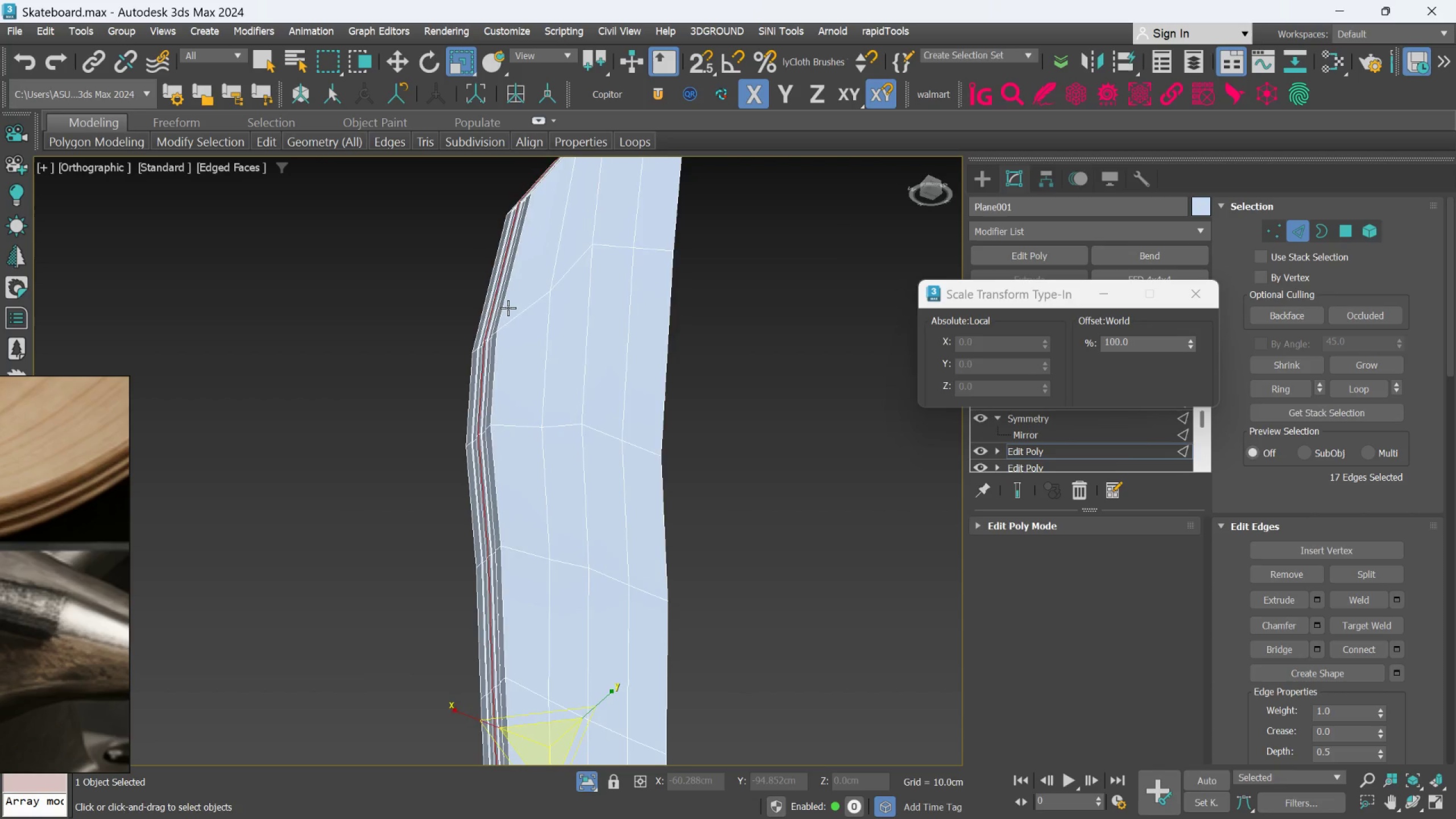 
hold_key(key=AltLeft, duration=1.3)
 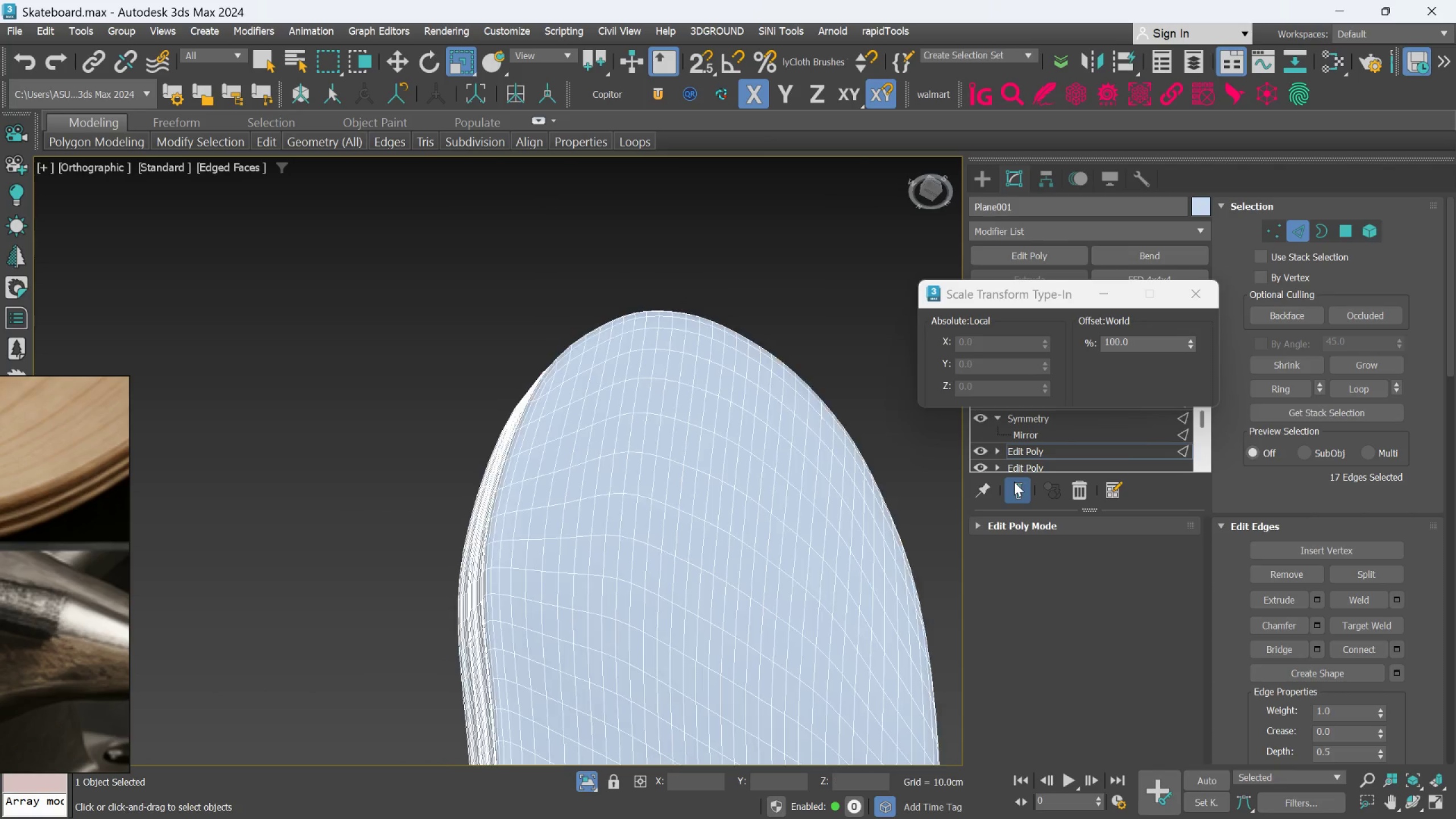 
scroll: coordinate [509, 306], scroll_direction: up, amount: 1.0
 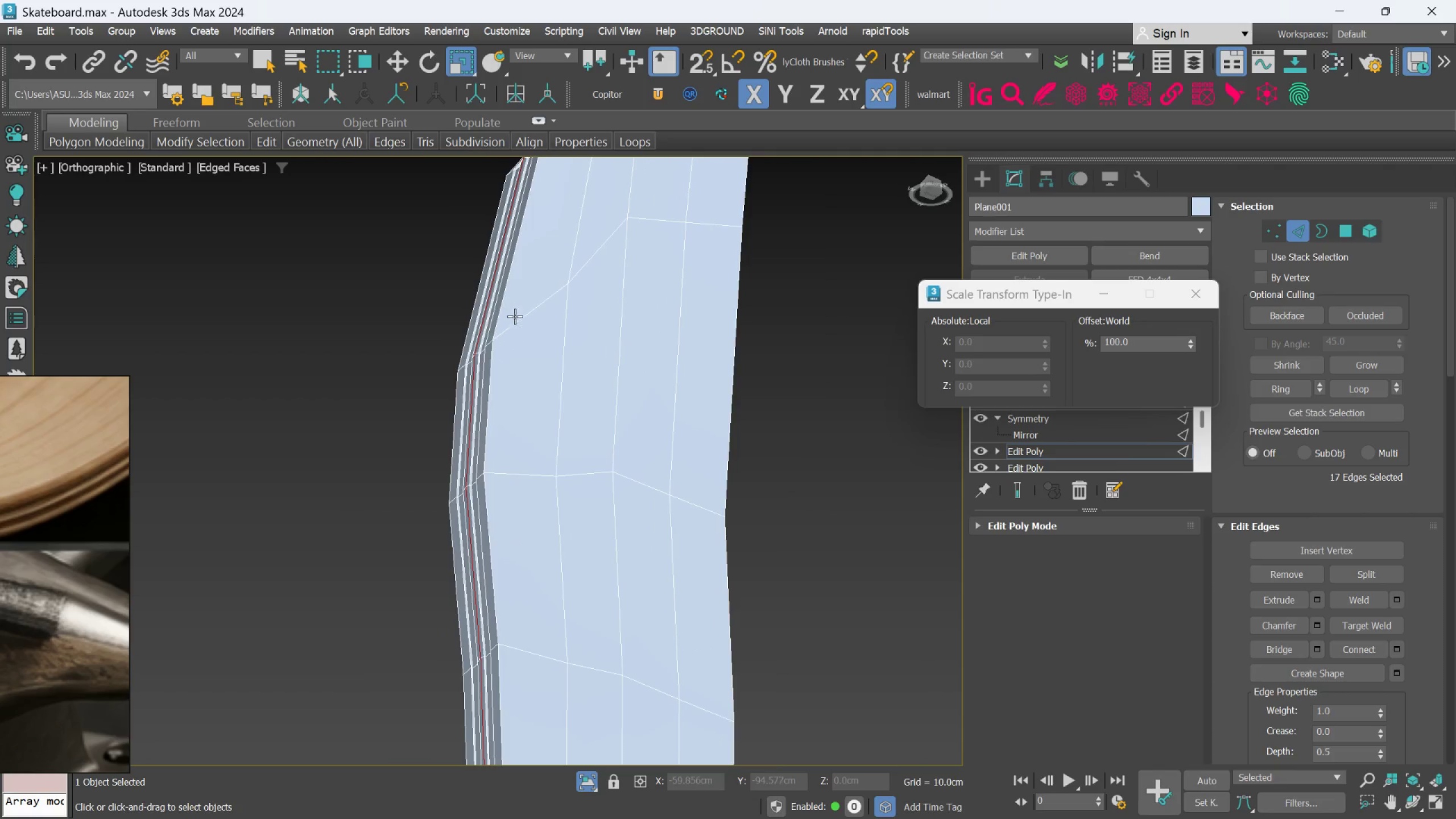 
hold_key(key=AltLeft, duration=0.61)
 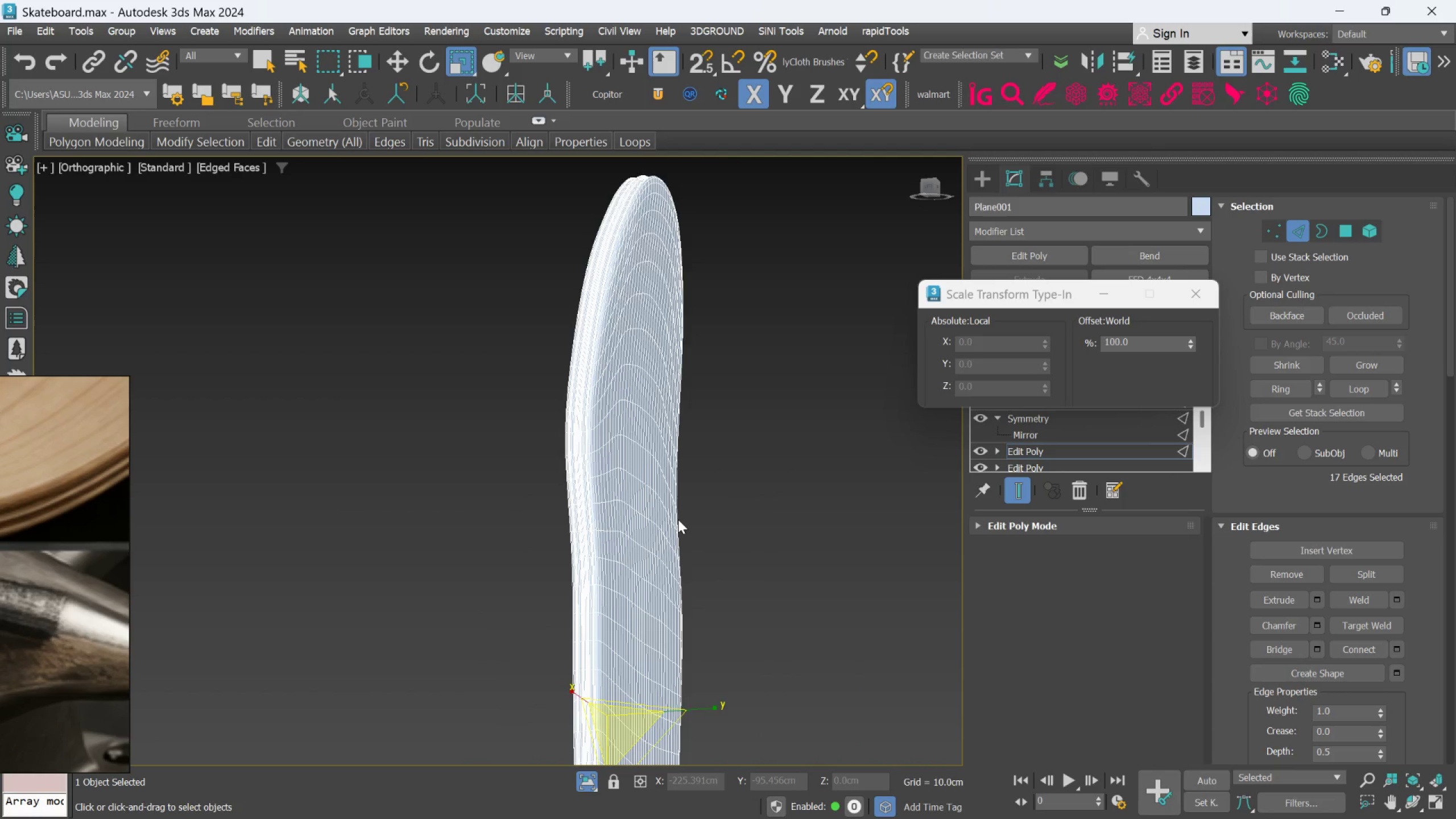 
scroll: coordinate [647, 503], scroll_direction: down, amount: 2.0
 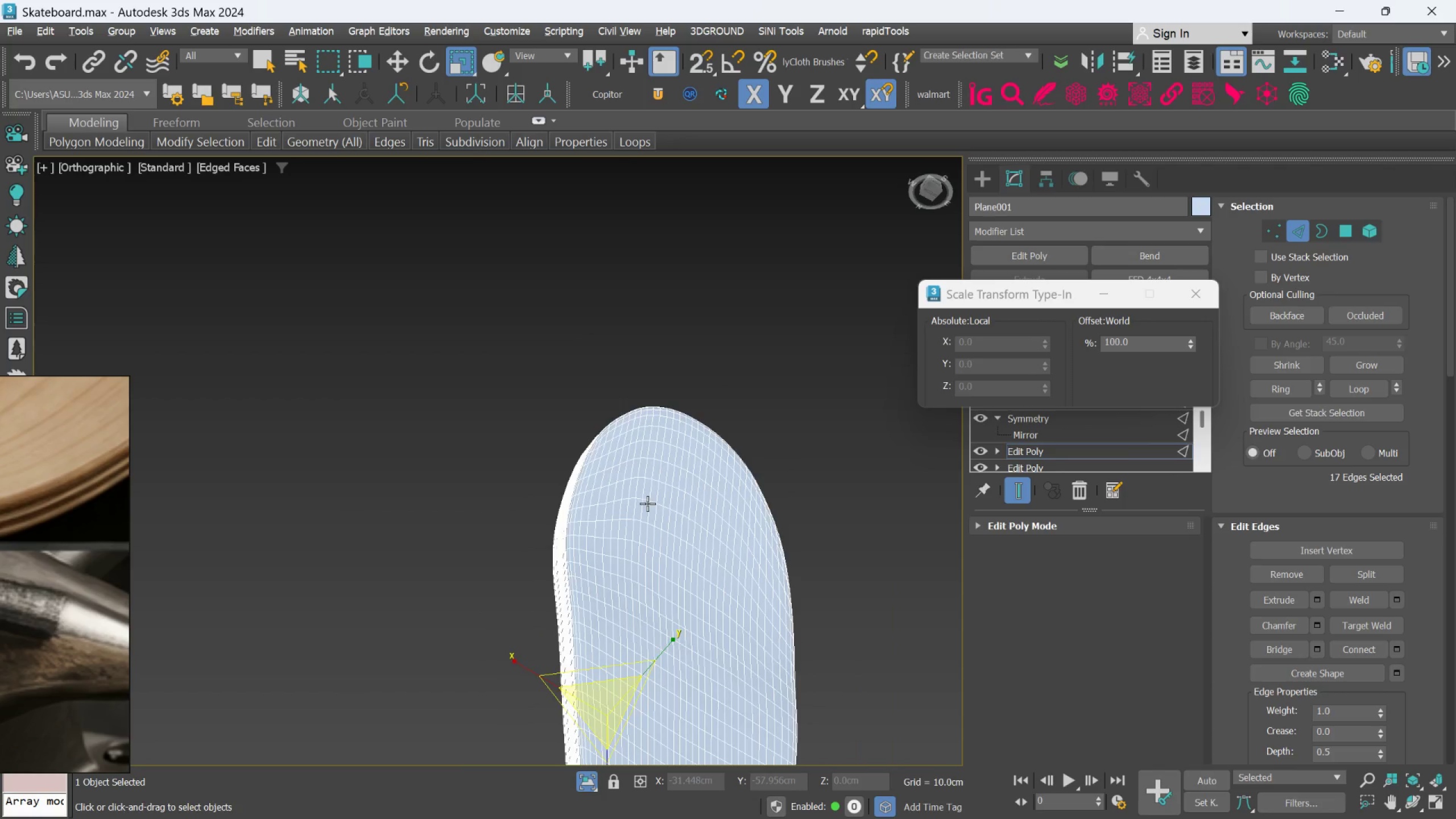 
key(F4)
 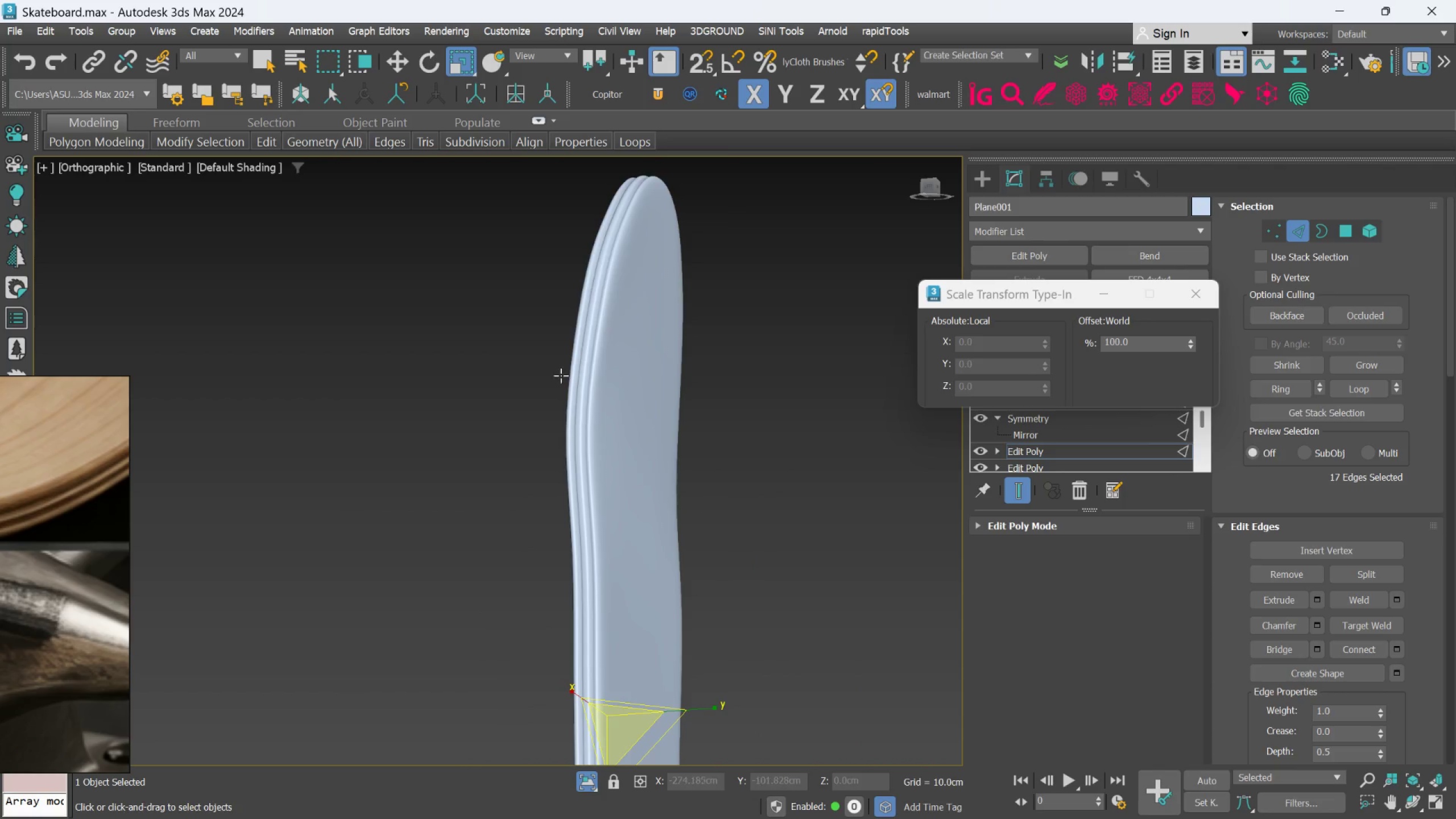 
scroll: coordinate [581, 362], scroll_direction: up, amount: 2.0
 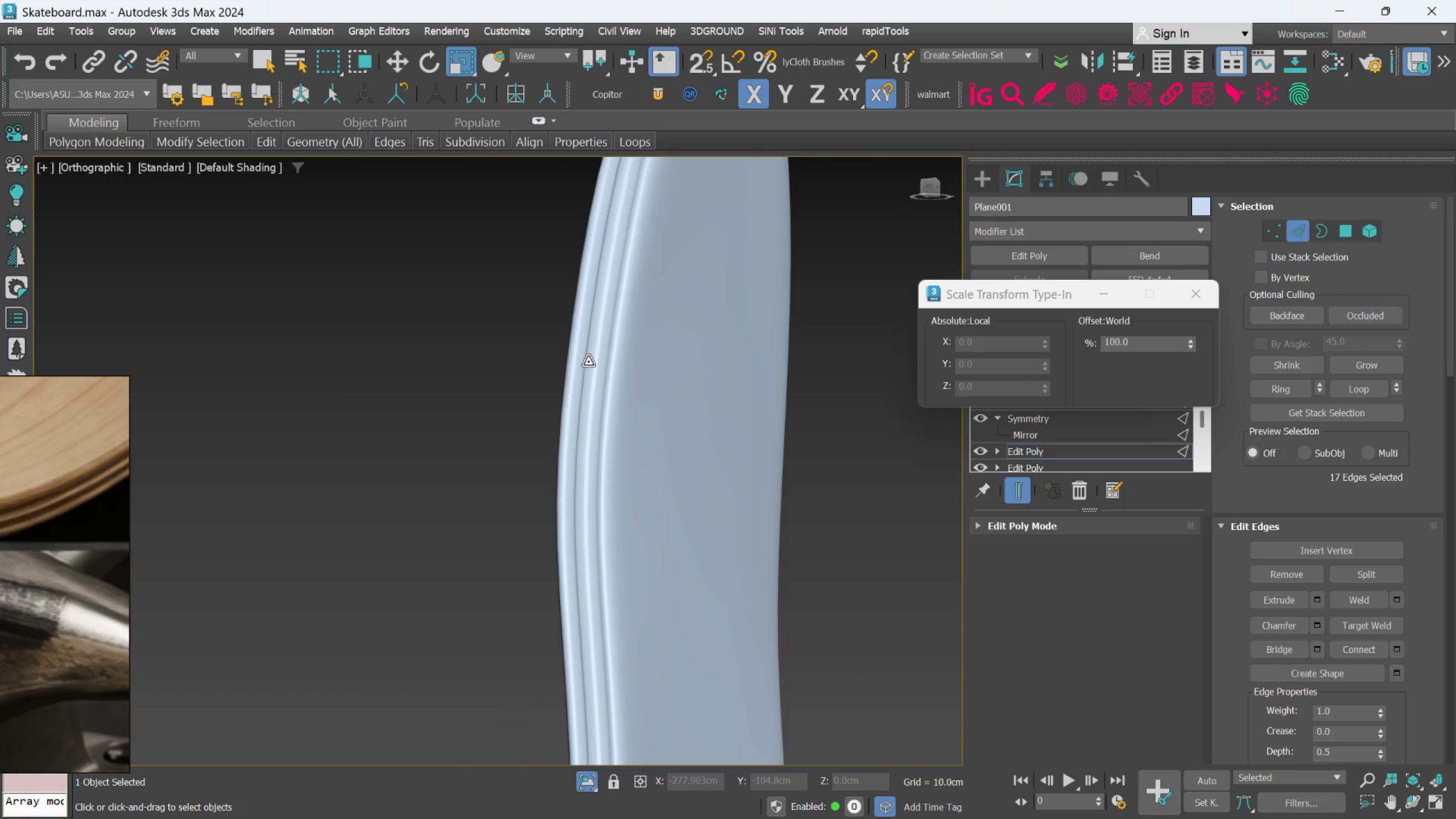 
scroll: coordinate [590, 368], scroll_direction: down, amount: 2.0
 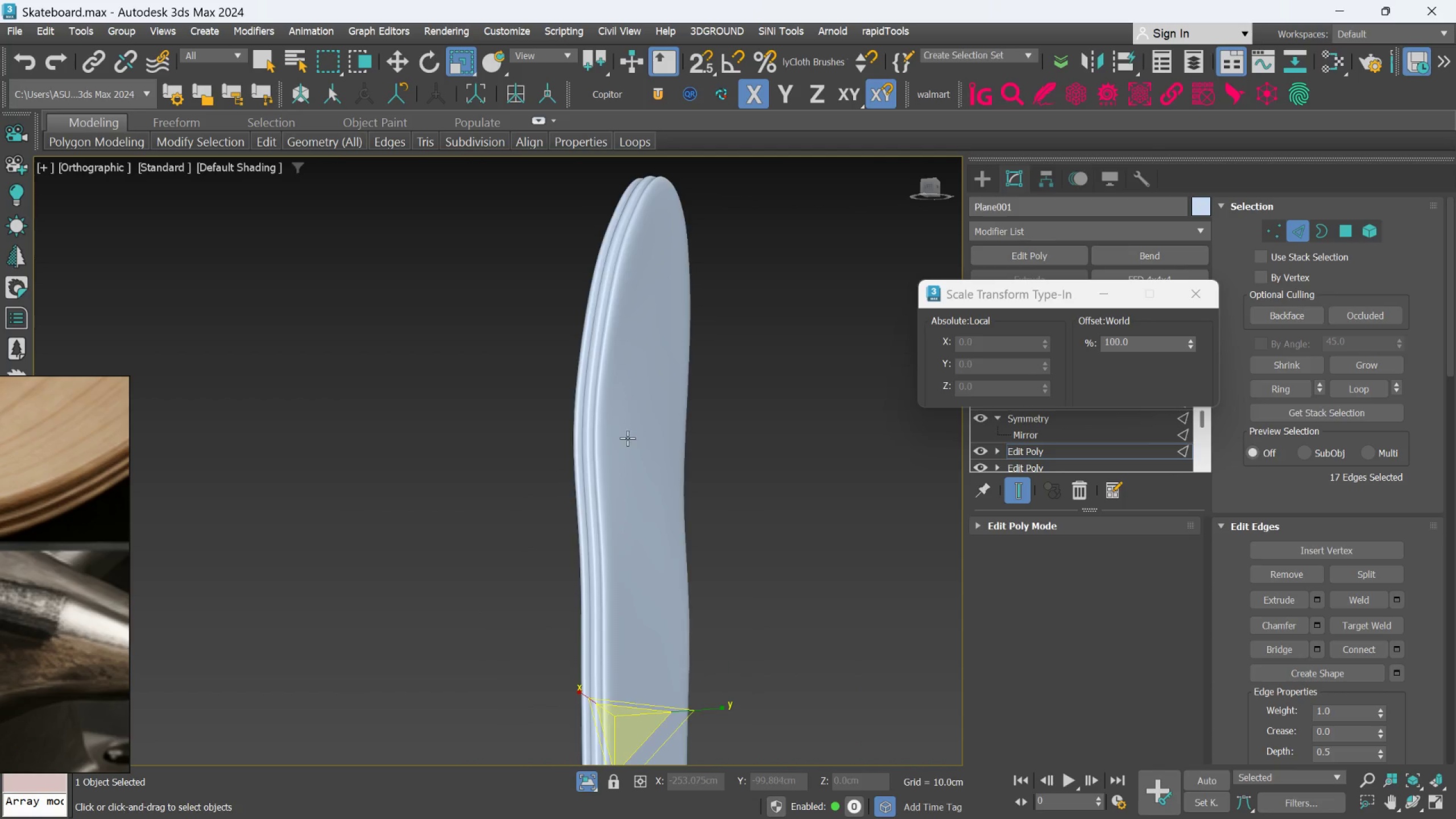 
hold_key(key=AltLeft, duration=0.61)
 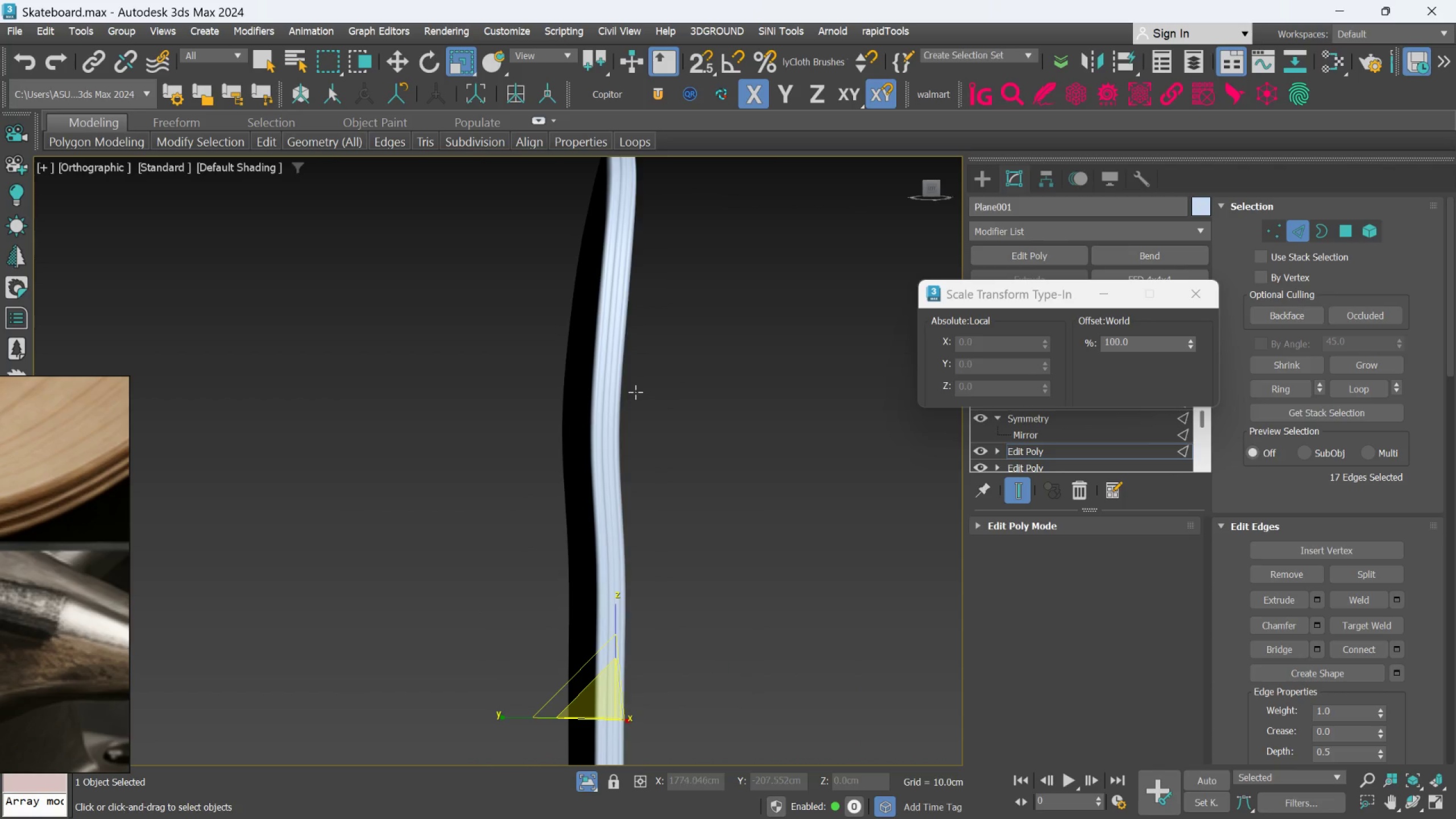 
hold_key(key=AltLeft, duration=1.56)
 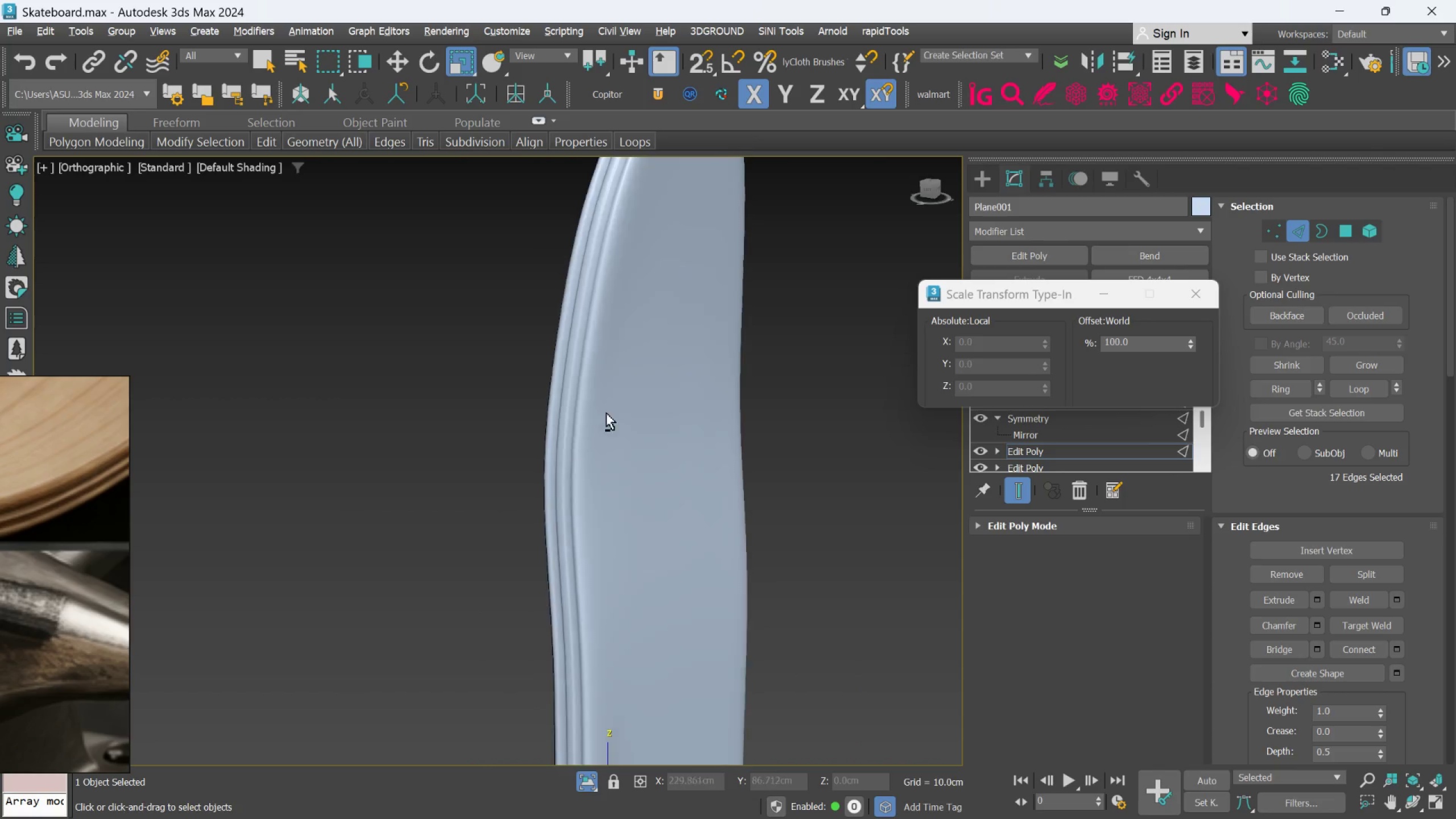 
scroll: coordinate [635, 391], scroll_direction: up, amount: 1.0
 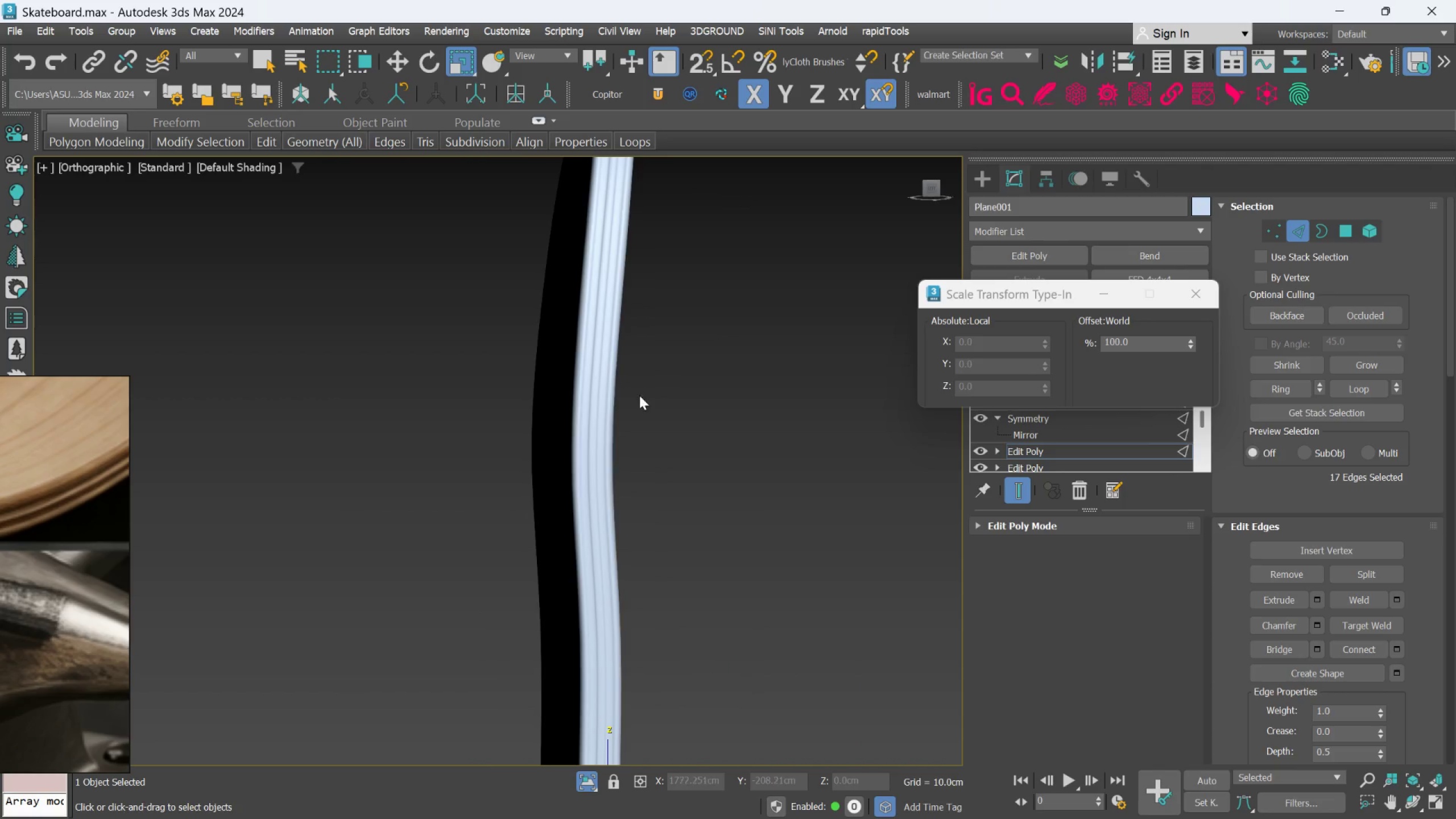 
hold_key(key=AltLeft, duration=1.51)
 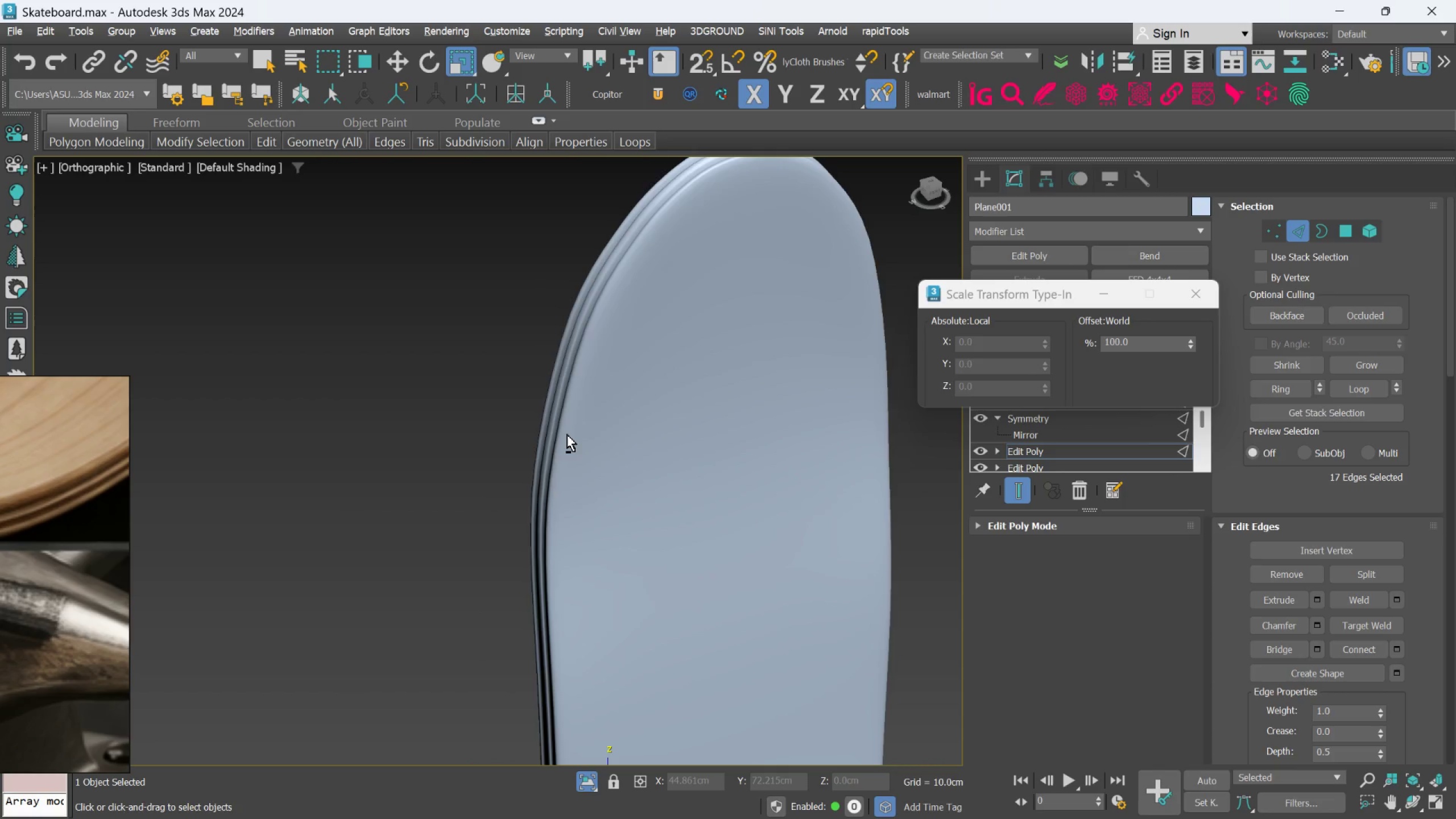 
hold_key(key=AltLeft, duration=0.92)
 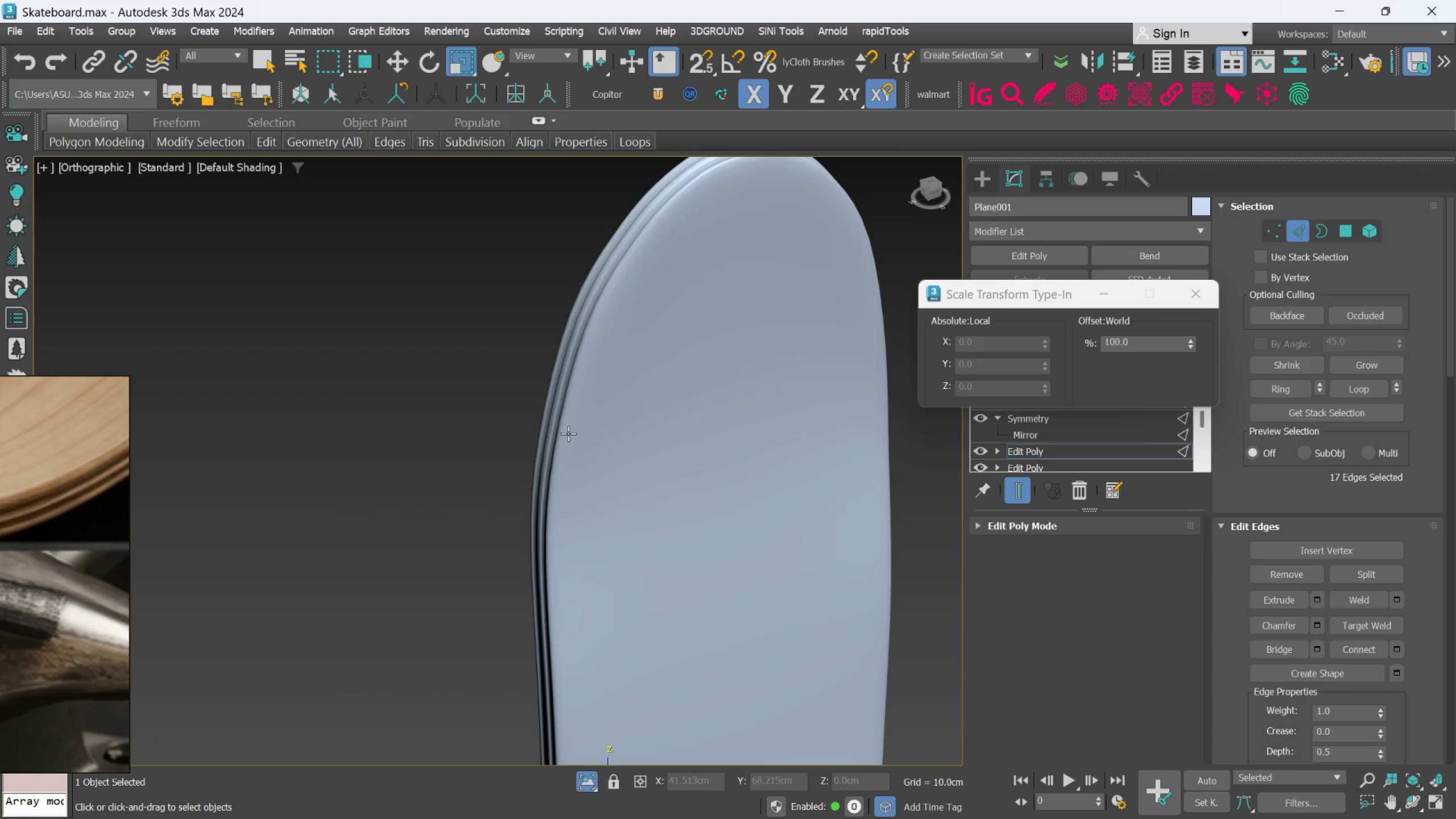 
hold_key(key=AltLeft, duration=0.84)
 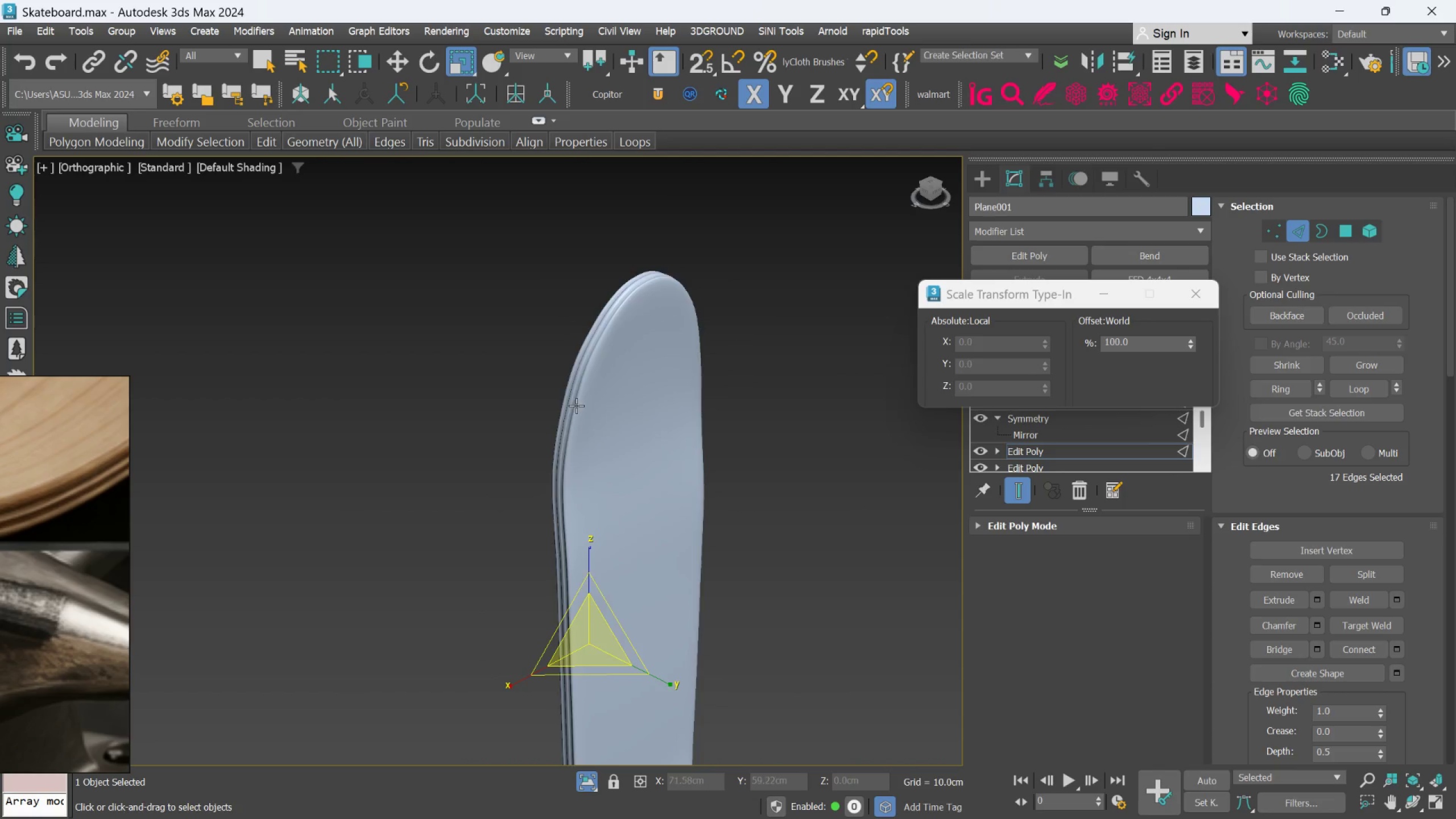 
scroll: coordinate [570, 435], scroll_direction: down, amount: 2.0
 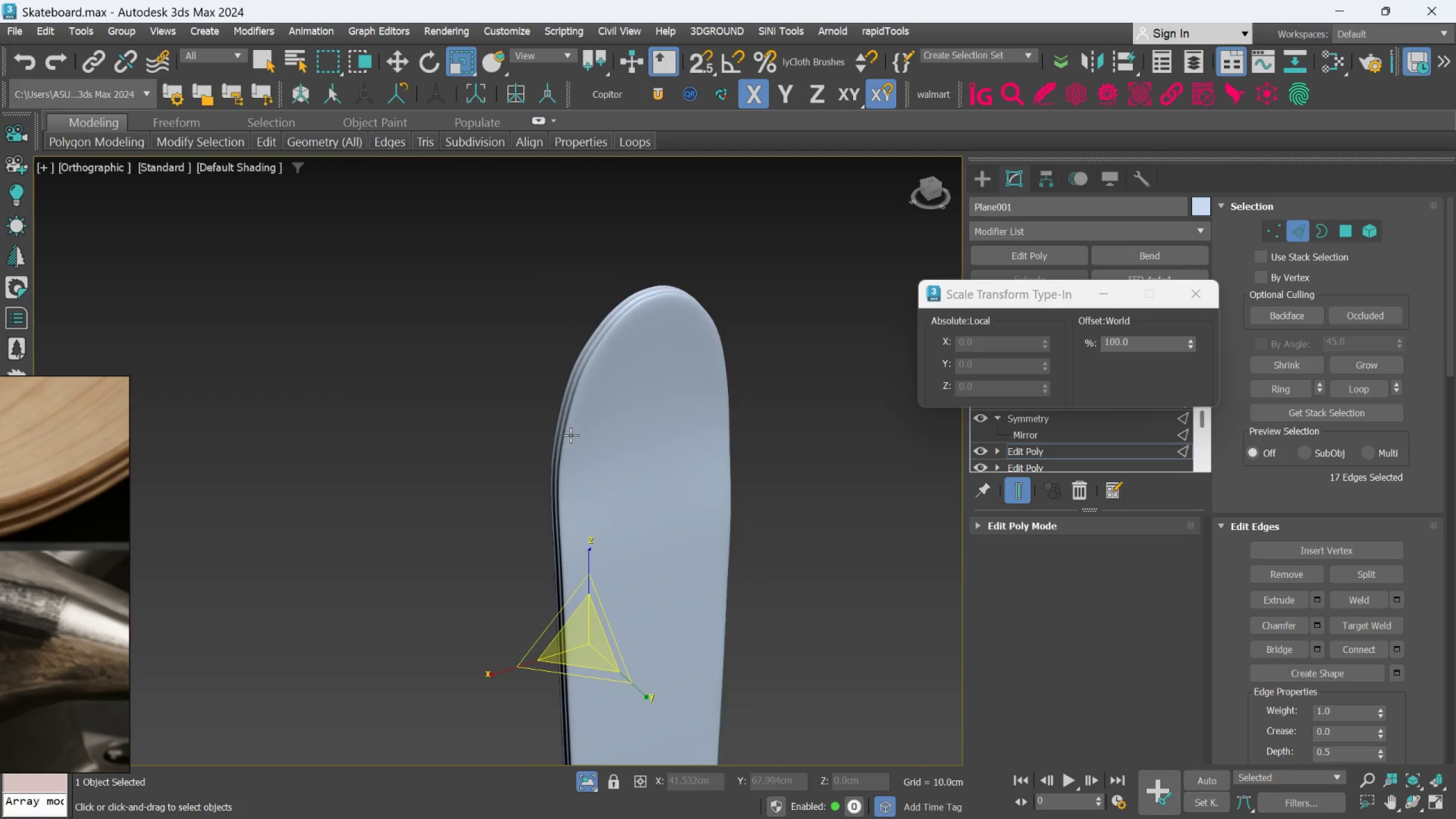 
scroll: coordinate [576, 406], scroll_direction: up, amount: 2.0
 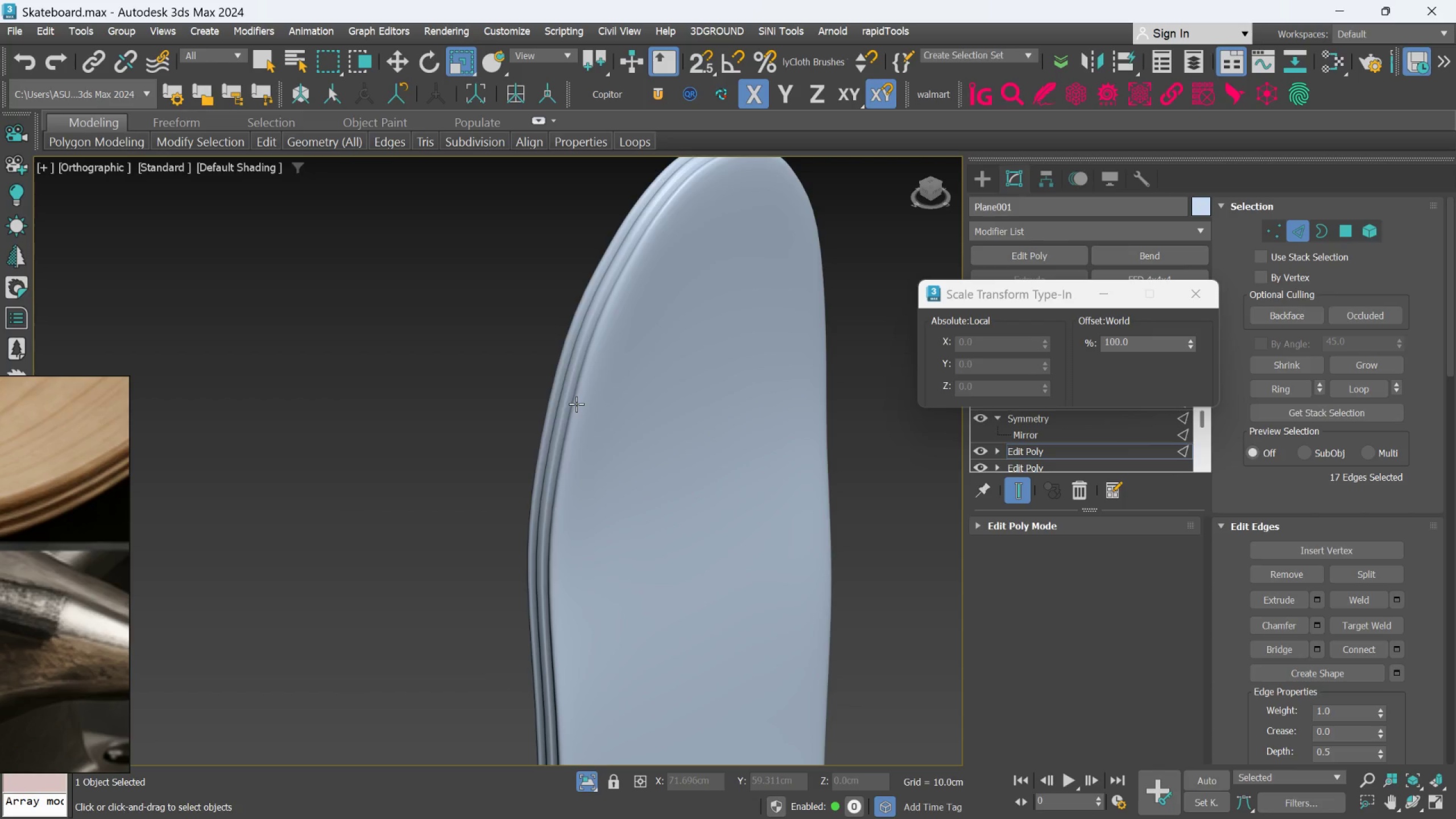 
hold_key(key=AltLeft, duration=1.5)
 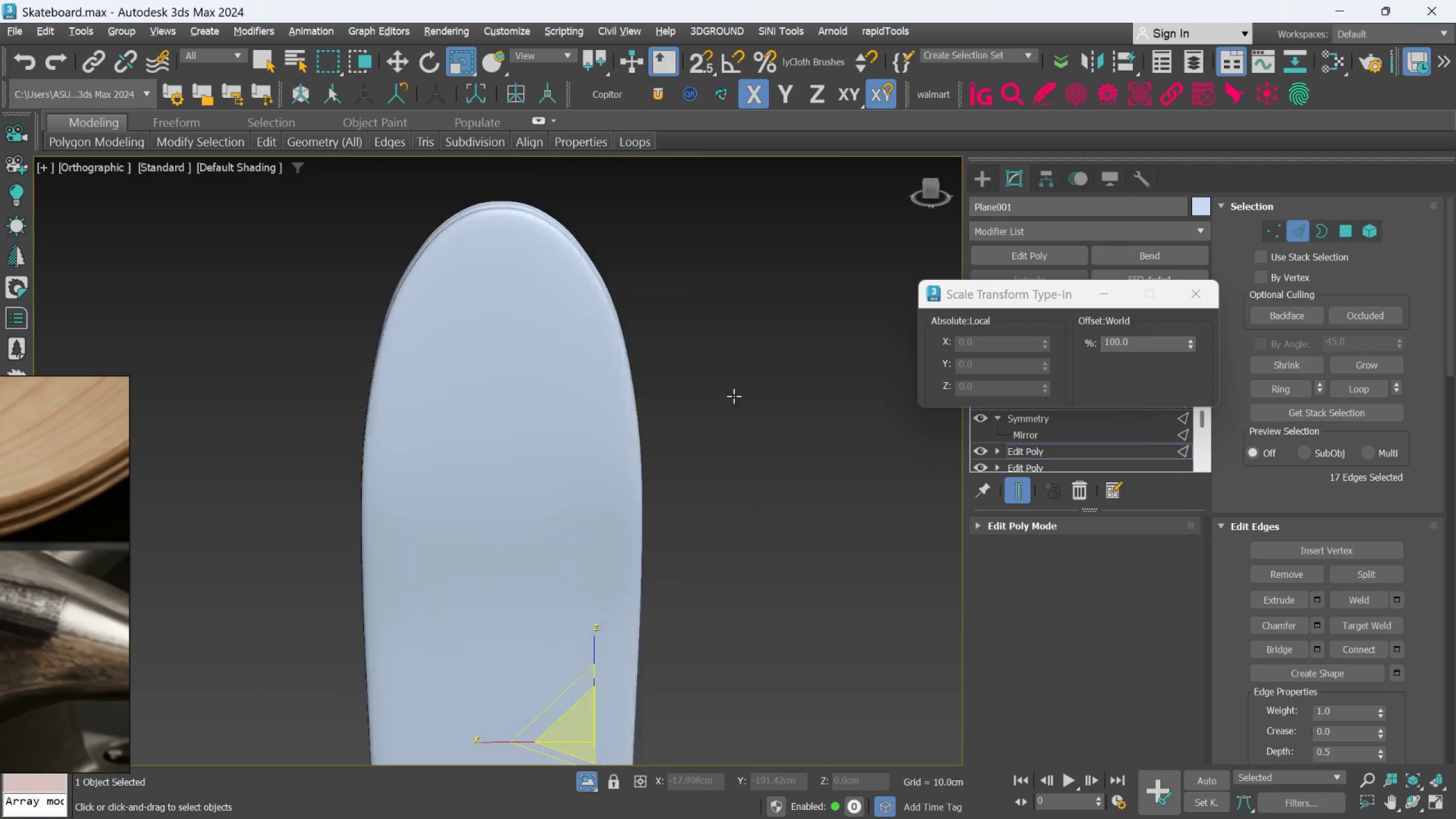 
scroll: coordinate [576, 404], scroll_direction: down, amount: 1.0
 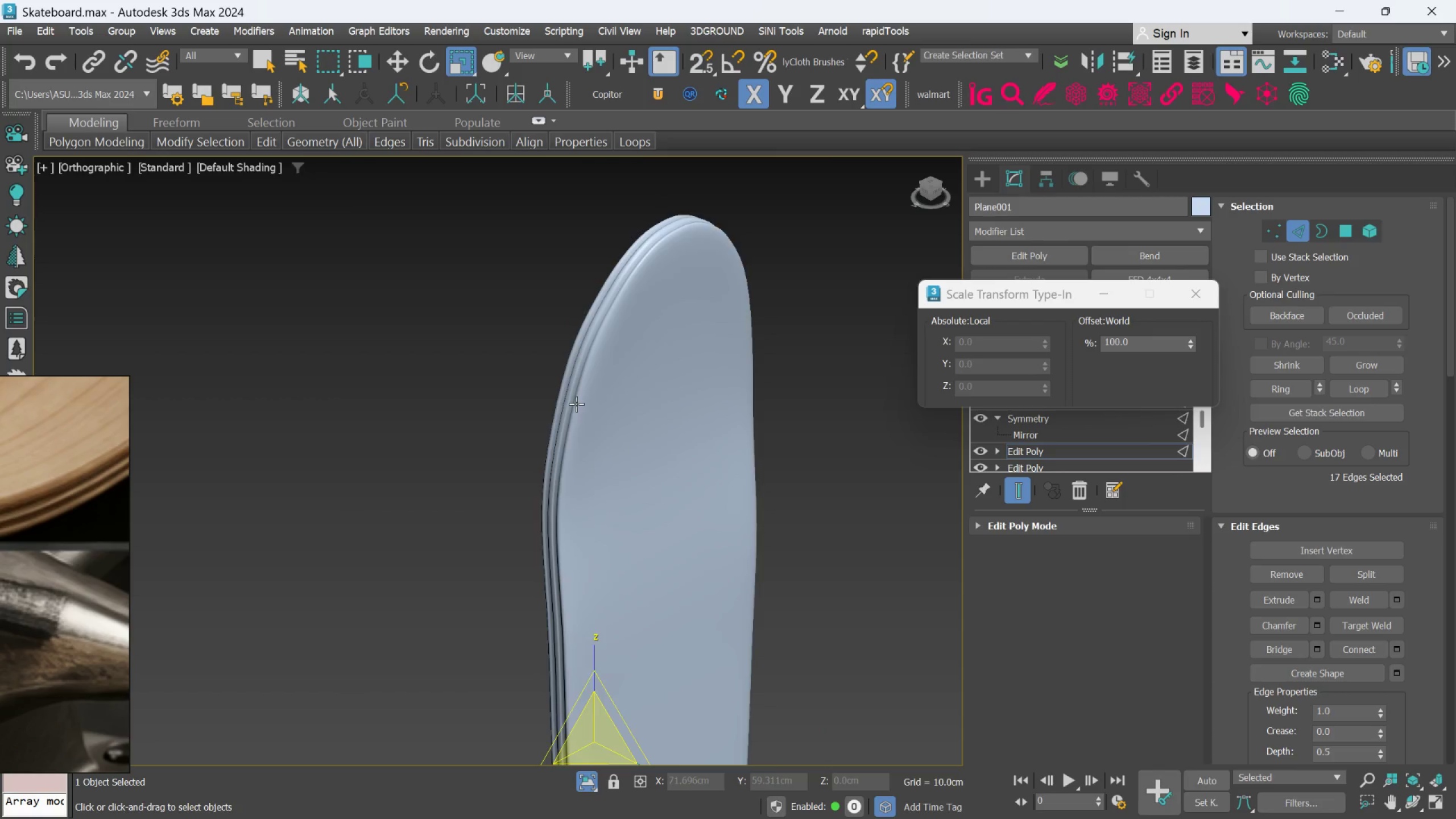 
hold_key(key=AltLeft, duration=1.26)
 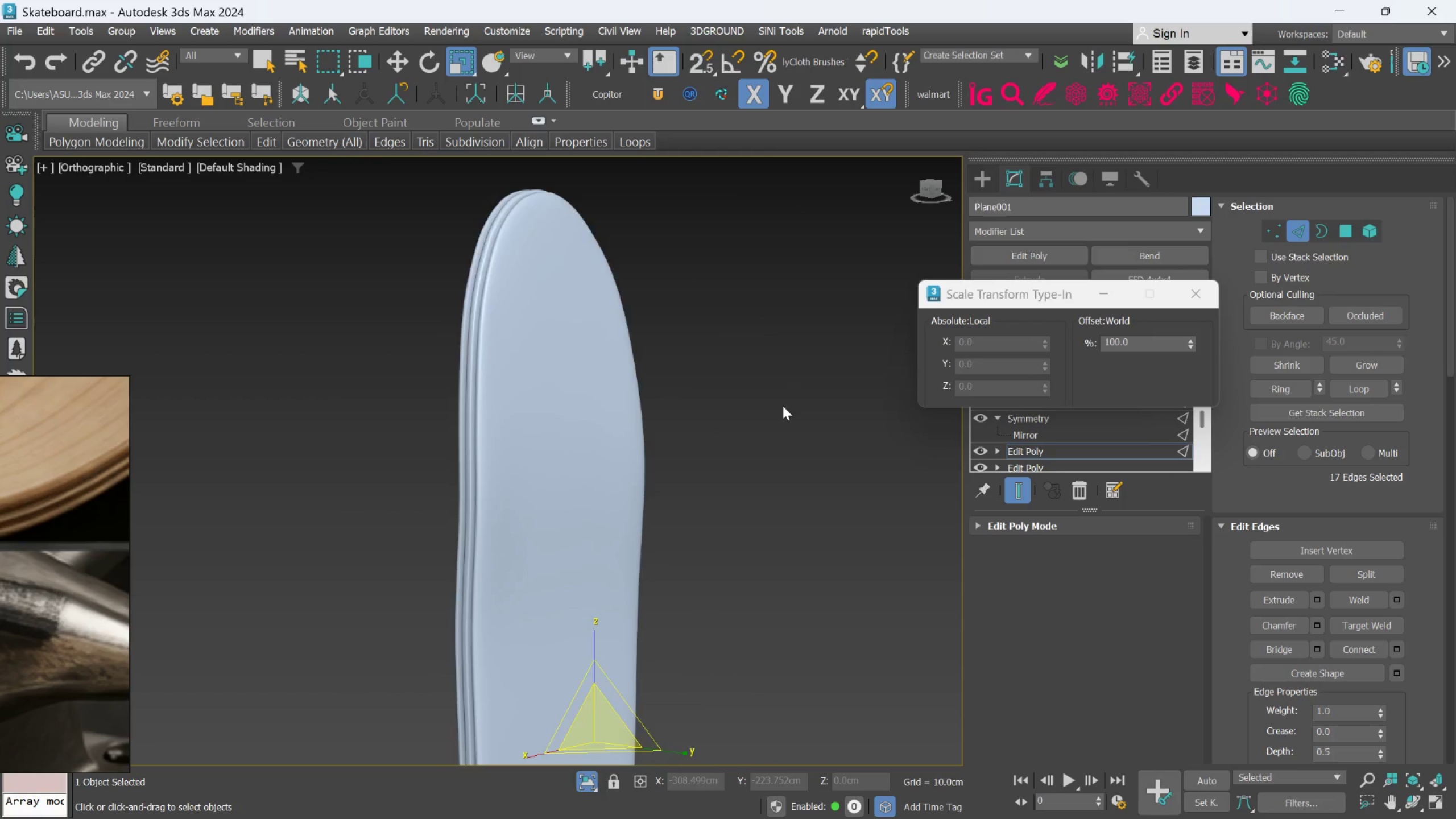 
scroll: coordinate [776, 428], scroll_direction: down, amount: 2.0
 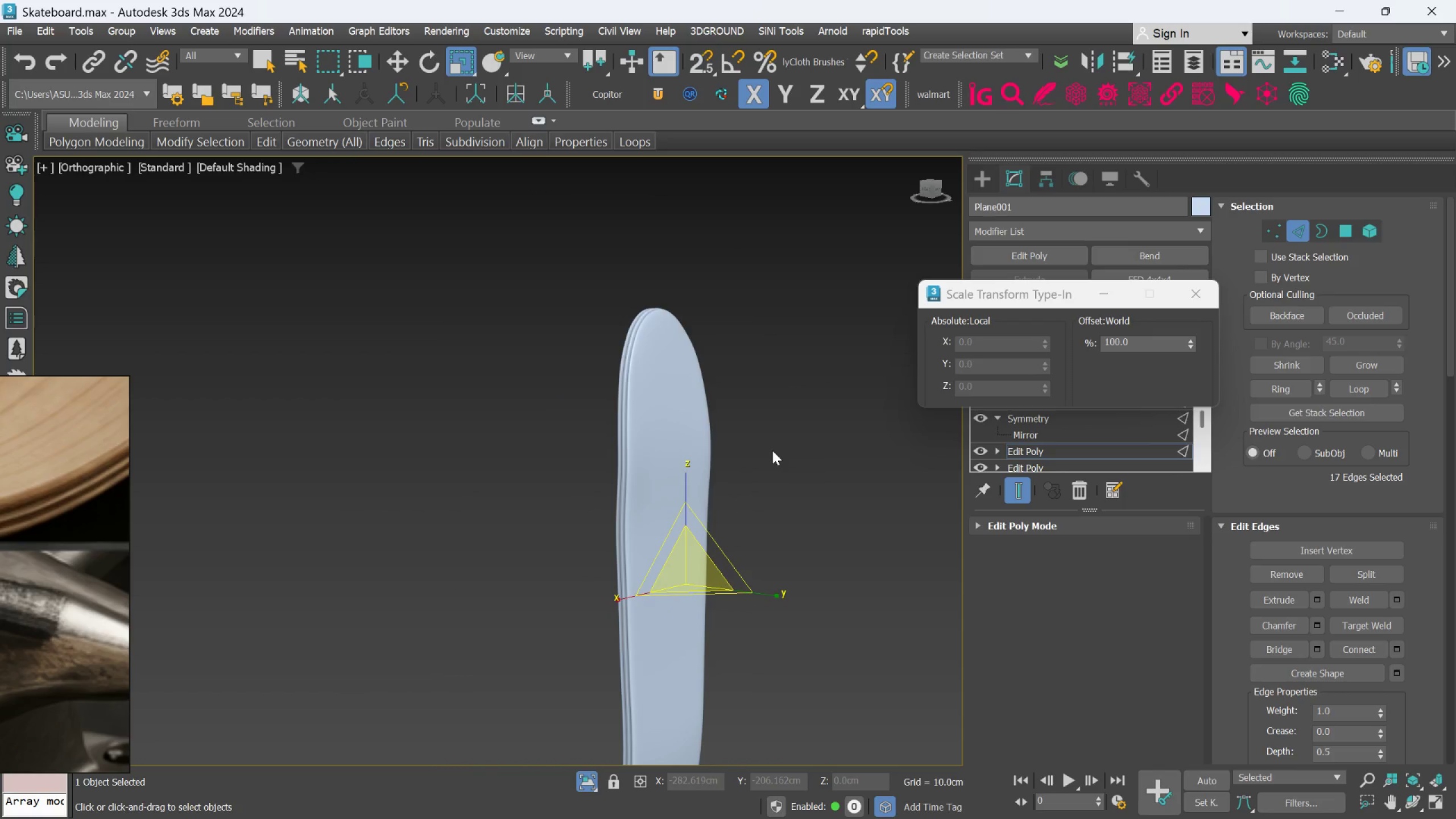 
hold_key(key=AltLeft, duration=0.42)
 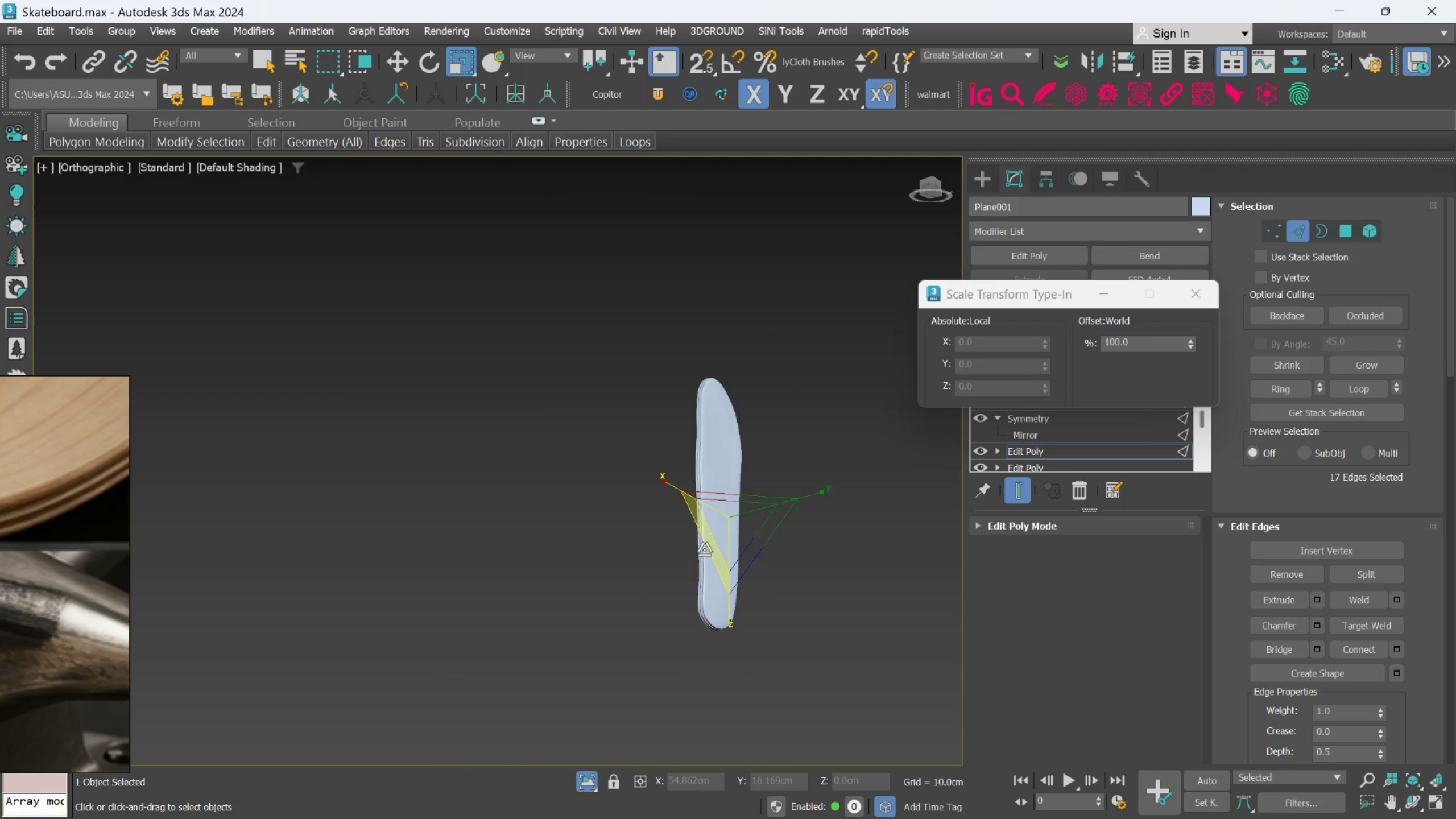 
scroll: coordinate [772, 450], scroll_direction: down, amount: 2.0
 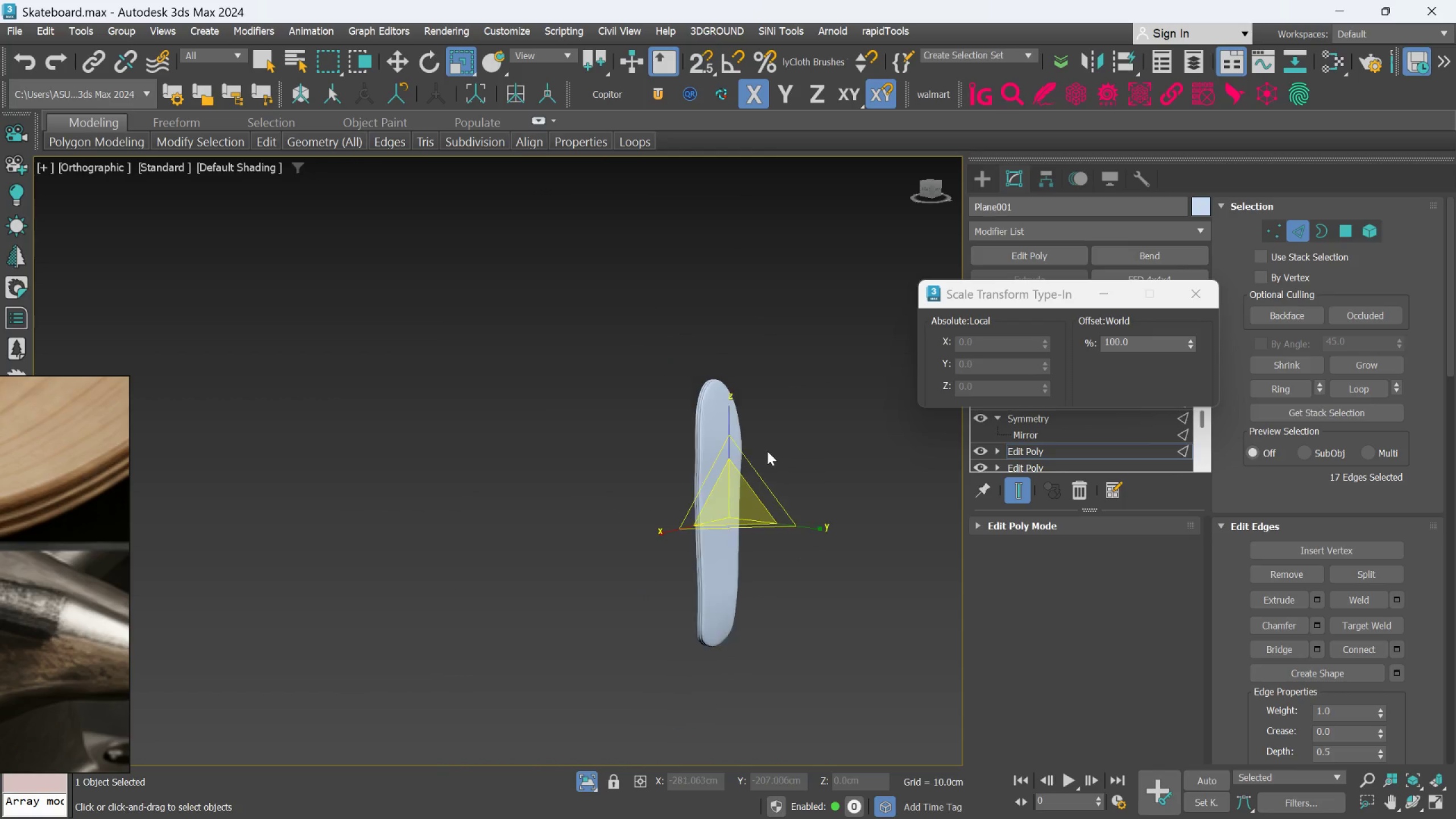 
hold_key(key=AltLeft, duration=0.5)
 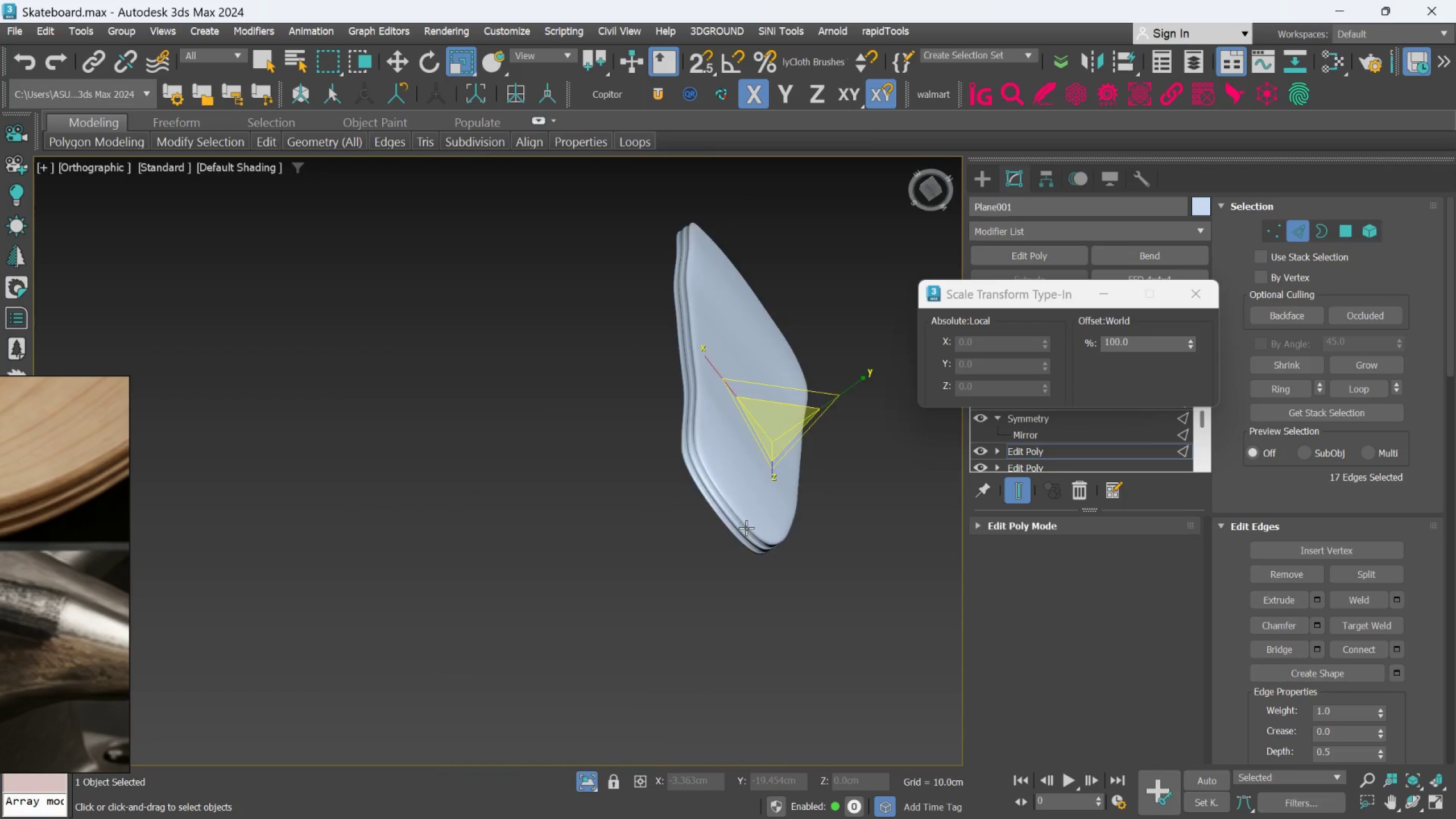 
scroll: coordinate [746, 528], scroll_direction: up, amount: 5.0
 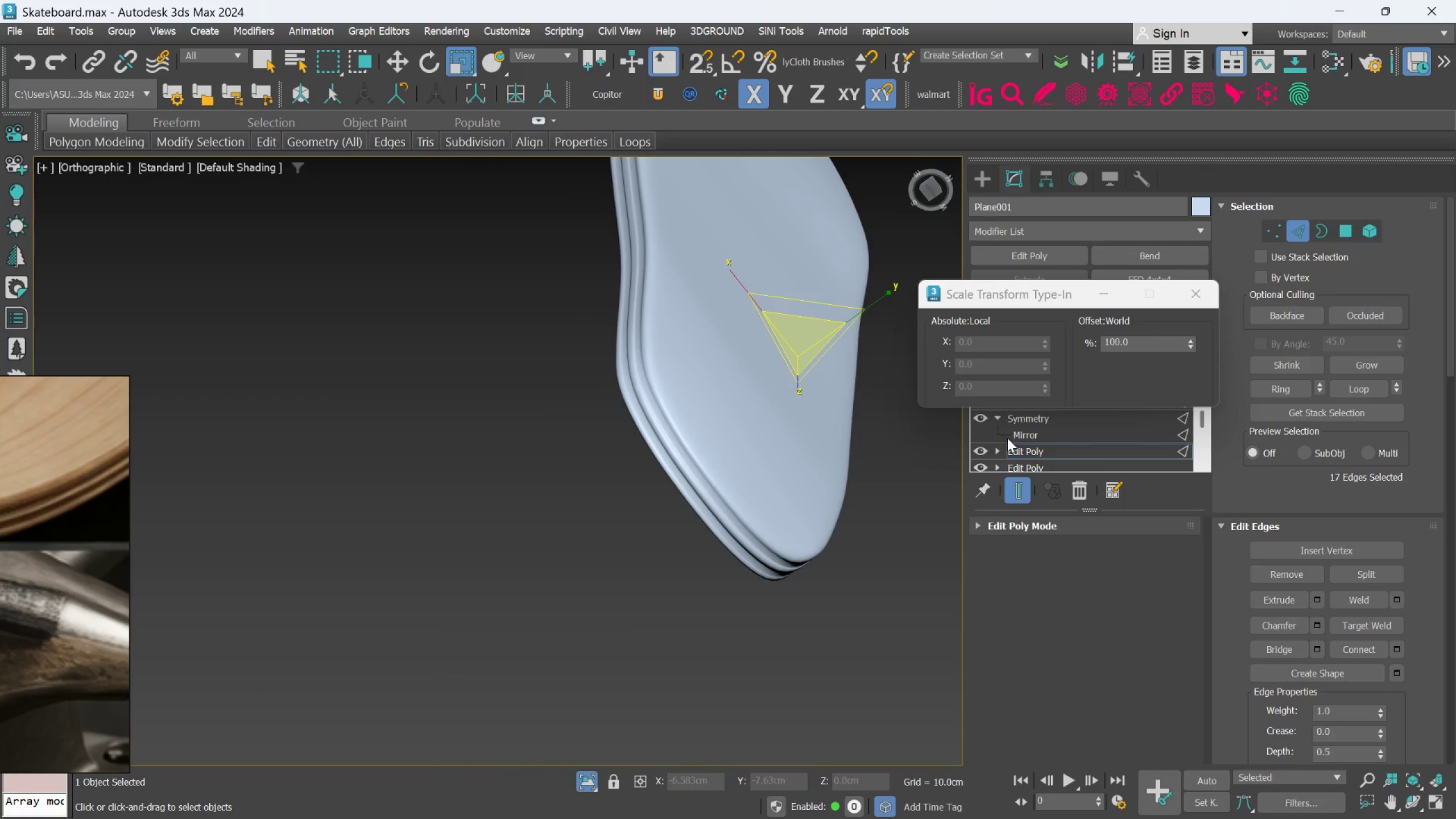 
left_click([1185, 297])
 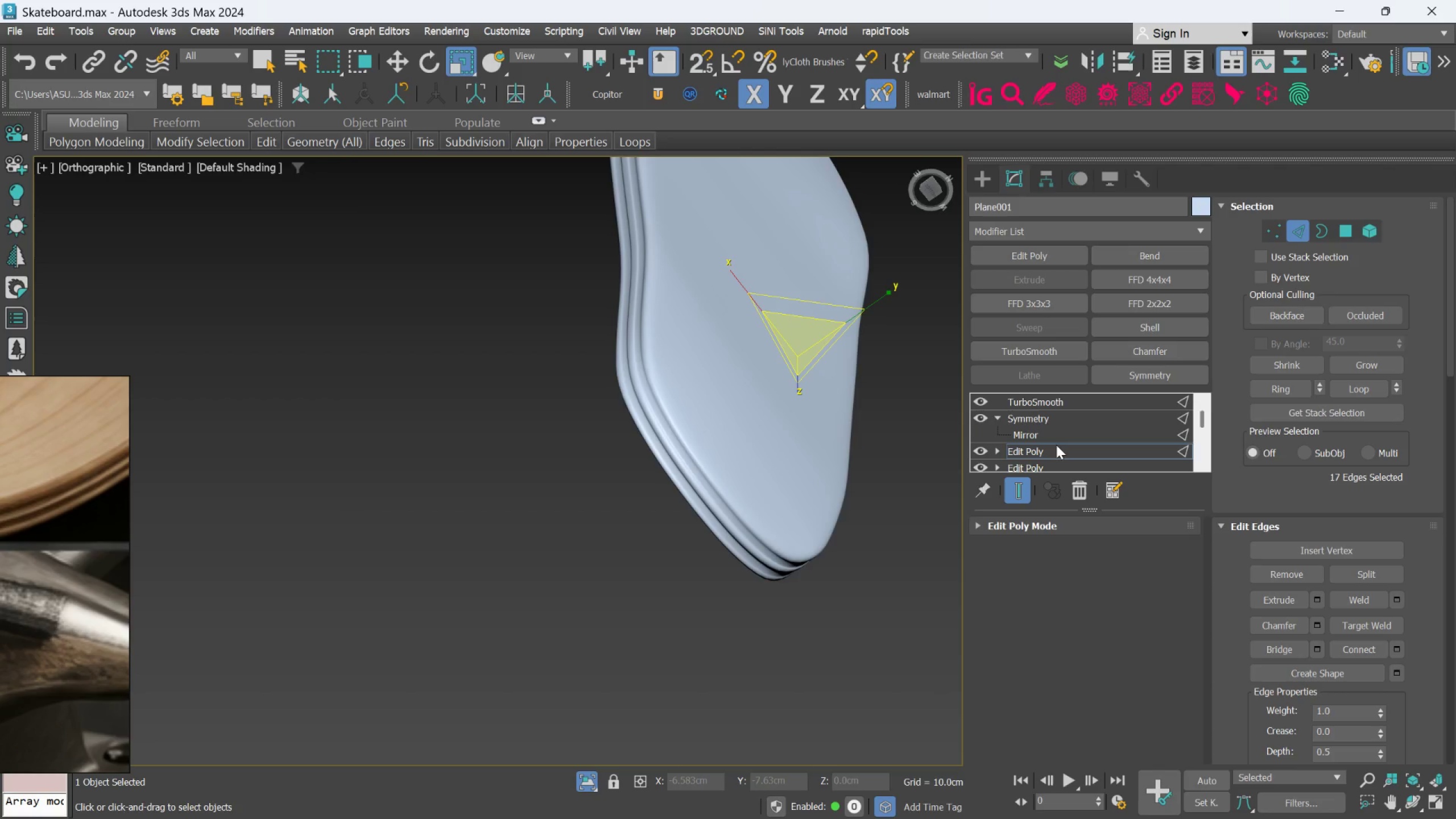 
left_click([1056, 445])
 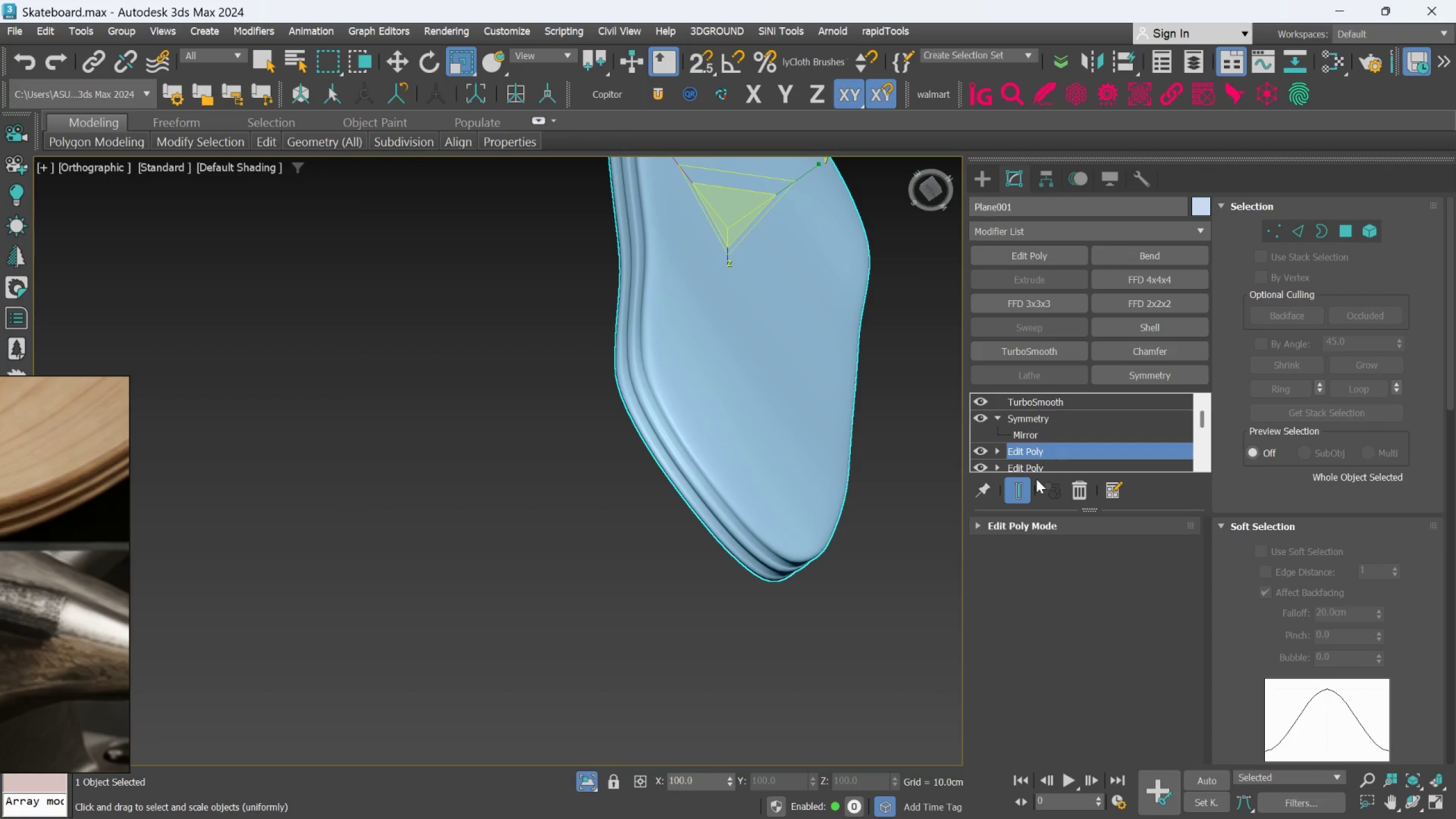 
left_click([1015, 493])
 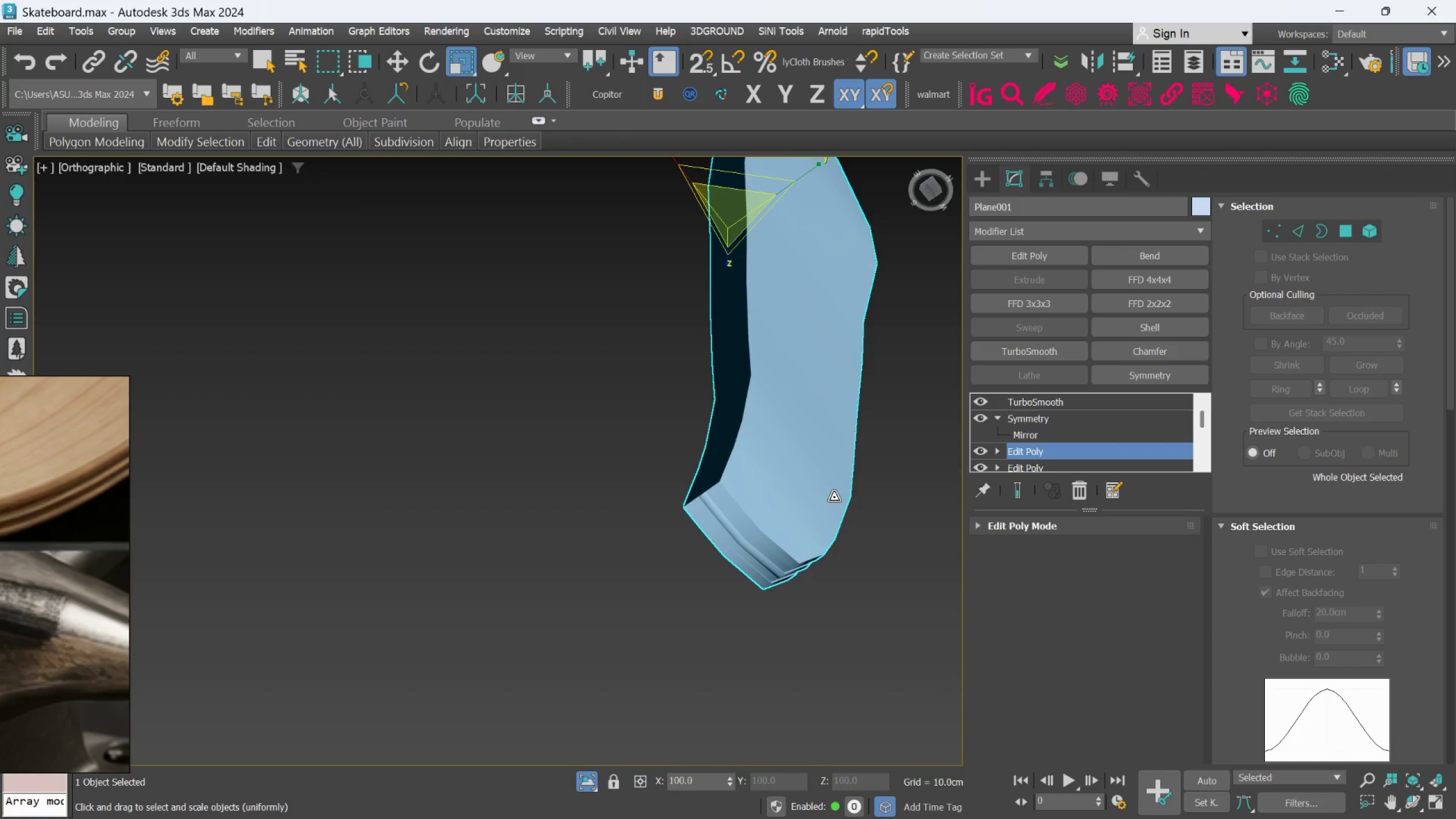 
key(F4)
 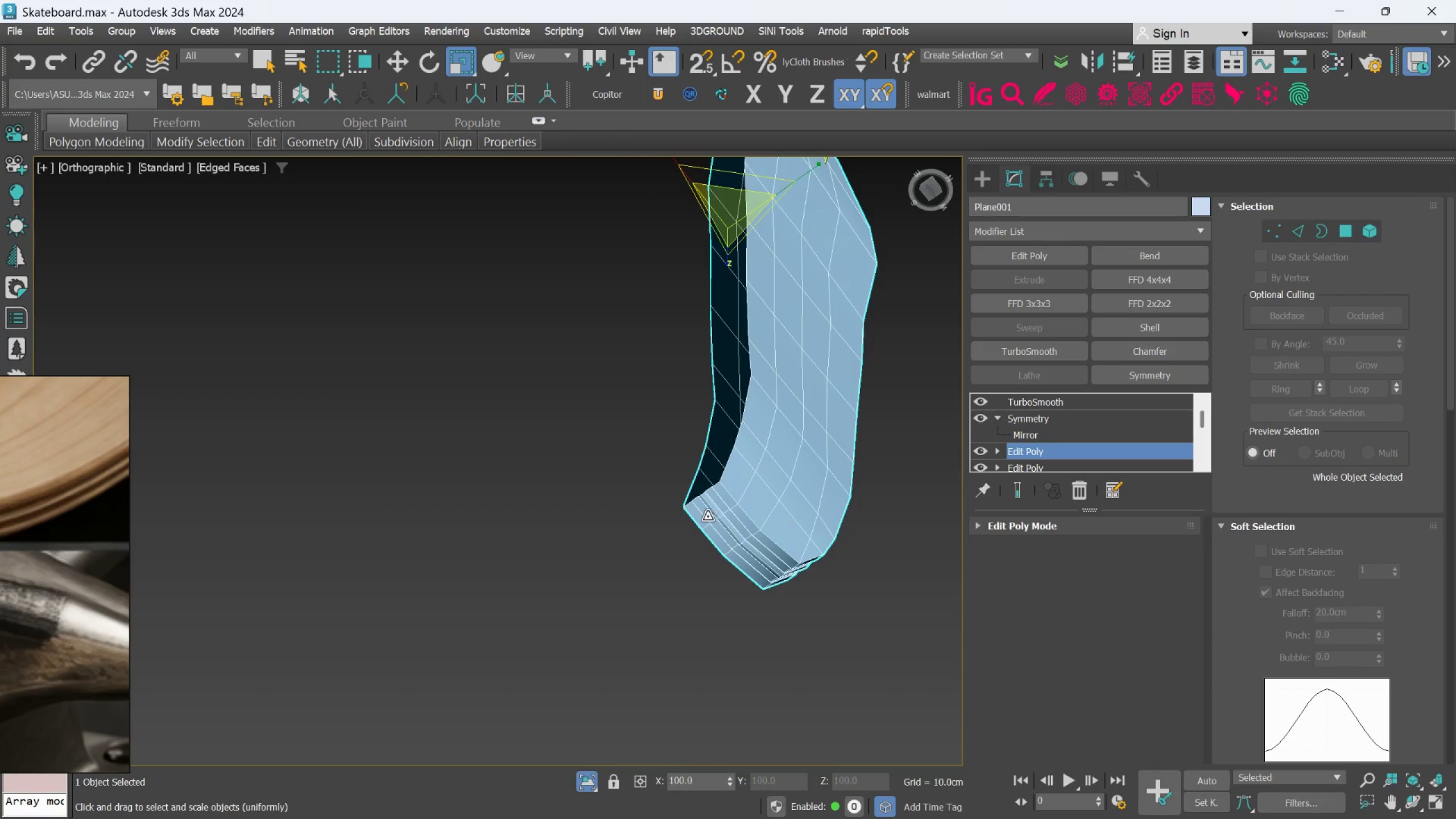 
scroll: coordinate [735, 507], scroll_direction: up, amount: 5.0
 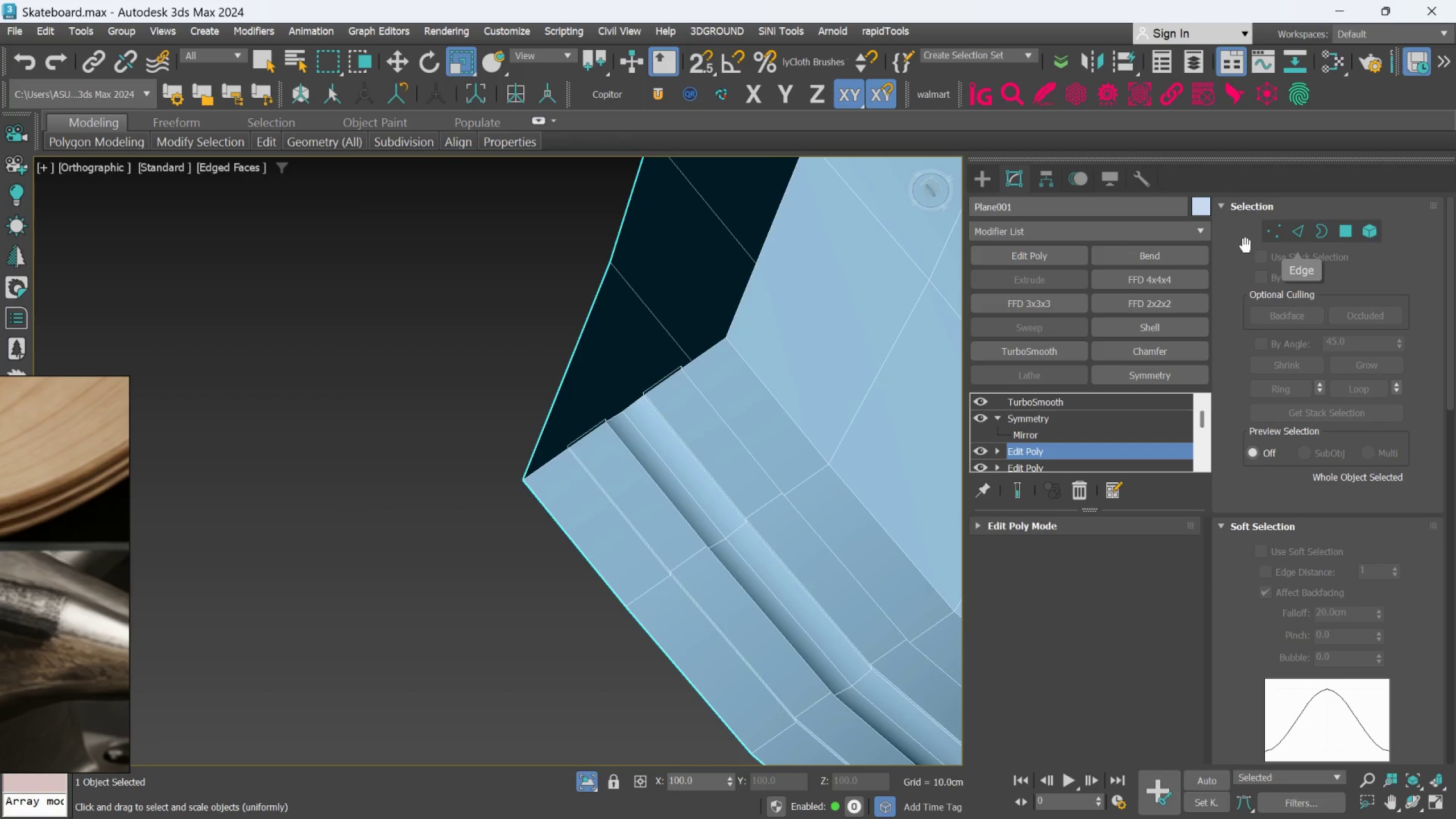 
hold_key(key=AltLeft, duration=0.84)
 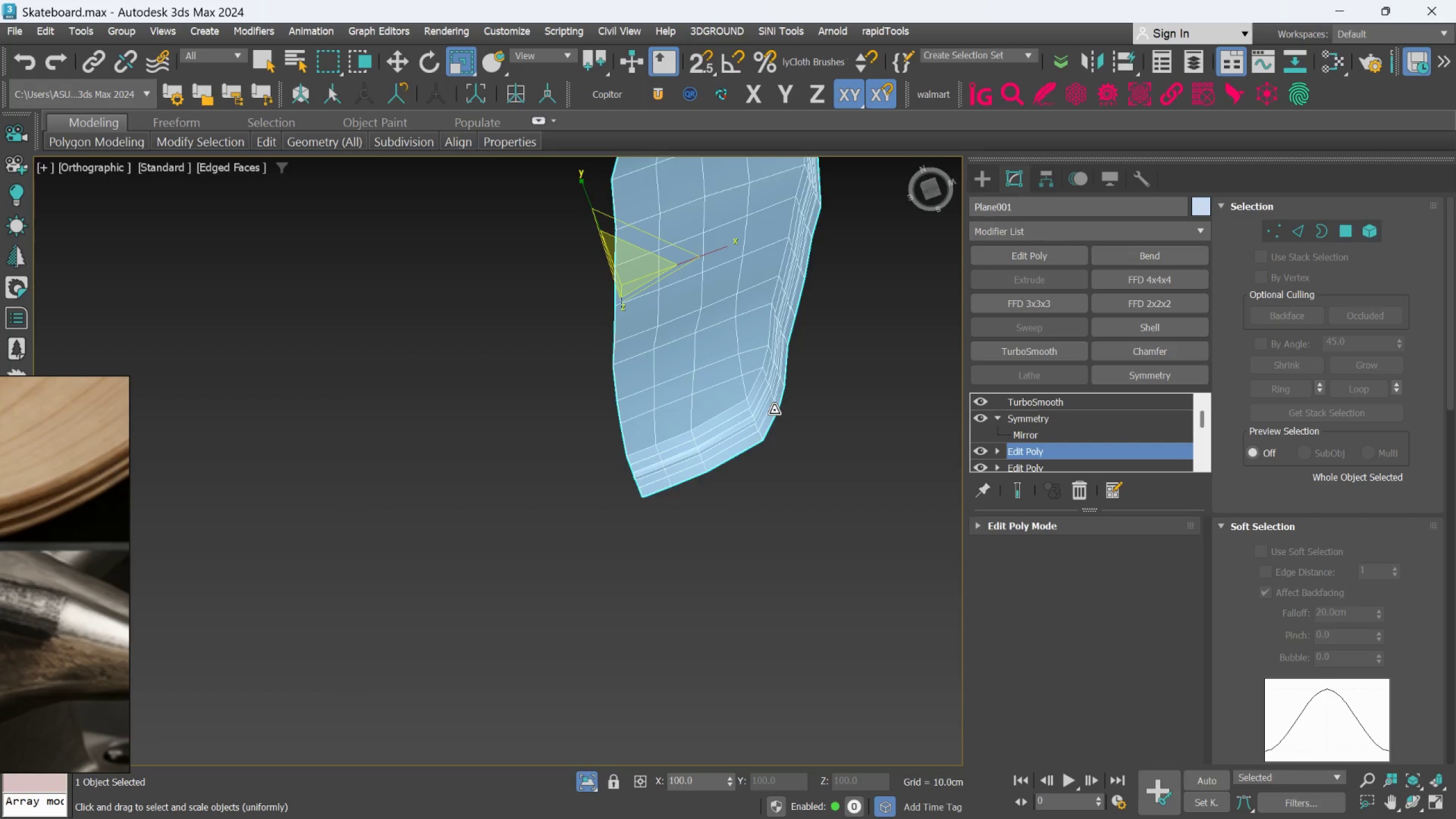 
scroll: coordinate [650, 456], scroll_direction: down, amount: 5.0
 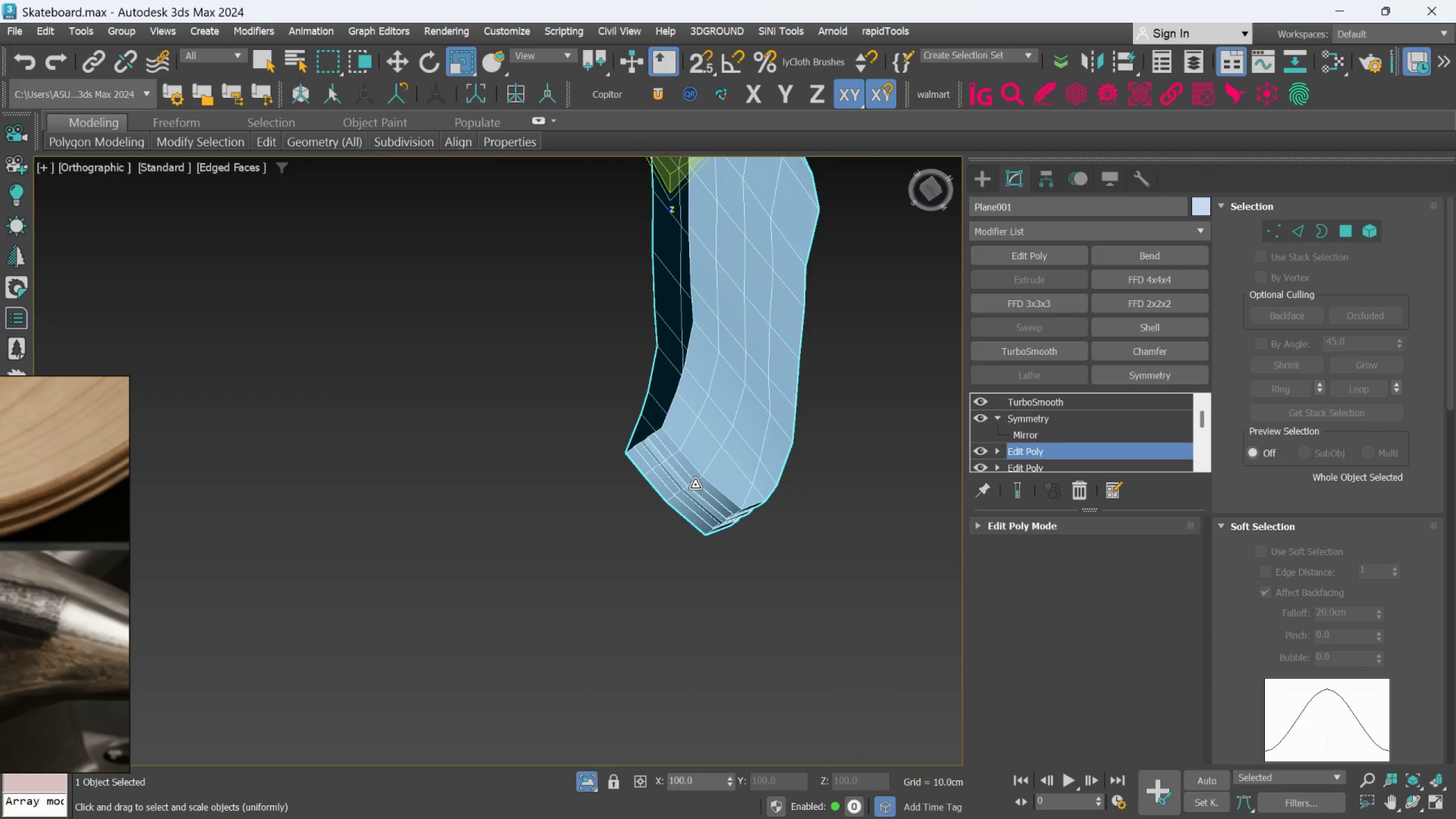 
scroll: coordinate [774, 410], scroll_direction: up, amount: 3.0
 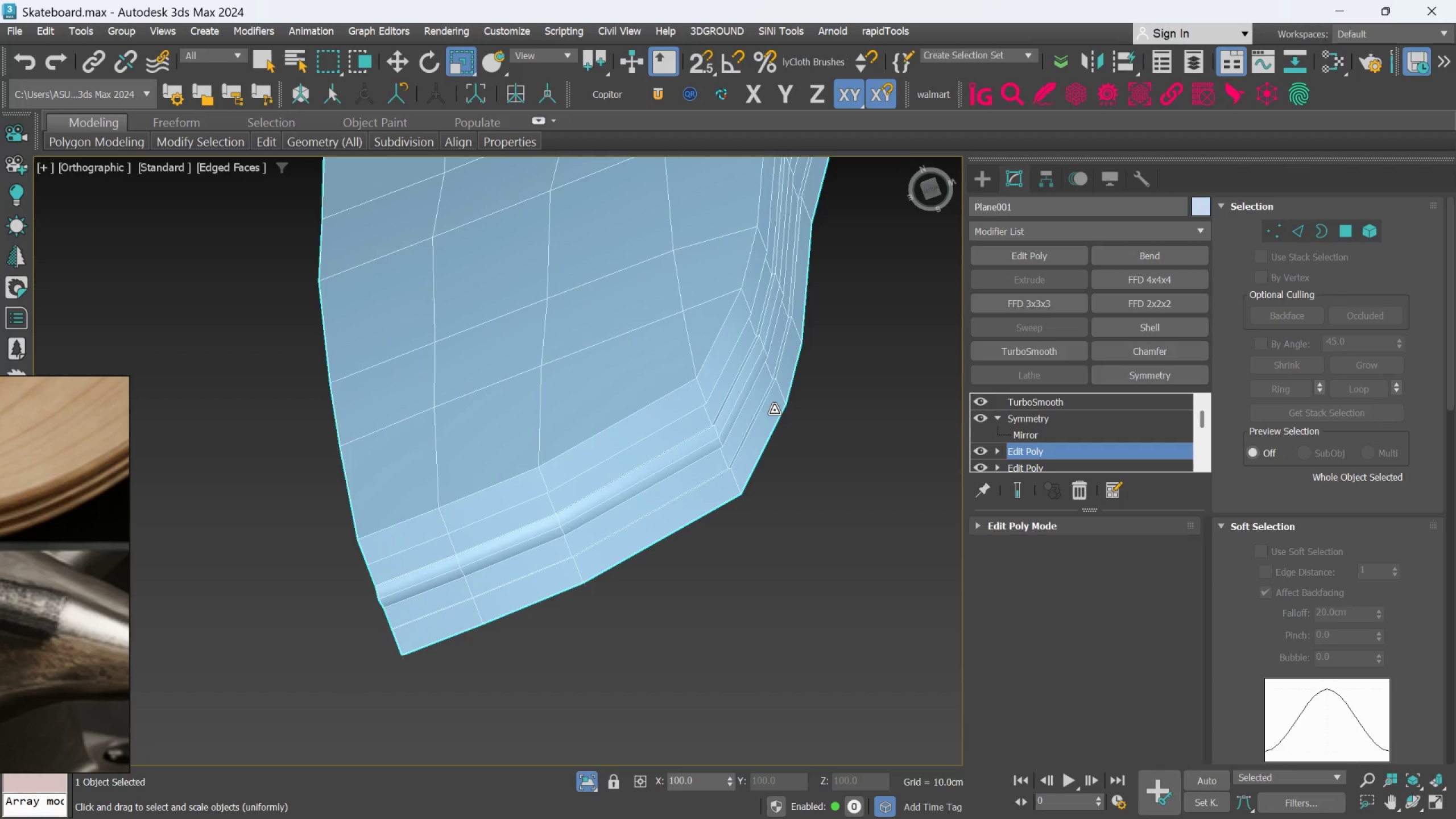 
hold_key(key=AltLeft, duration=0.64)
 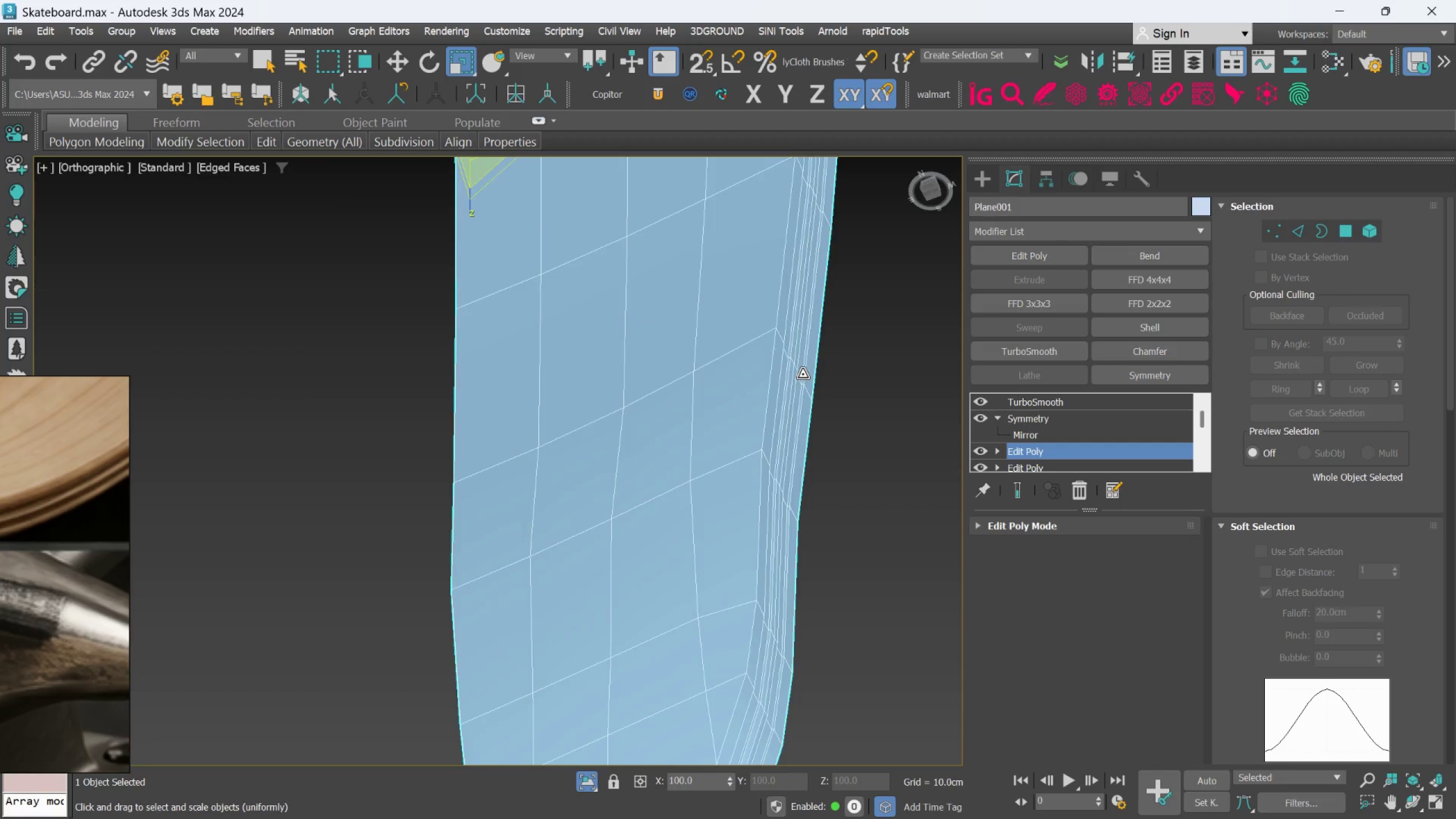 
scroll: coordinate [770, 409], scroll_direction: down, amount: 1.0
 